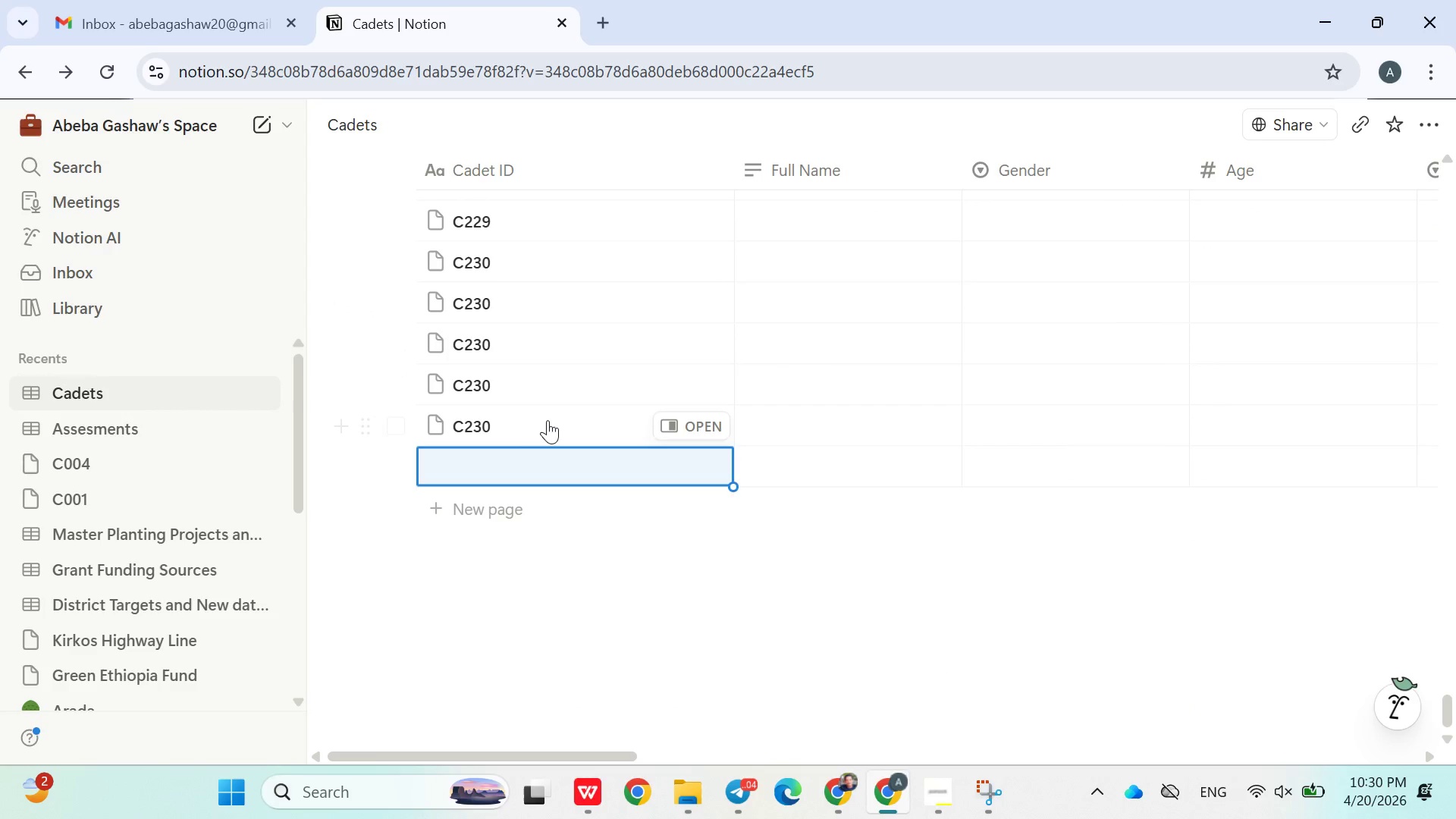 
left_click([548, 420])
 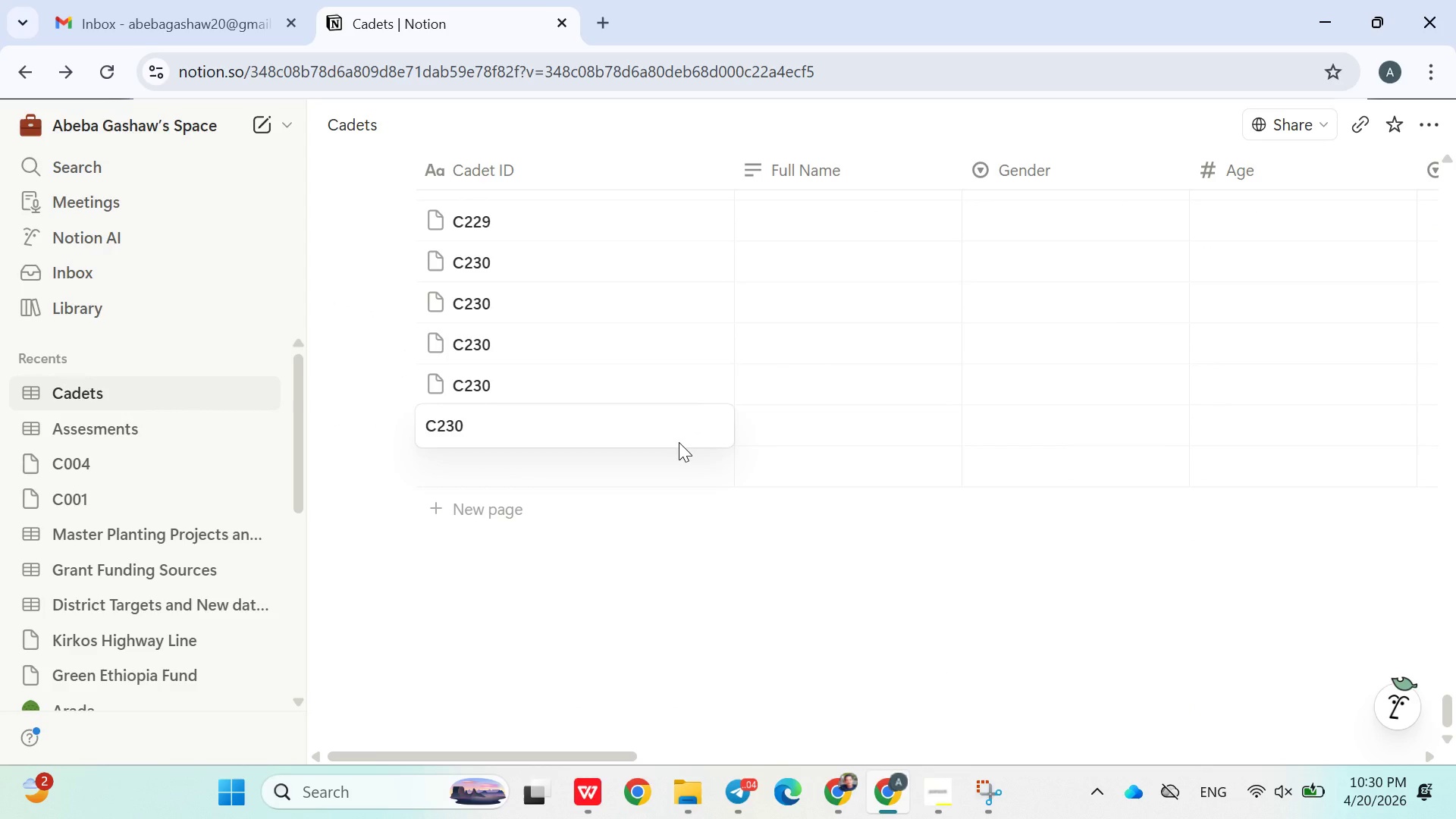 
left_click([670, 455])
 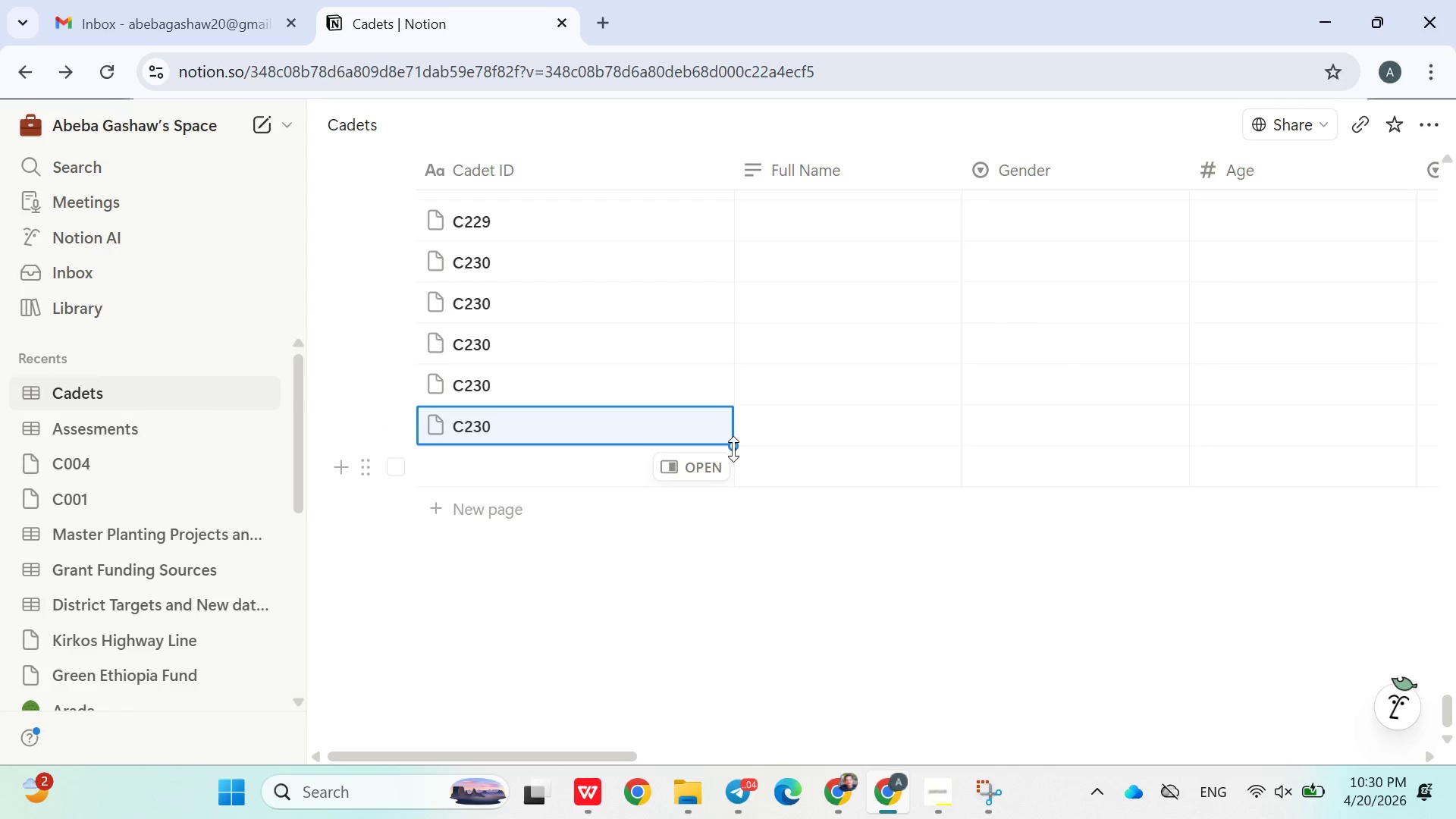 
left_click_drag(start_coordinate=[733, 449], to_coordinate=[731, 507])
 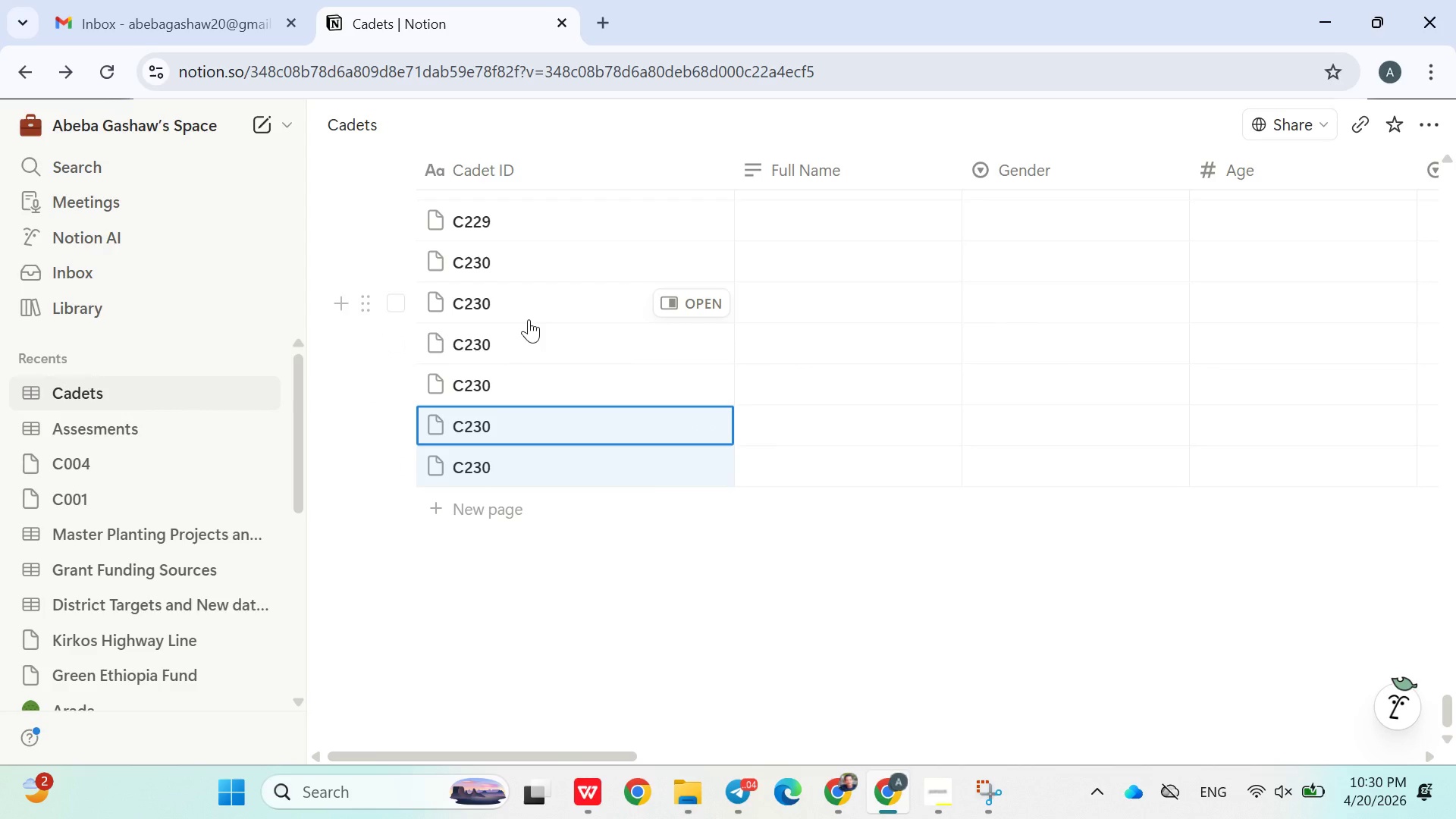 
double_click([529, 312])
 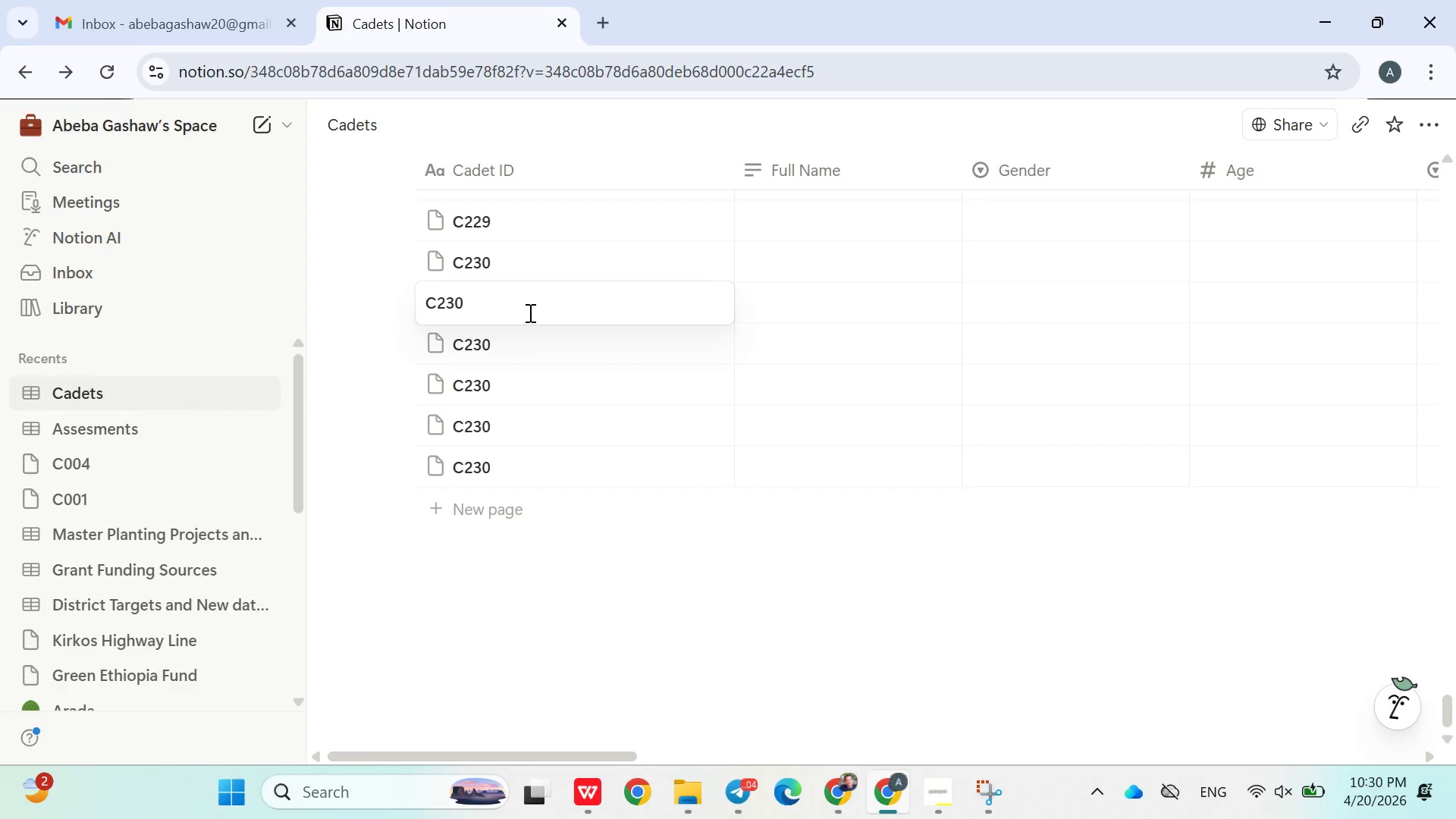 
key(Backspace)
 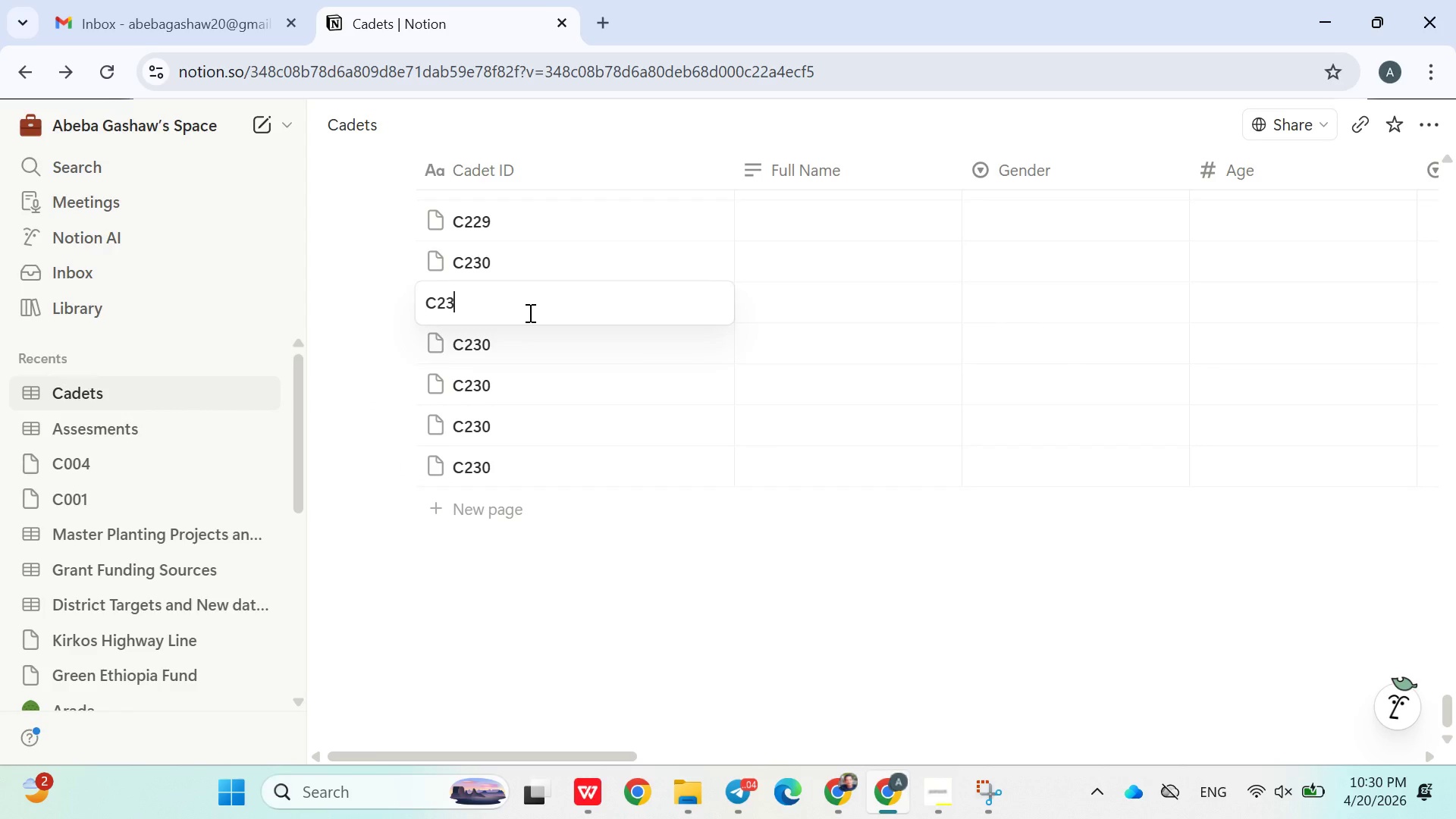 
key(1)
 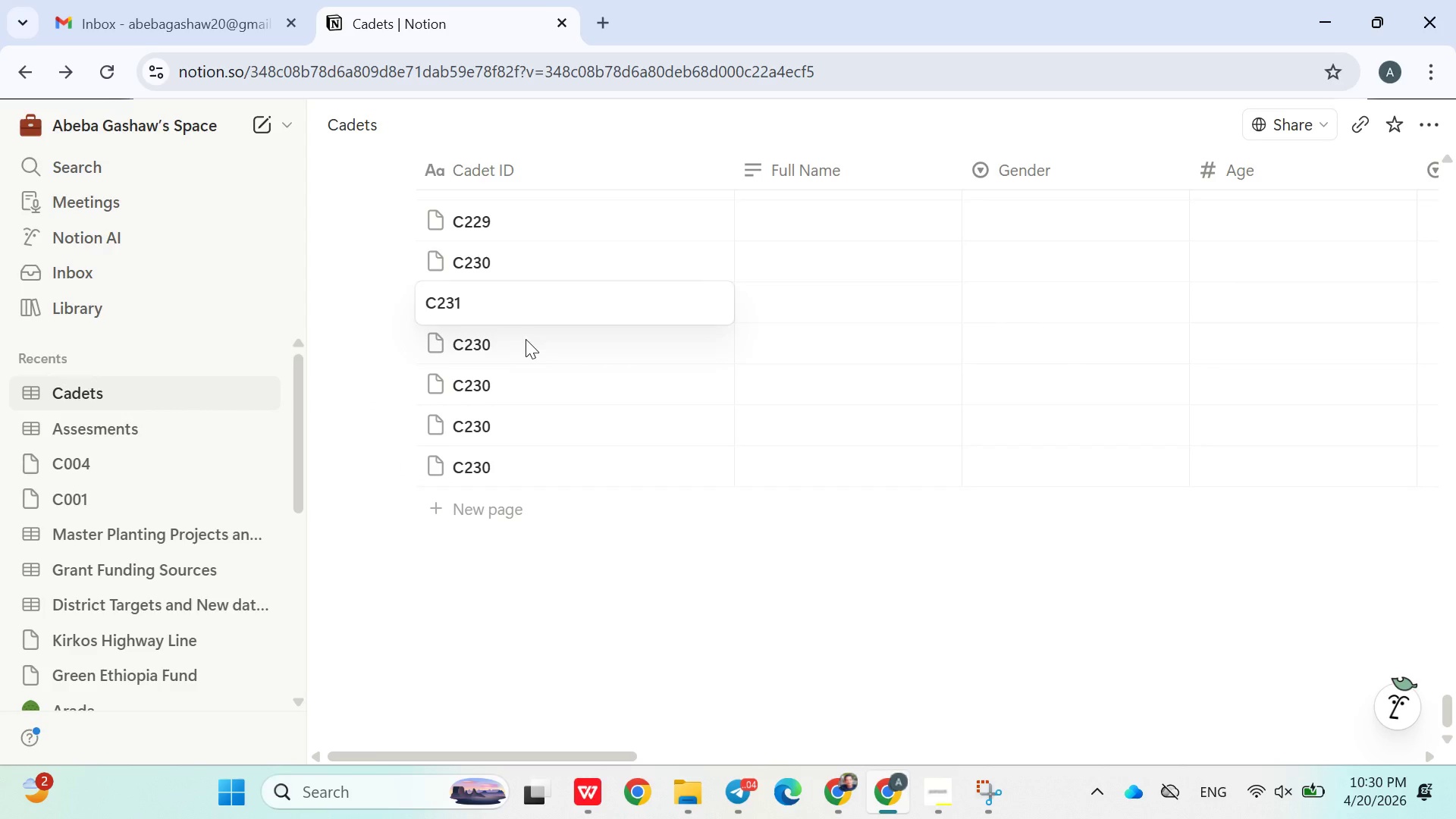 
double_click([526, 340])
 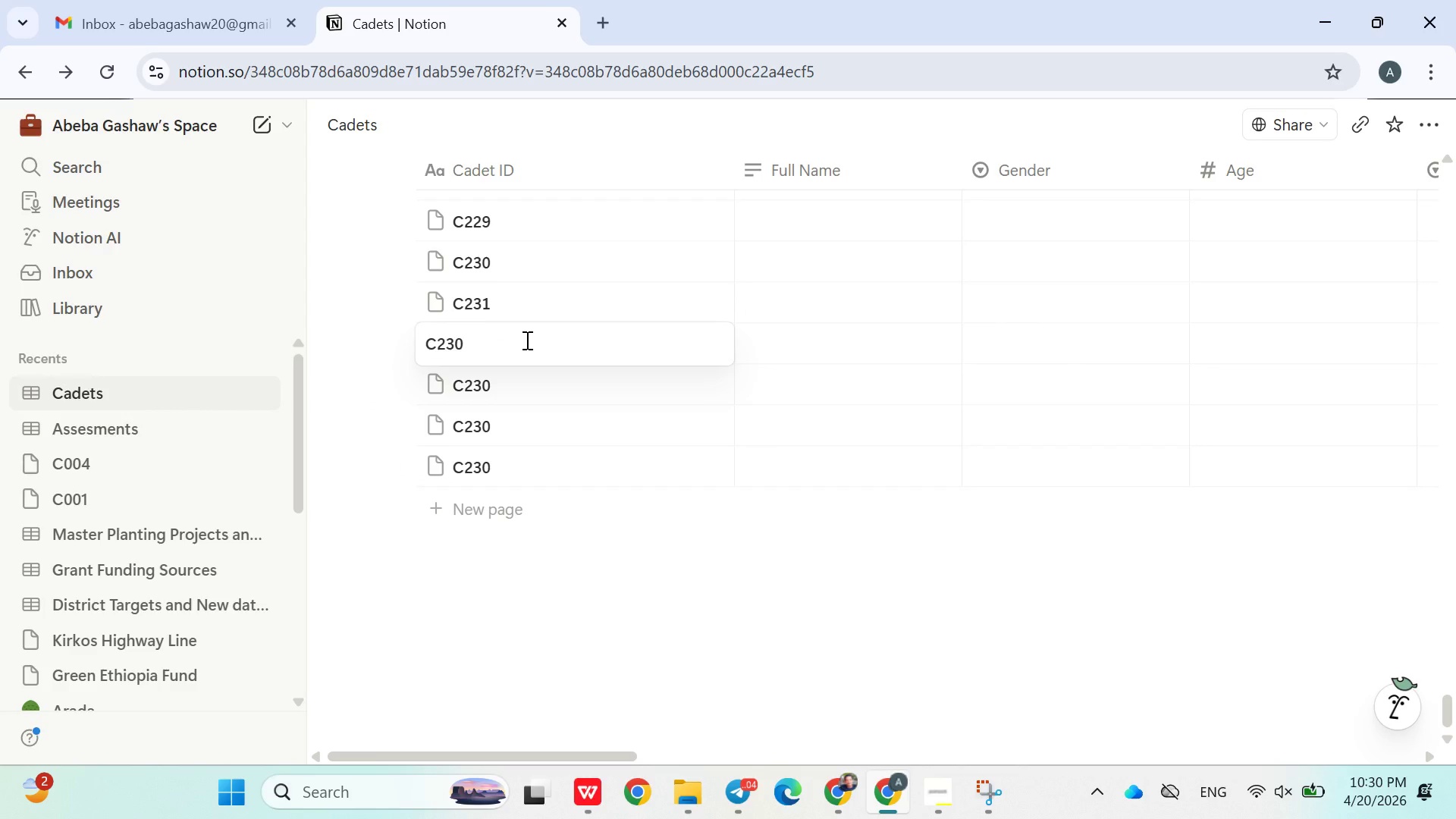 
key(Backspace)
 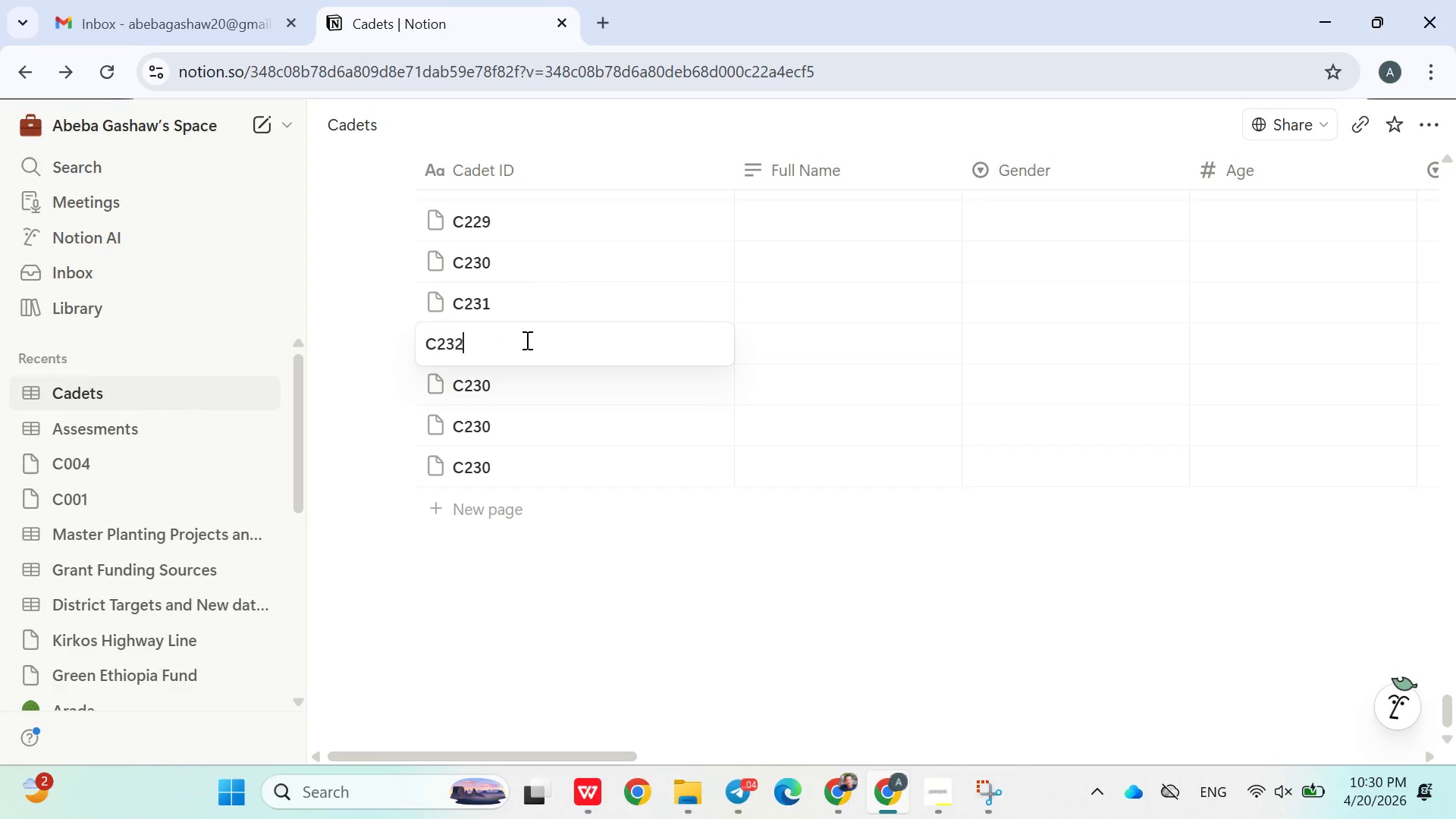 
key(2)
 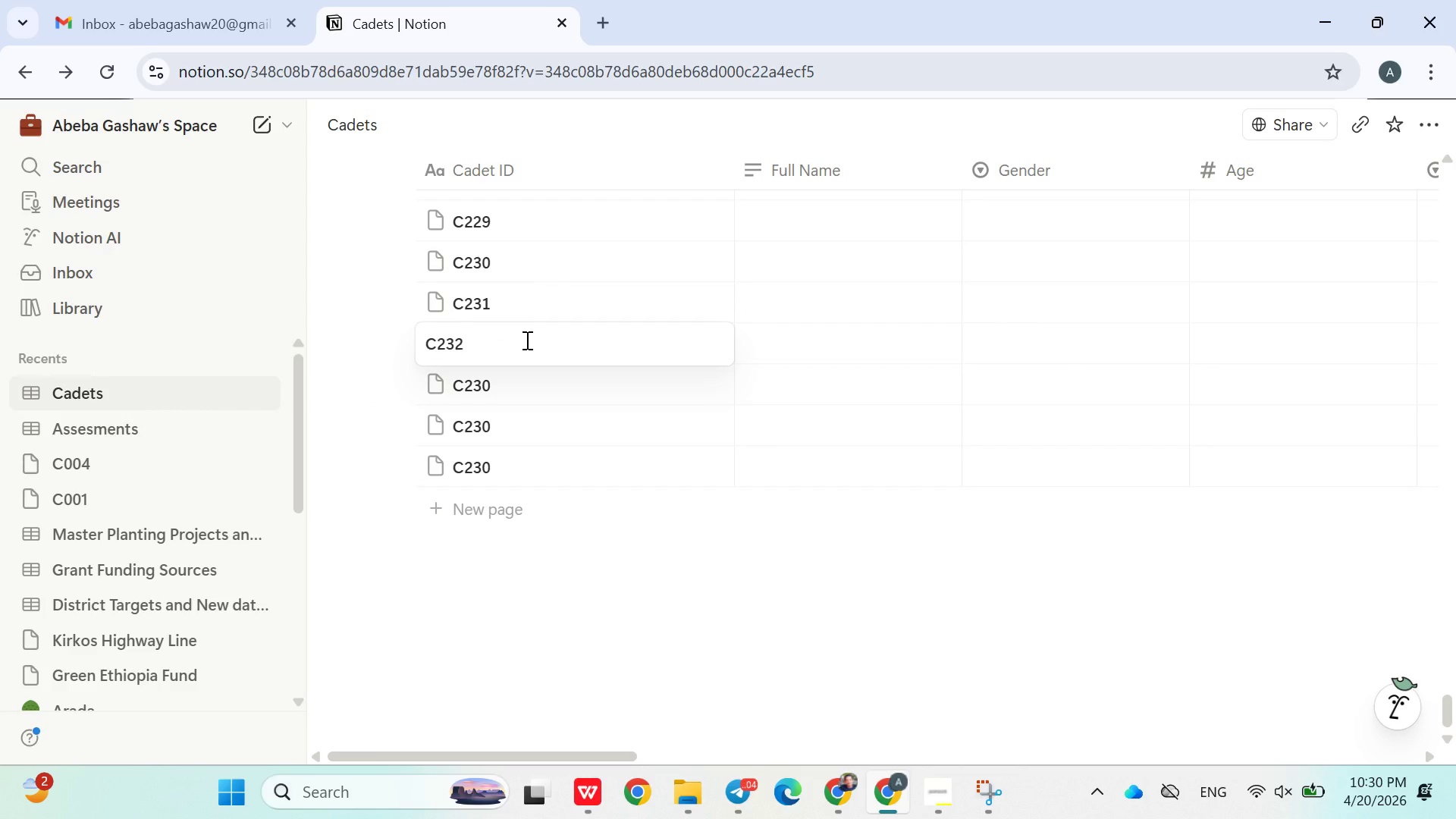 
key(Backspace)
 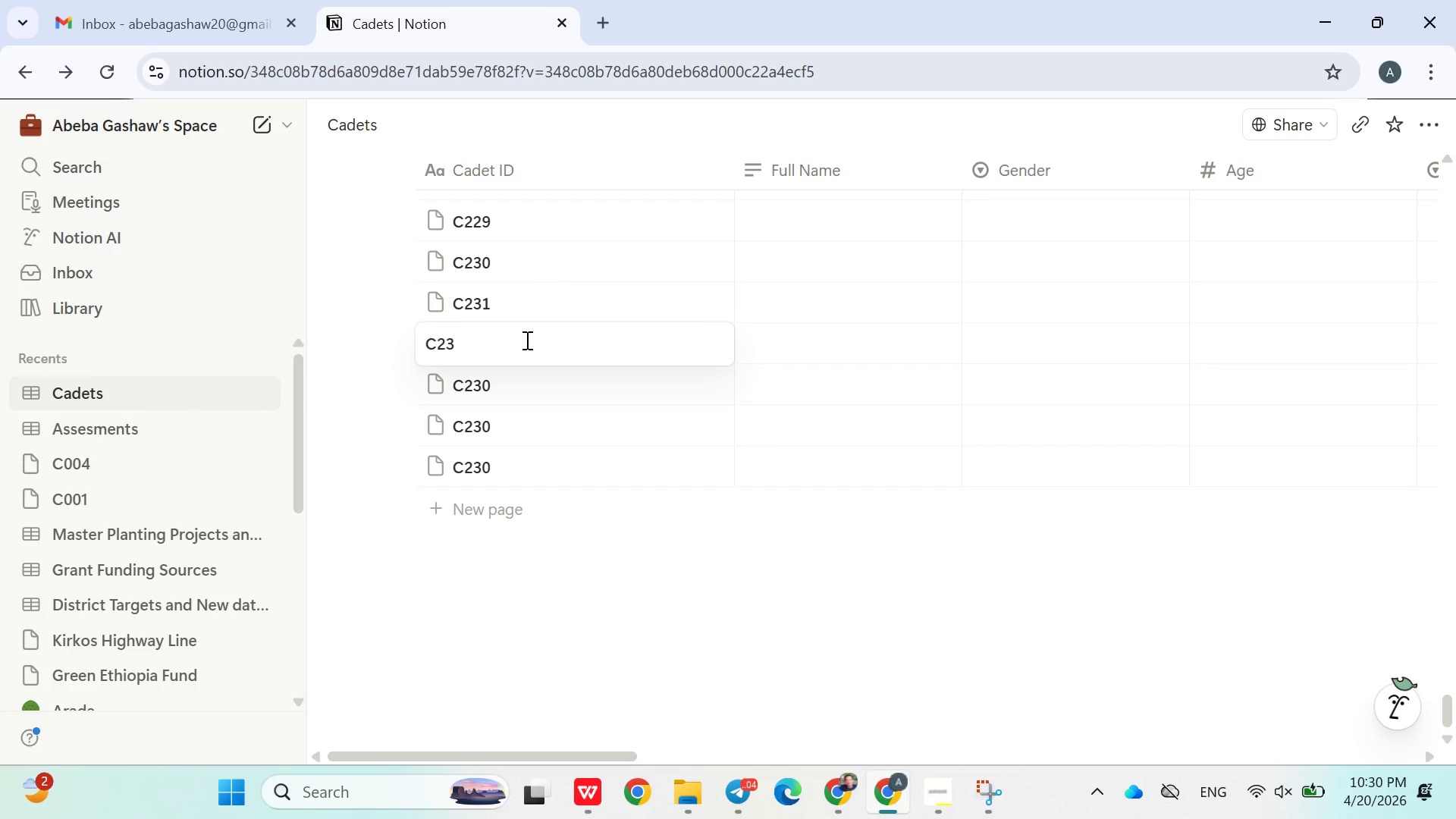 
key(2)
 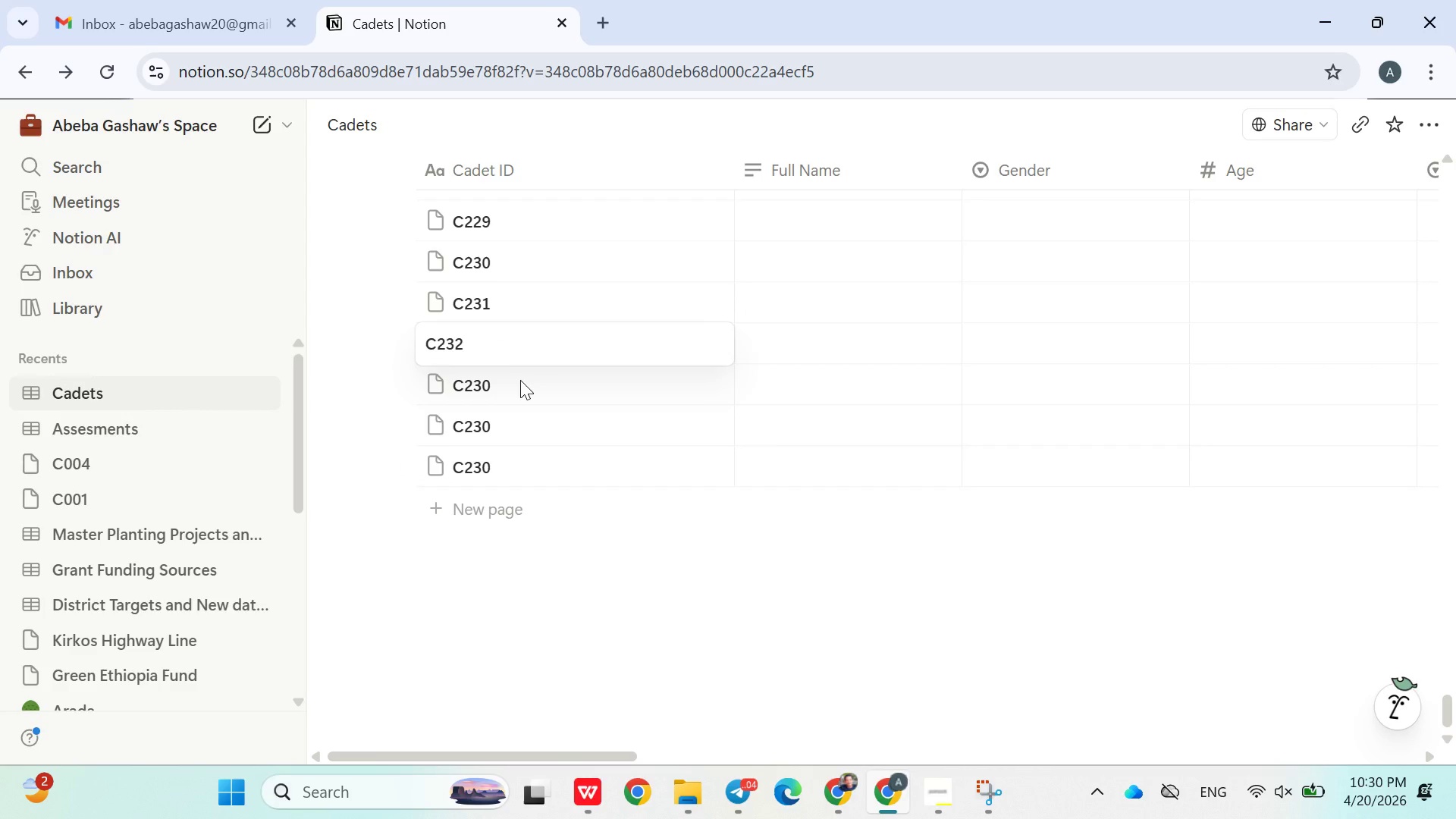 
double_click([520, 383])
 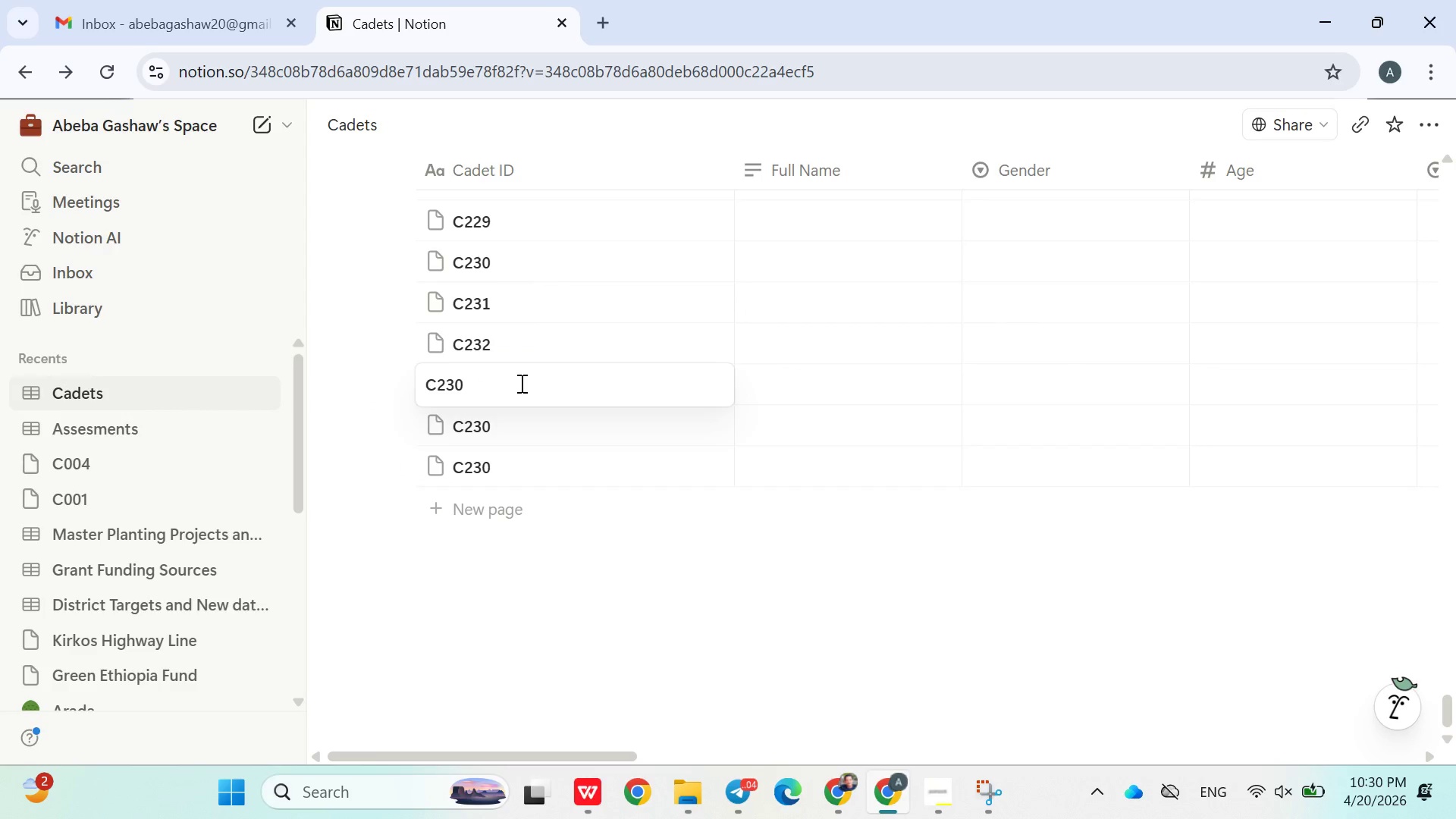 
key(Backspace)
 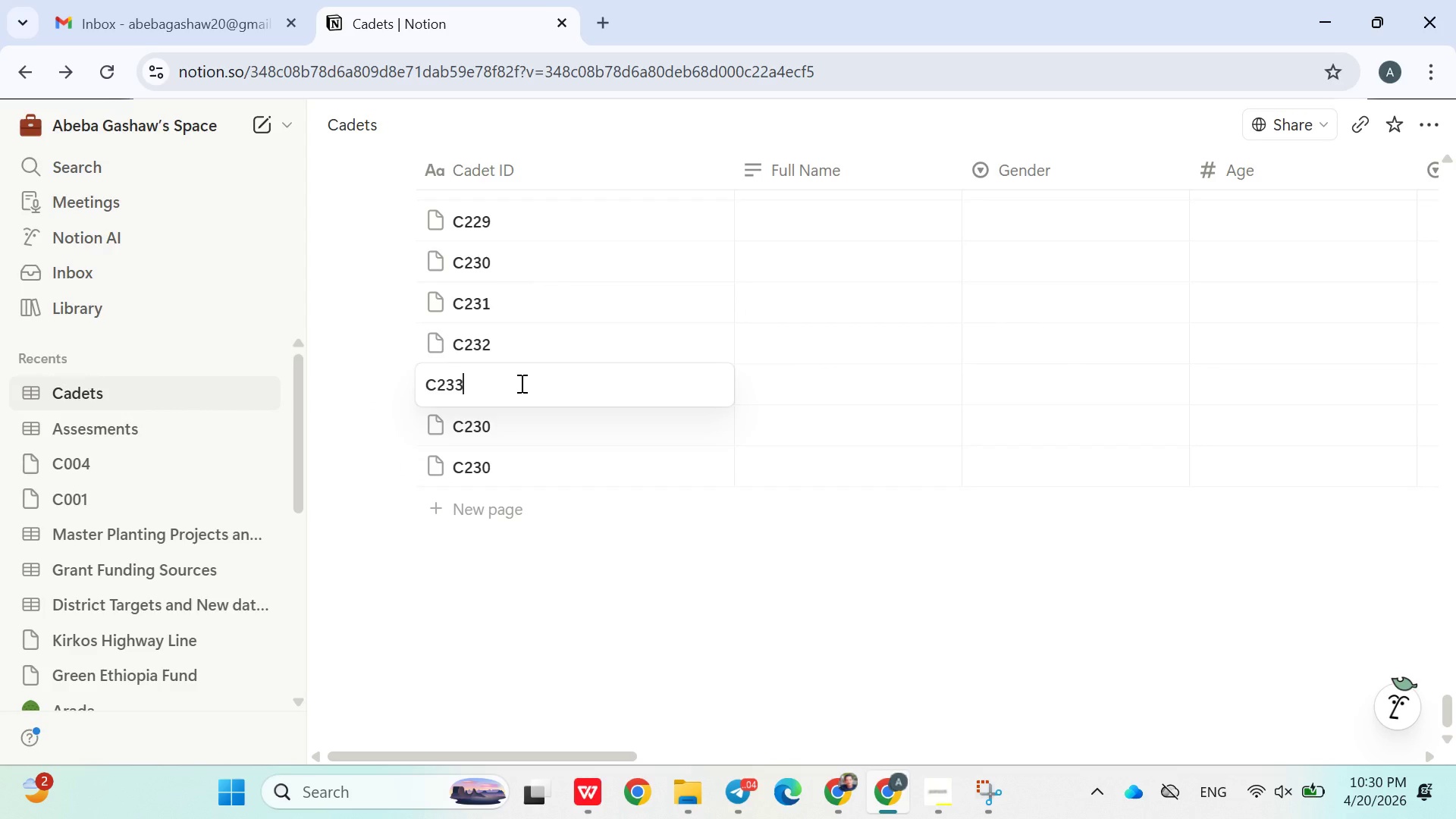 
key(3)
 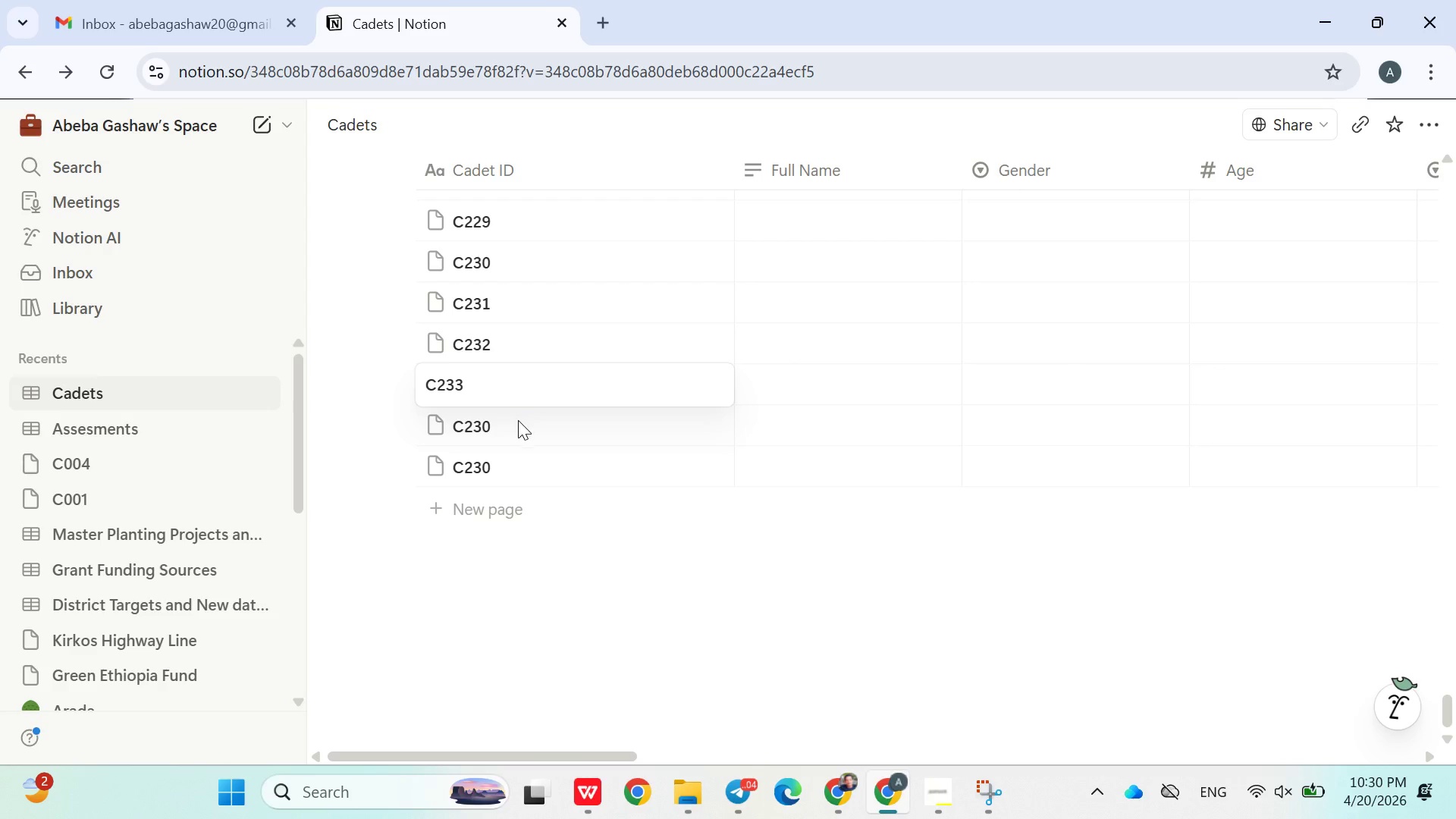 
double_click([518, 420])
 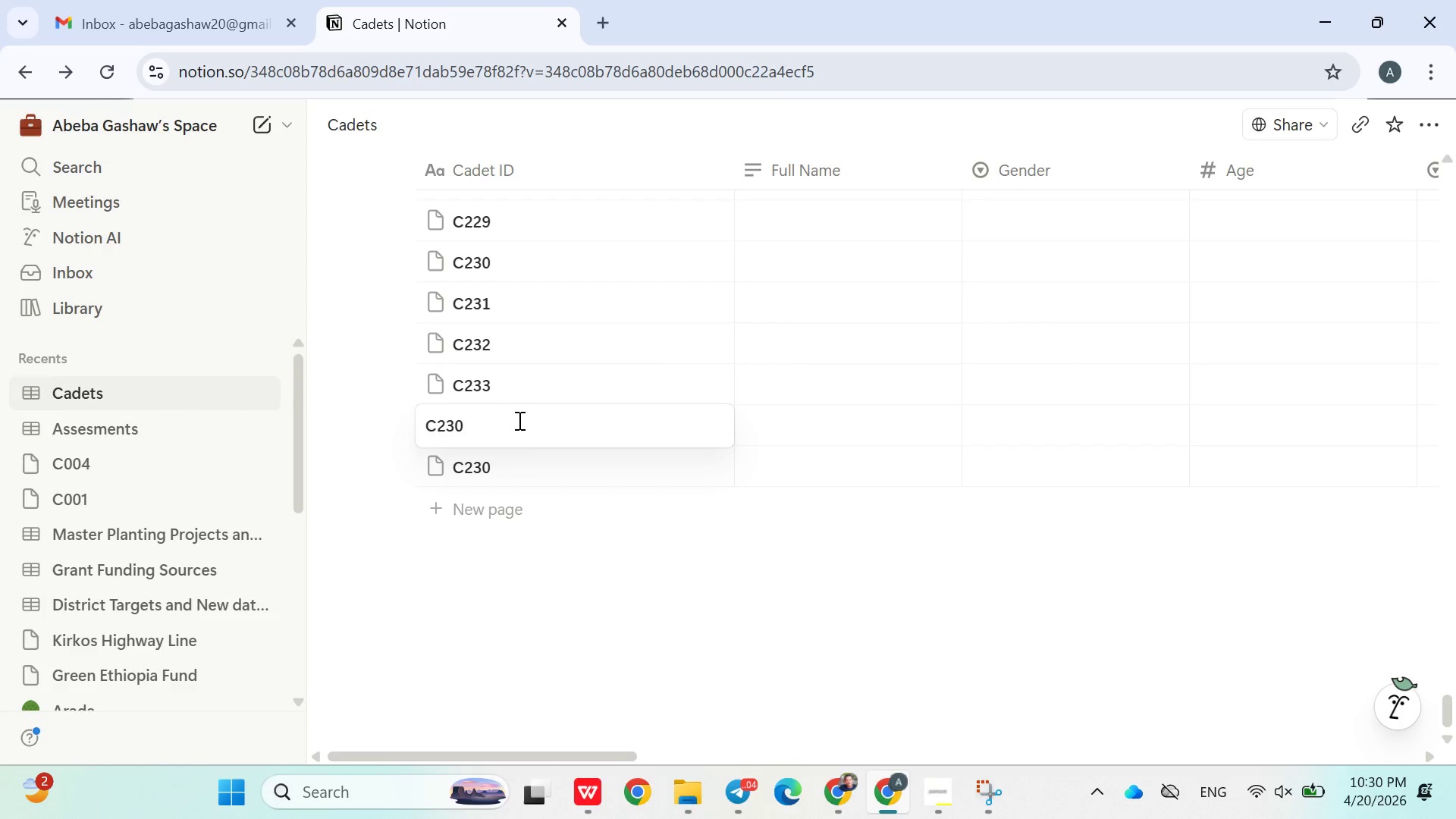 
key(Backspace)
 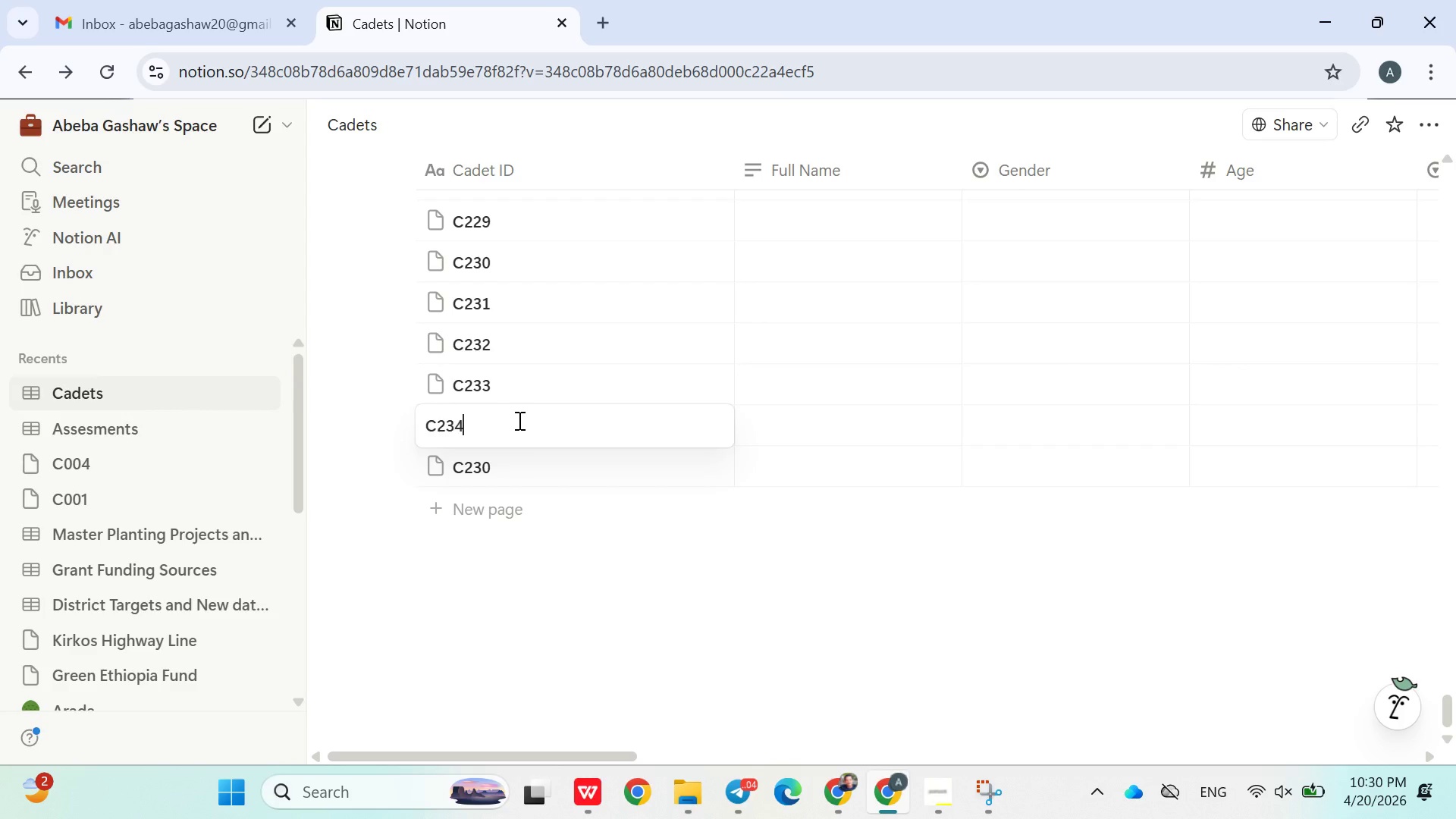 
key(4)
 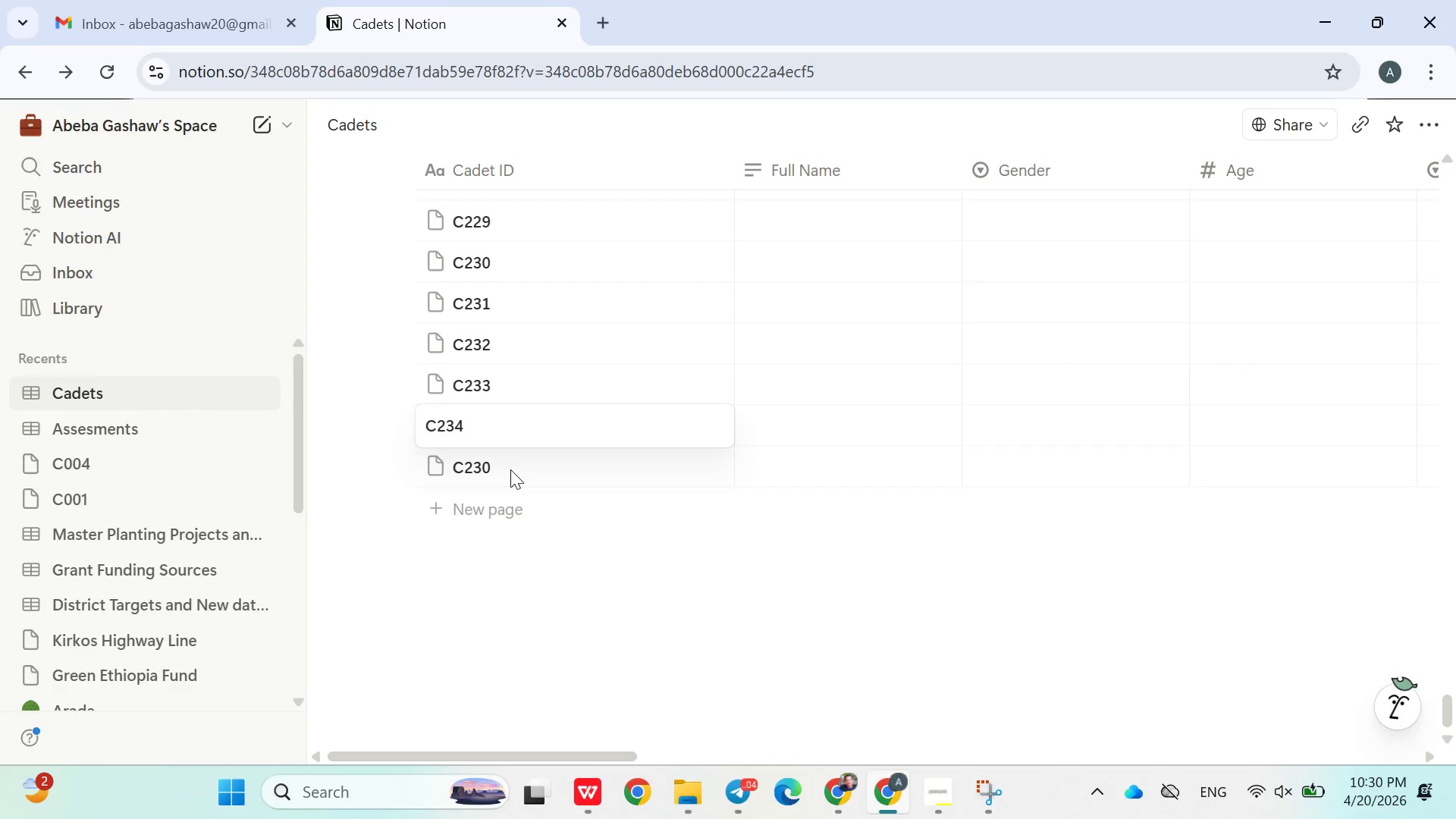 
double_click([510, 469])
 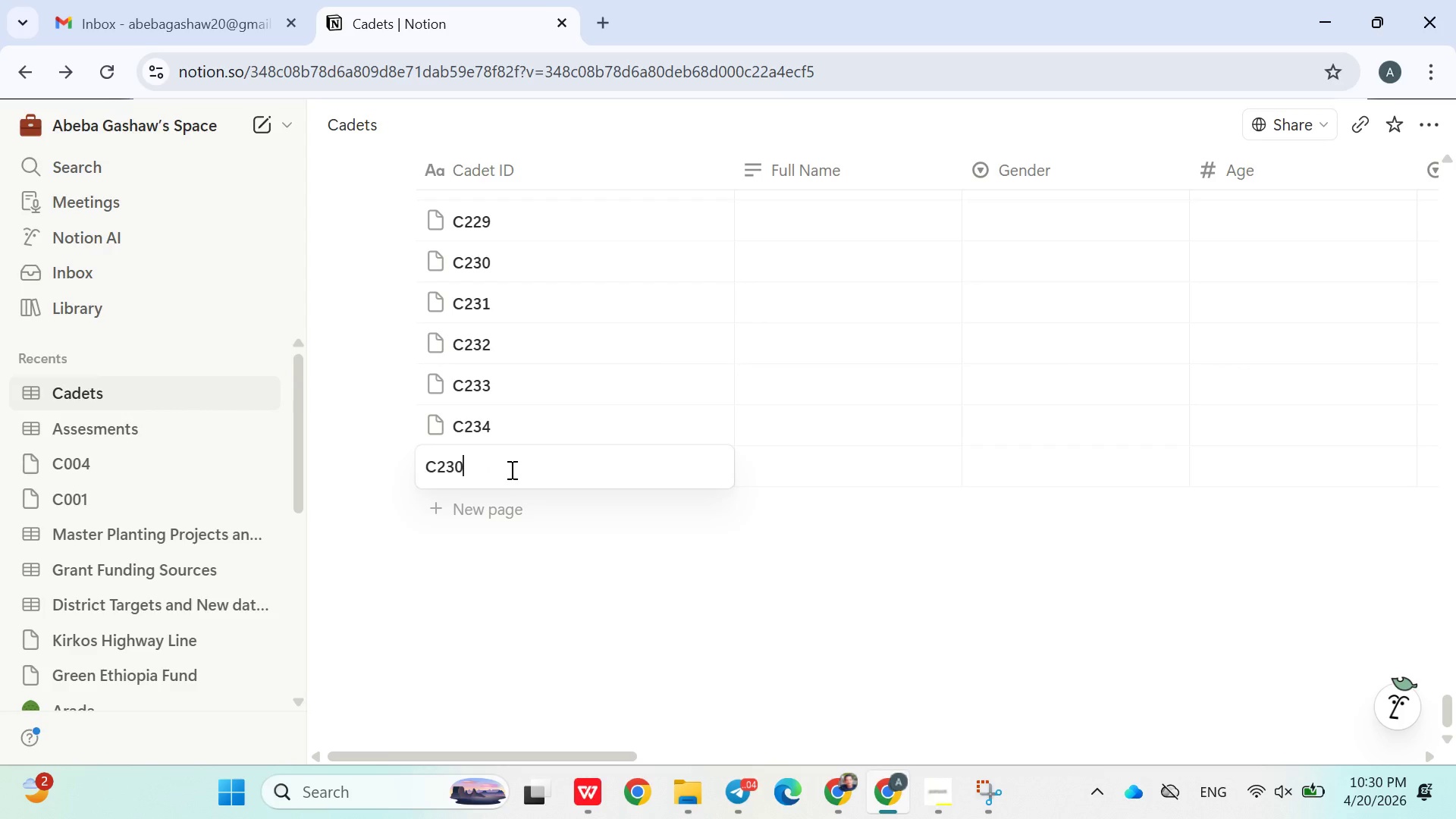 
key(Backspace)
 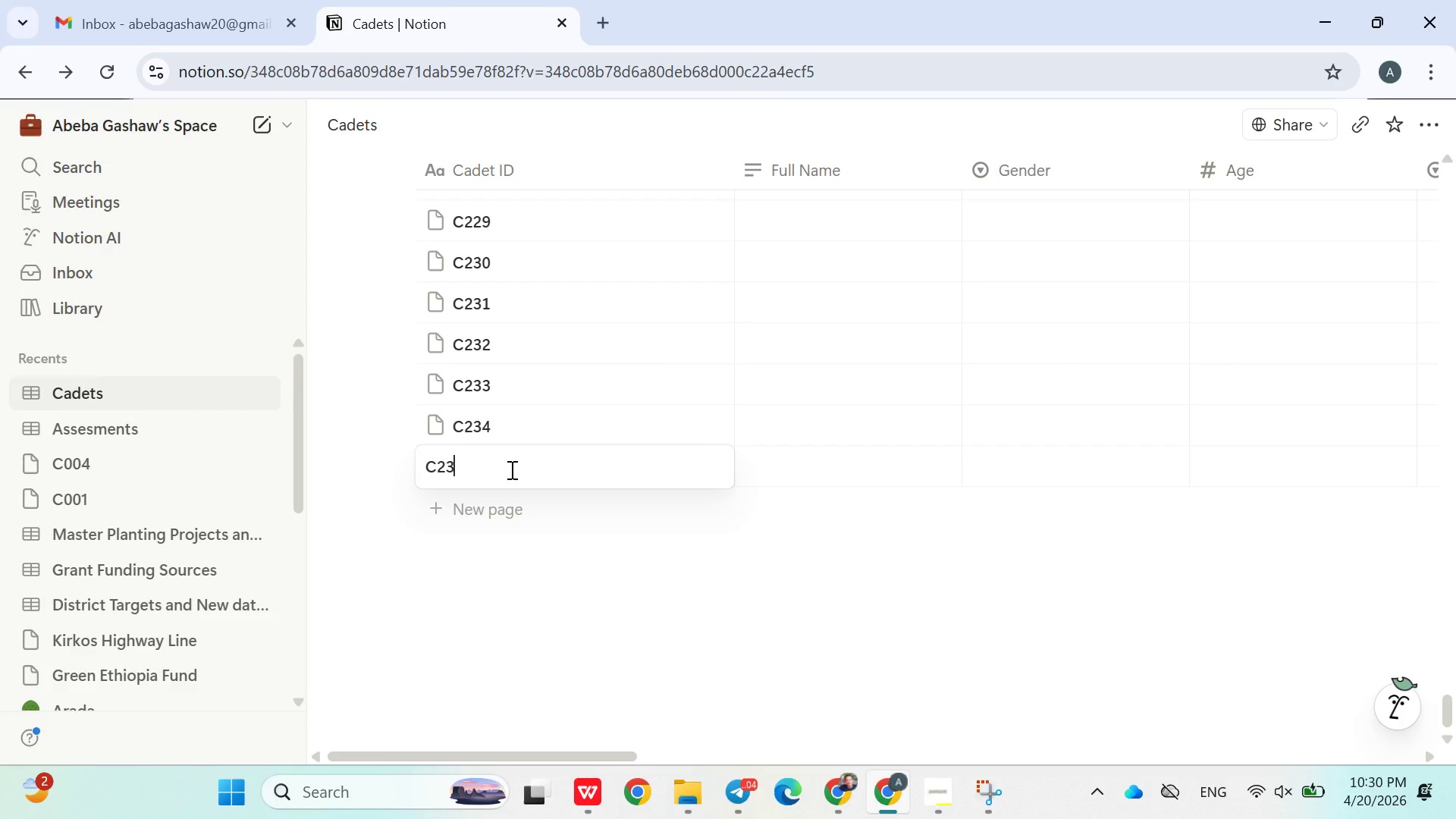 
key(5)
 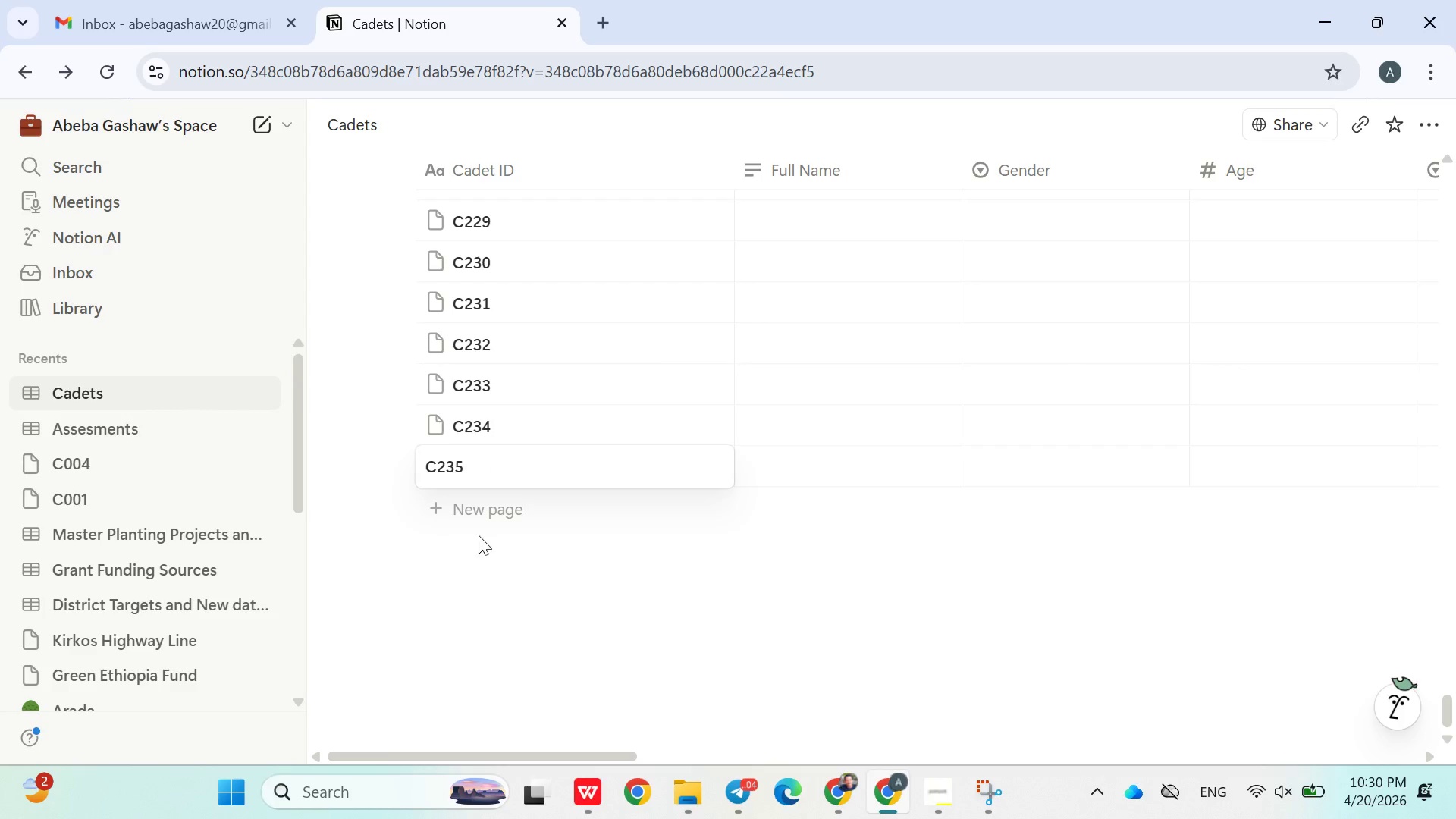 
left_click([470, 582])
 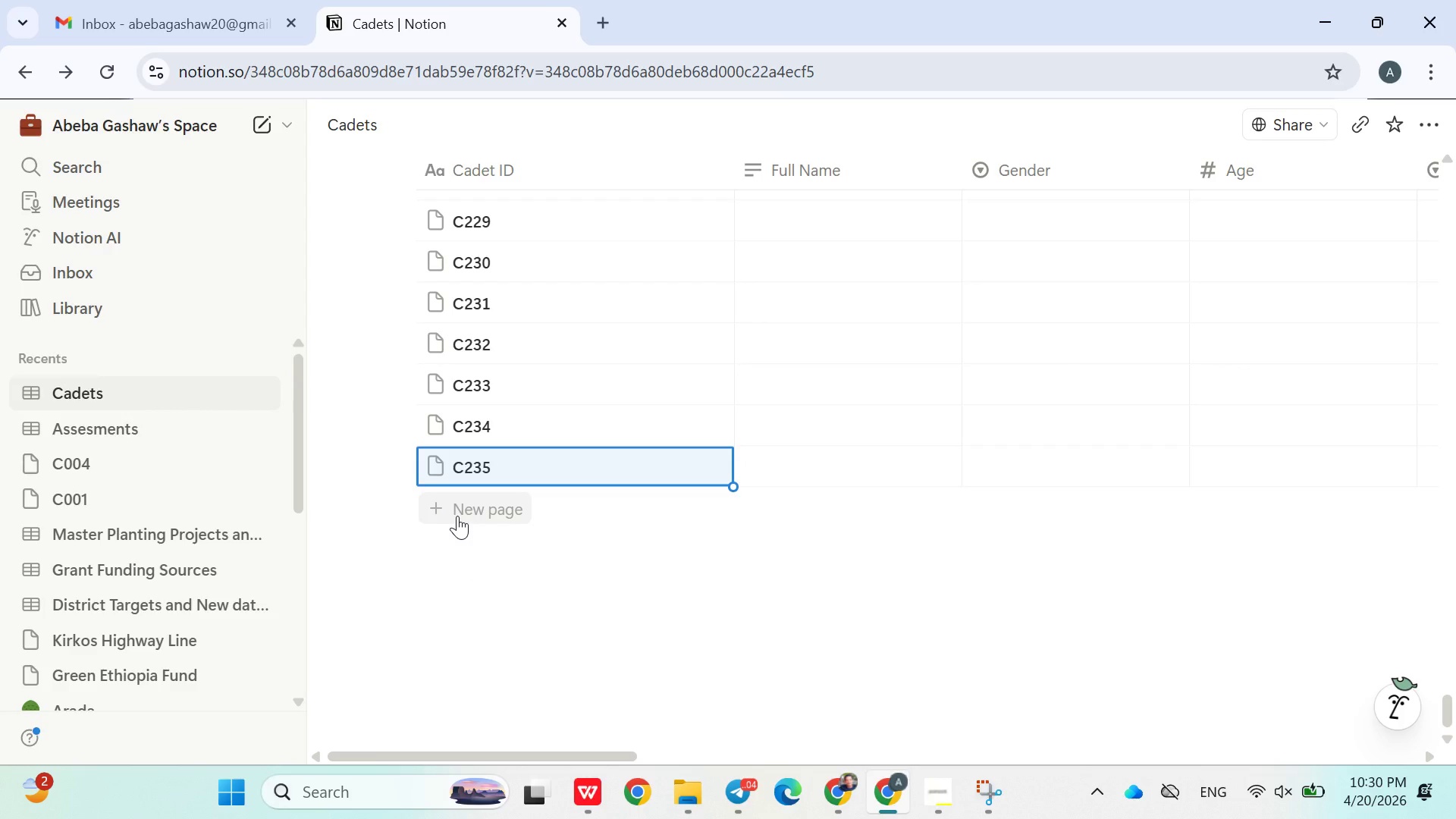 
left_click([457, 516])
 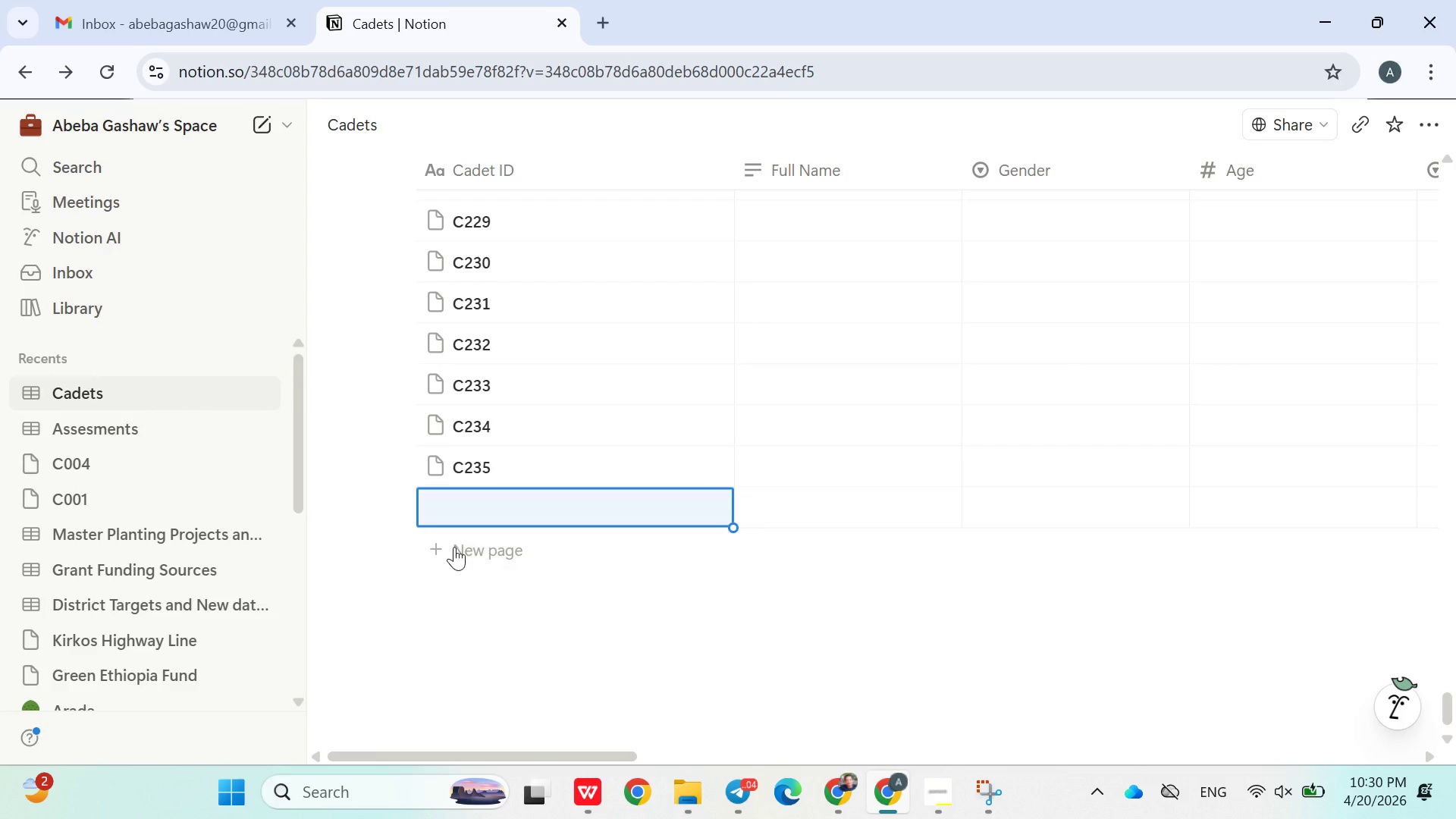 
double_click([452, 551])
 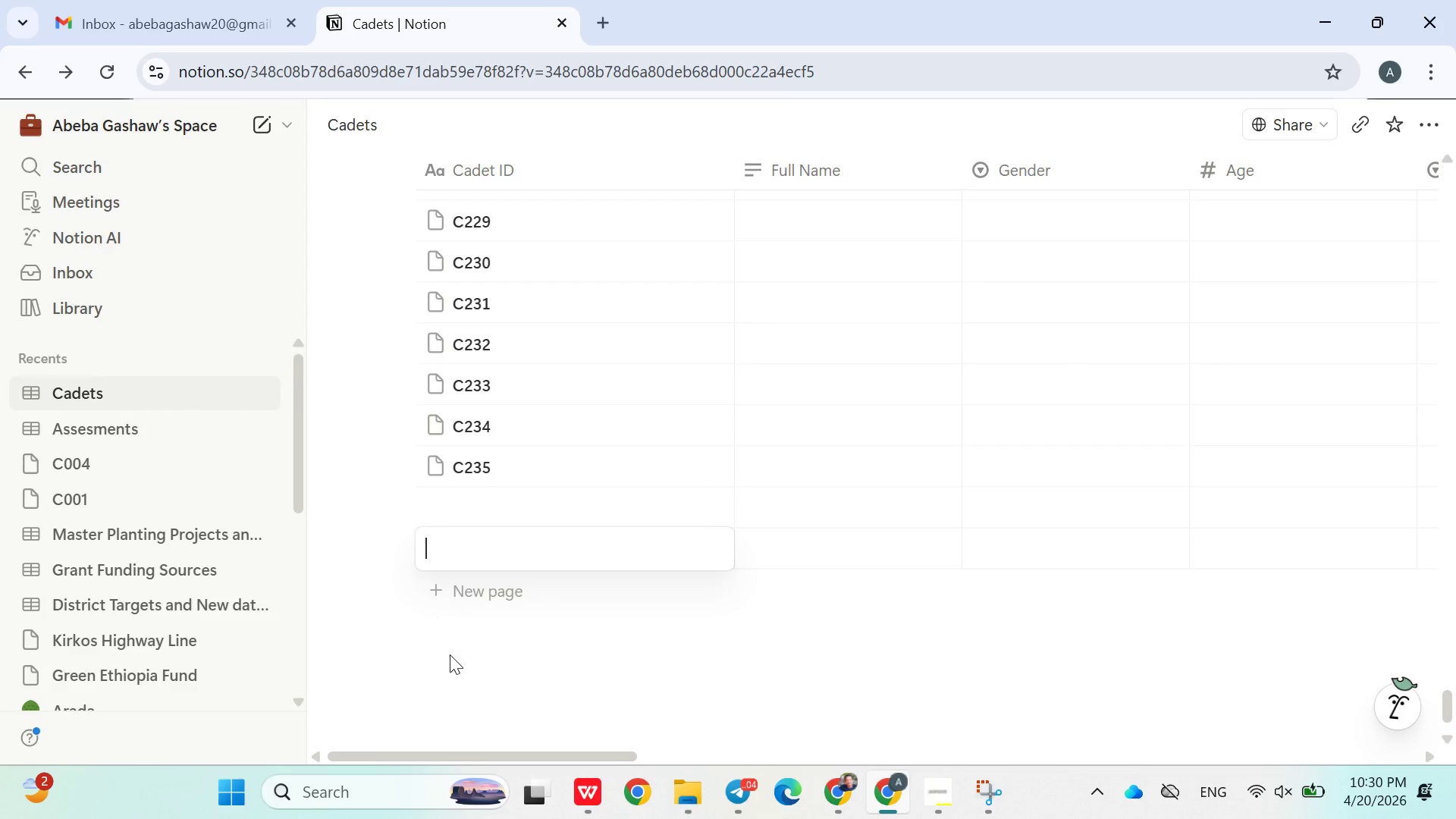 
left_click([450, 660])
 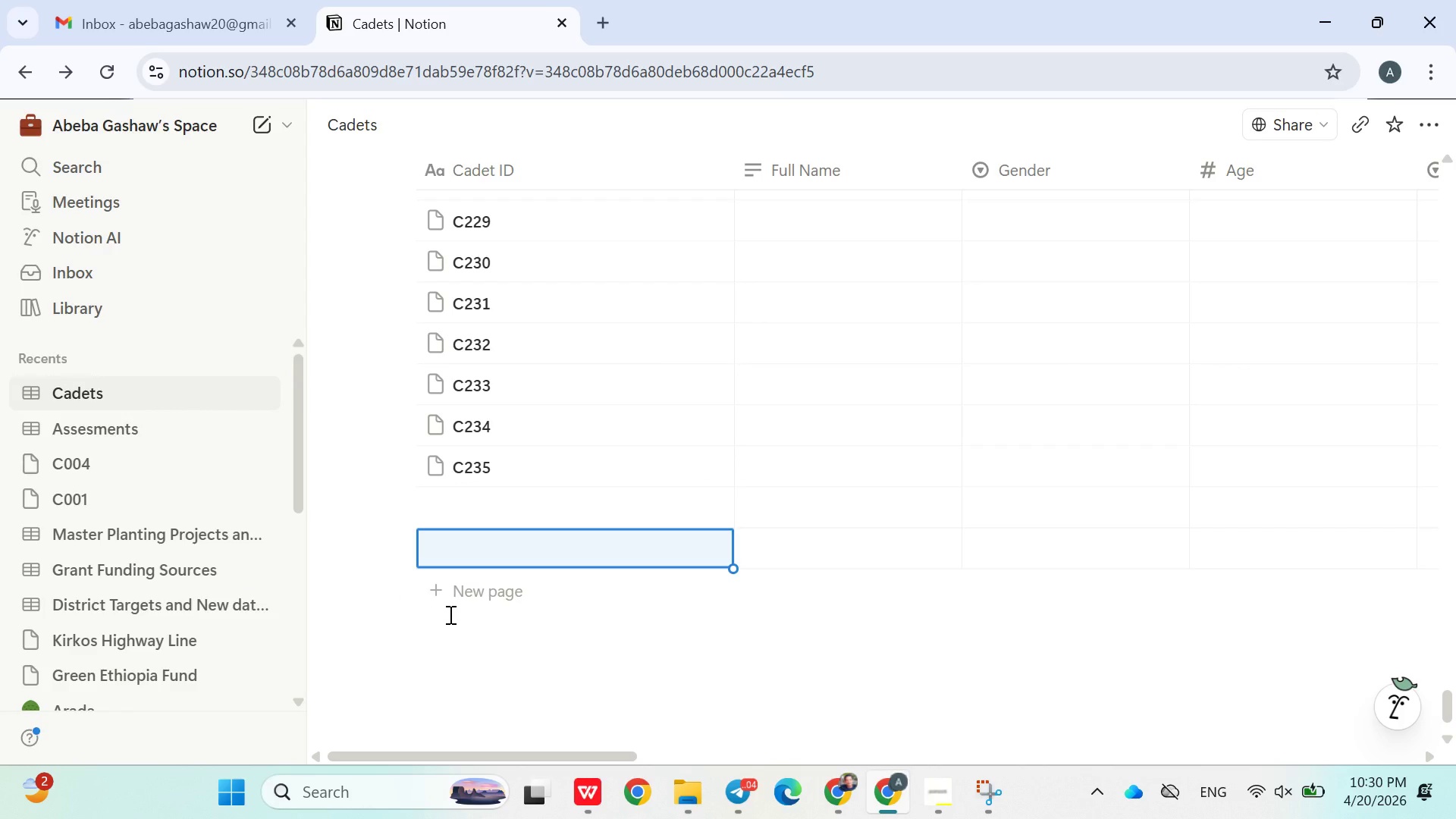 
left_click([449, 613])
 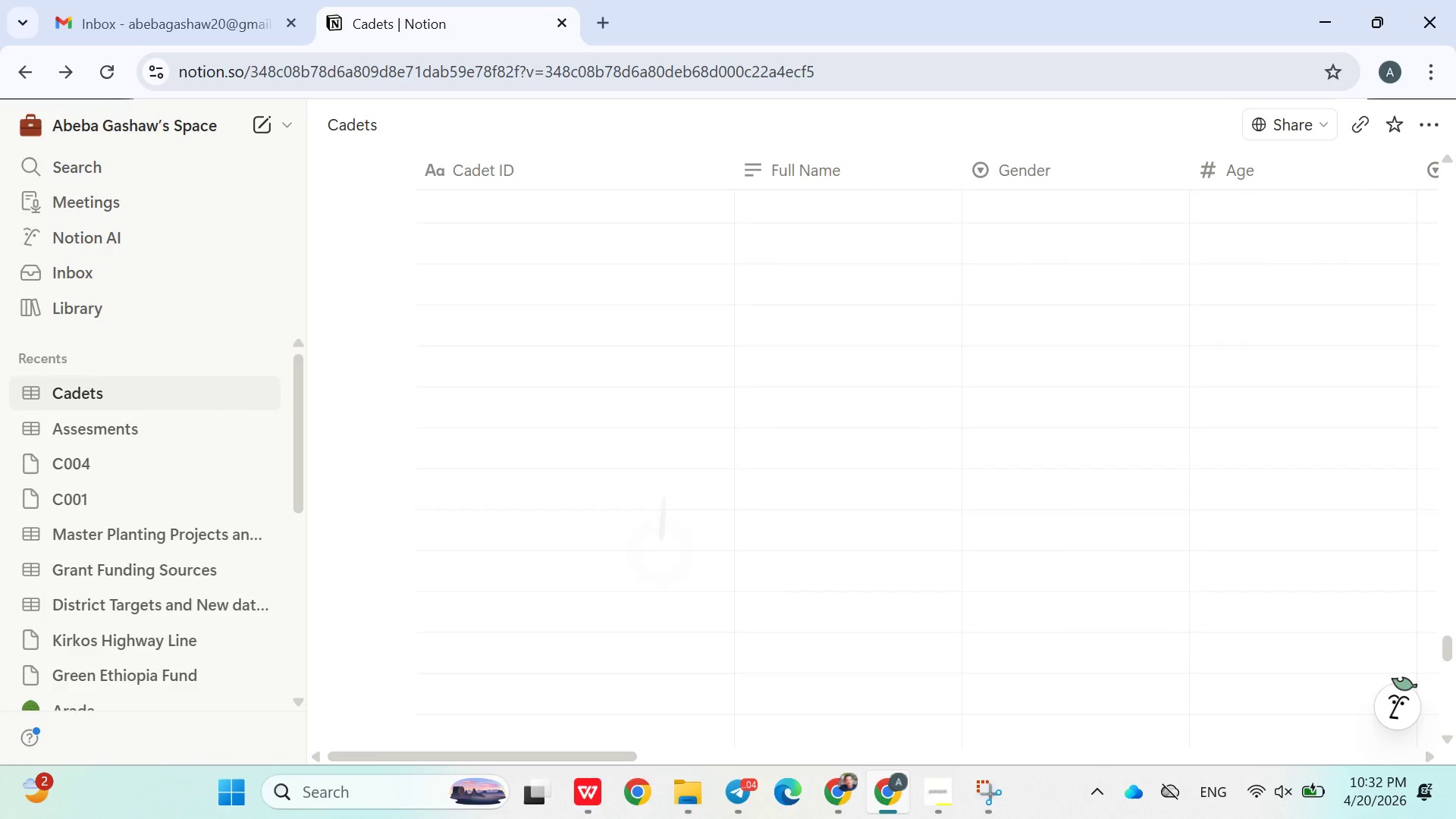 
wait(118.75)
 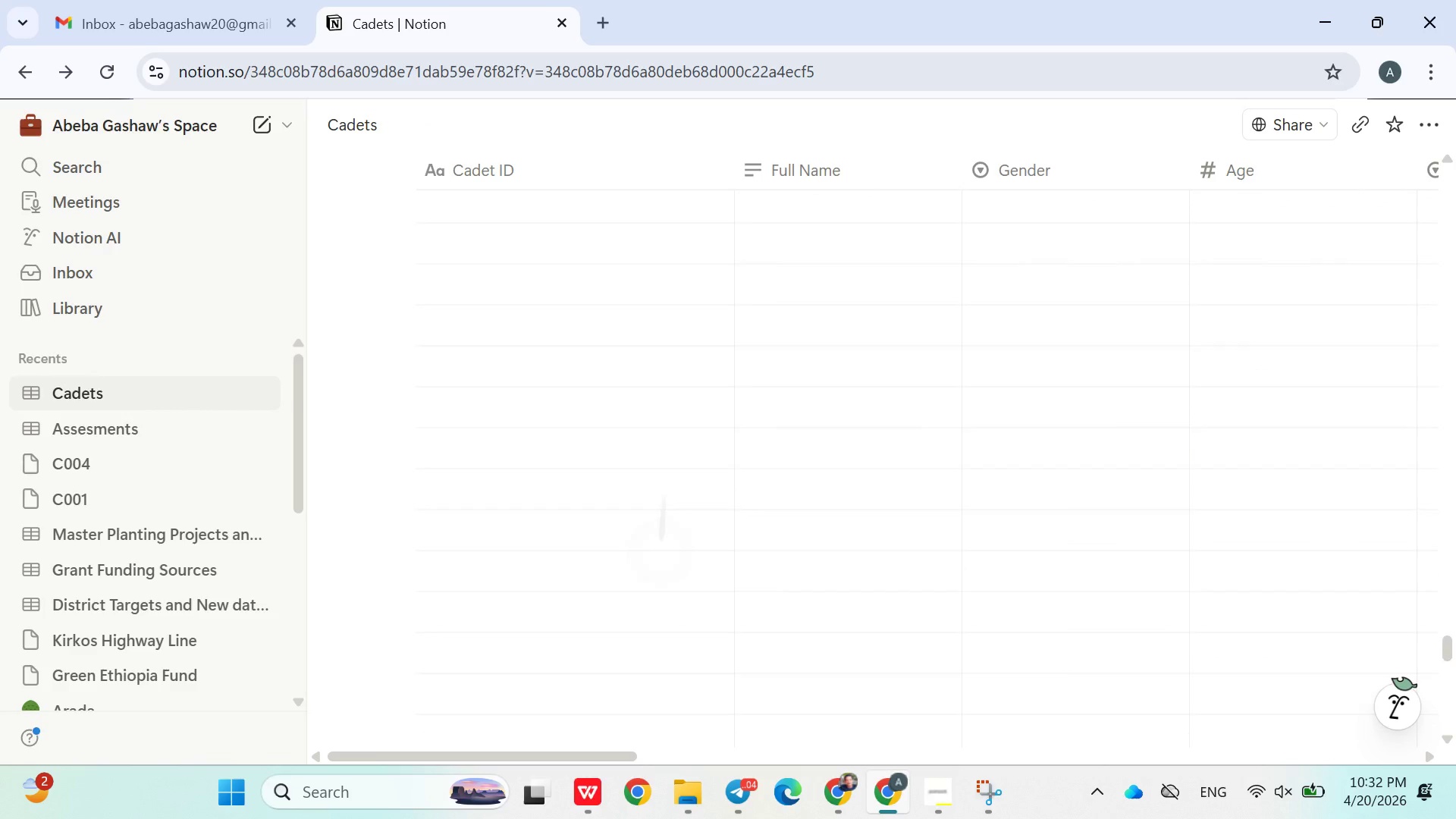 
left_click([513, 398])
 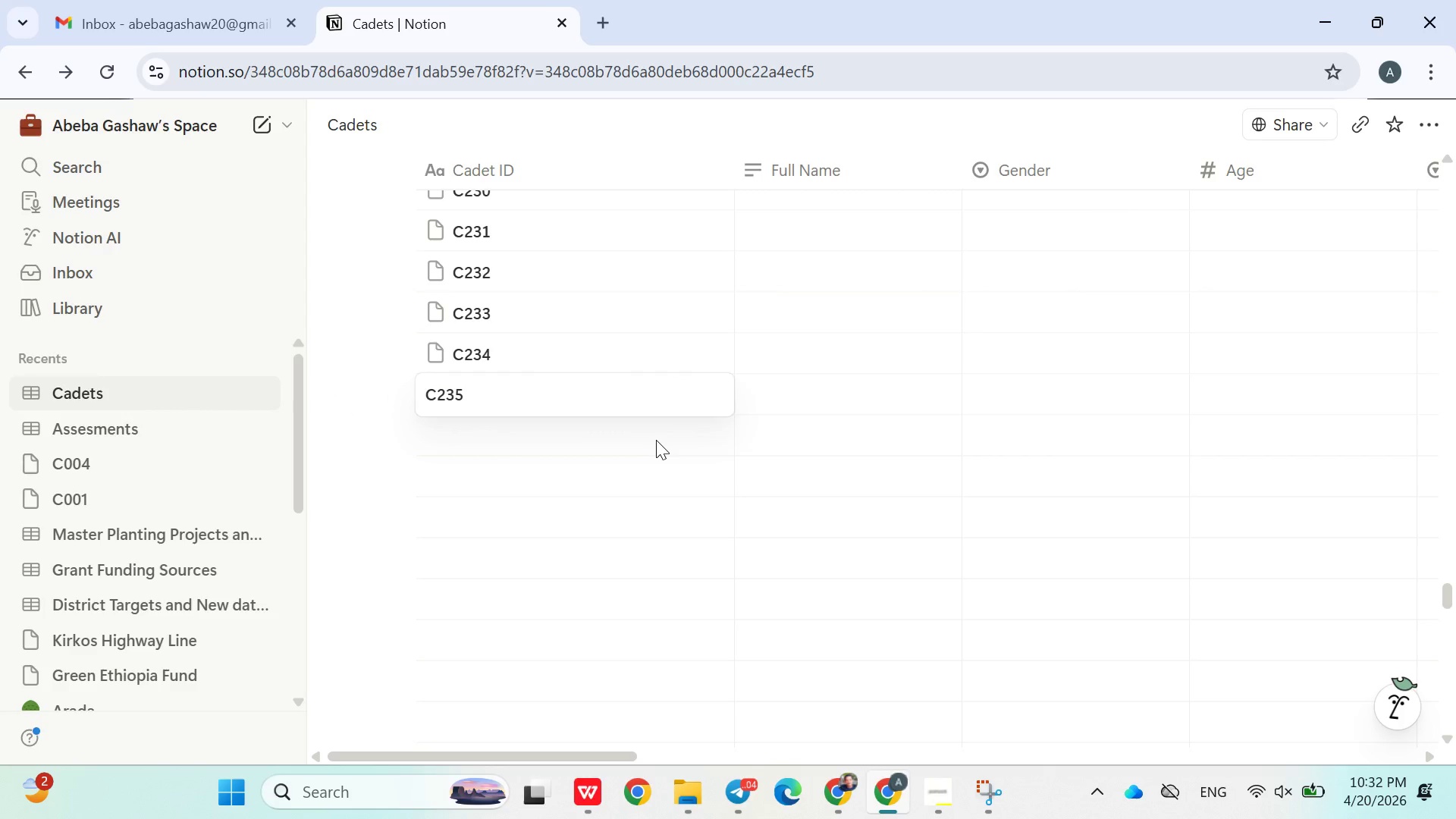 
left_click([657, 440])
 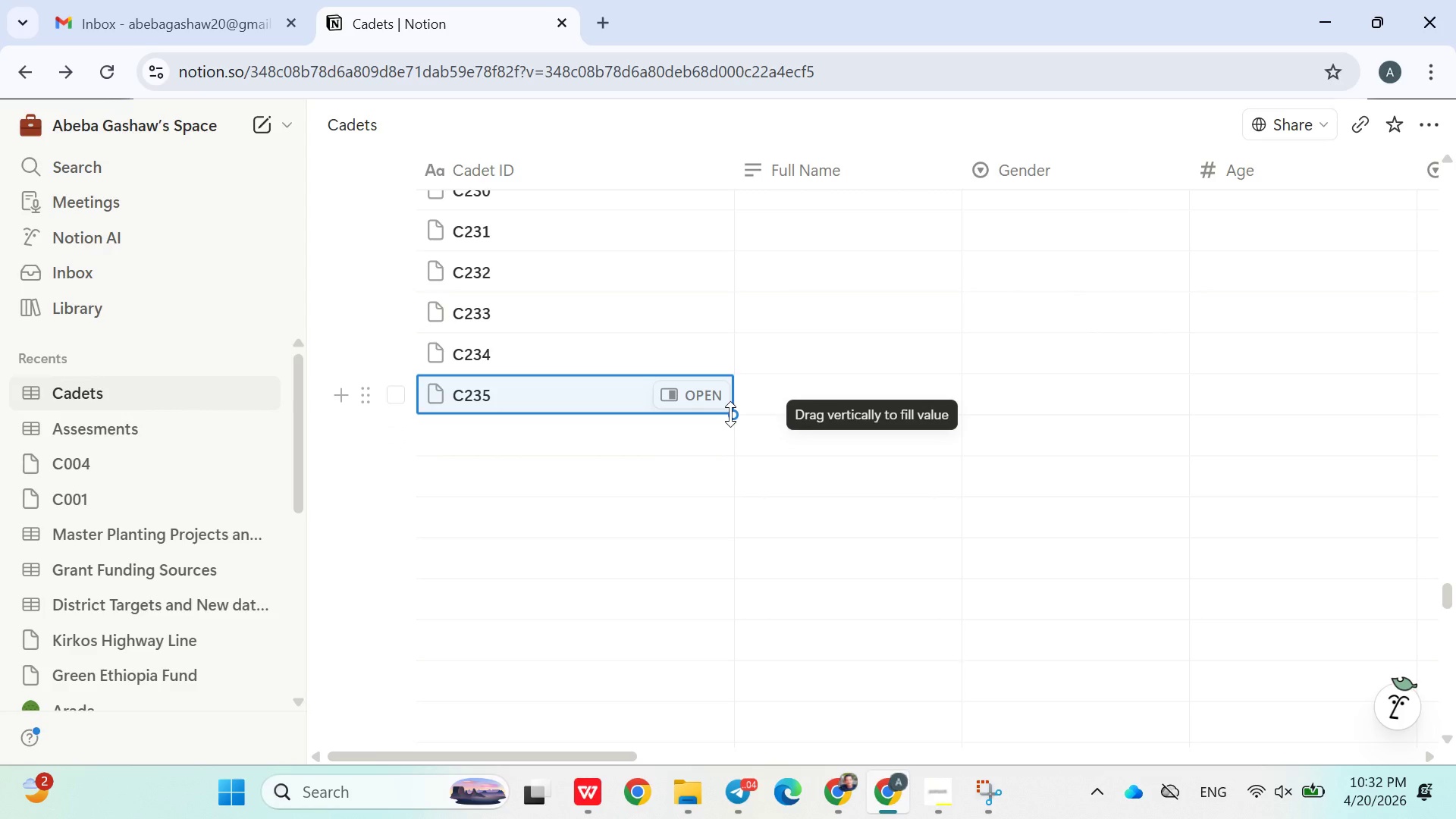 
left_click_drag(start_coordinate=[730, 414], to_coordinate=[726, 702])
 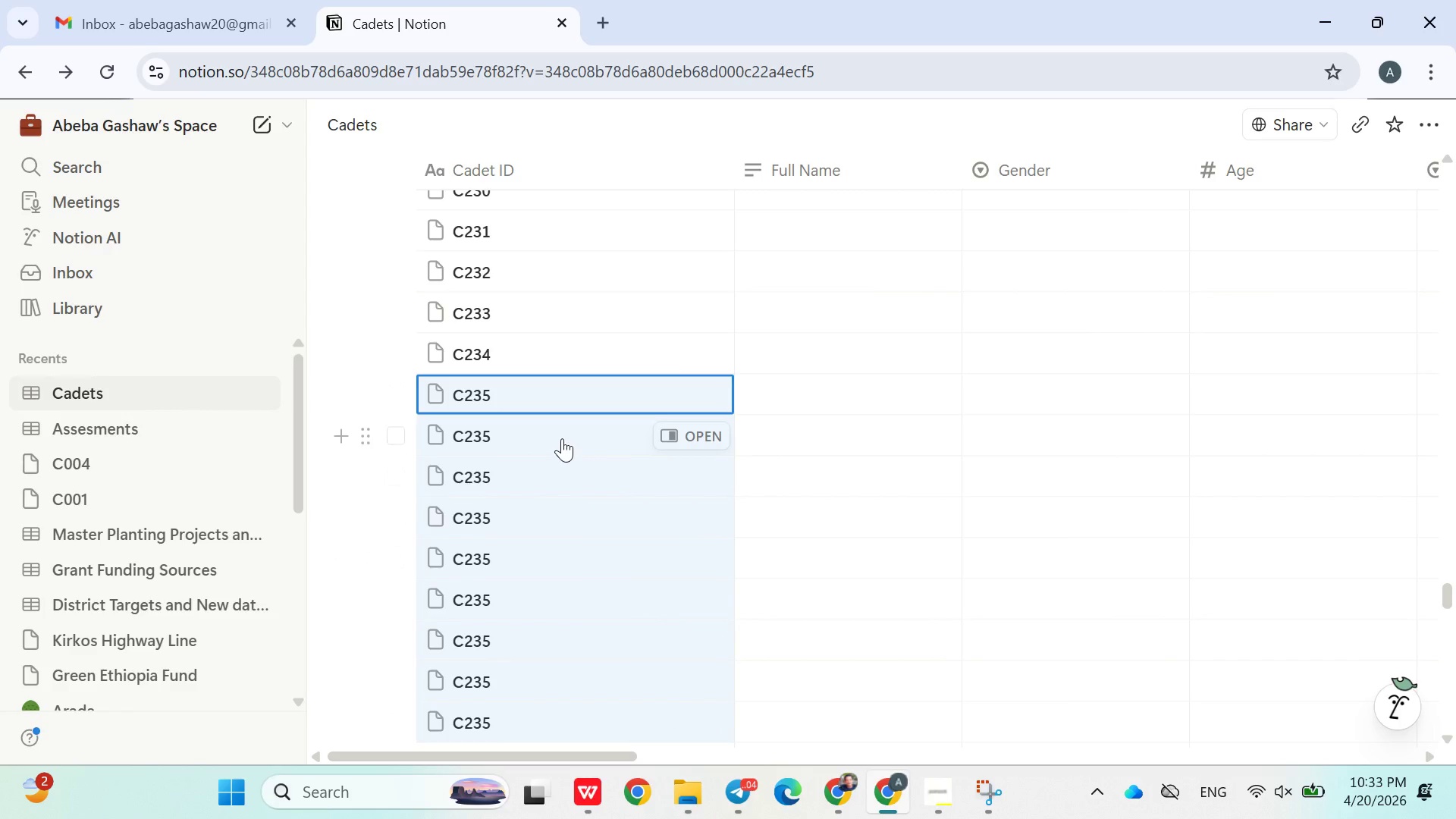 
double_click([560, 436])
 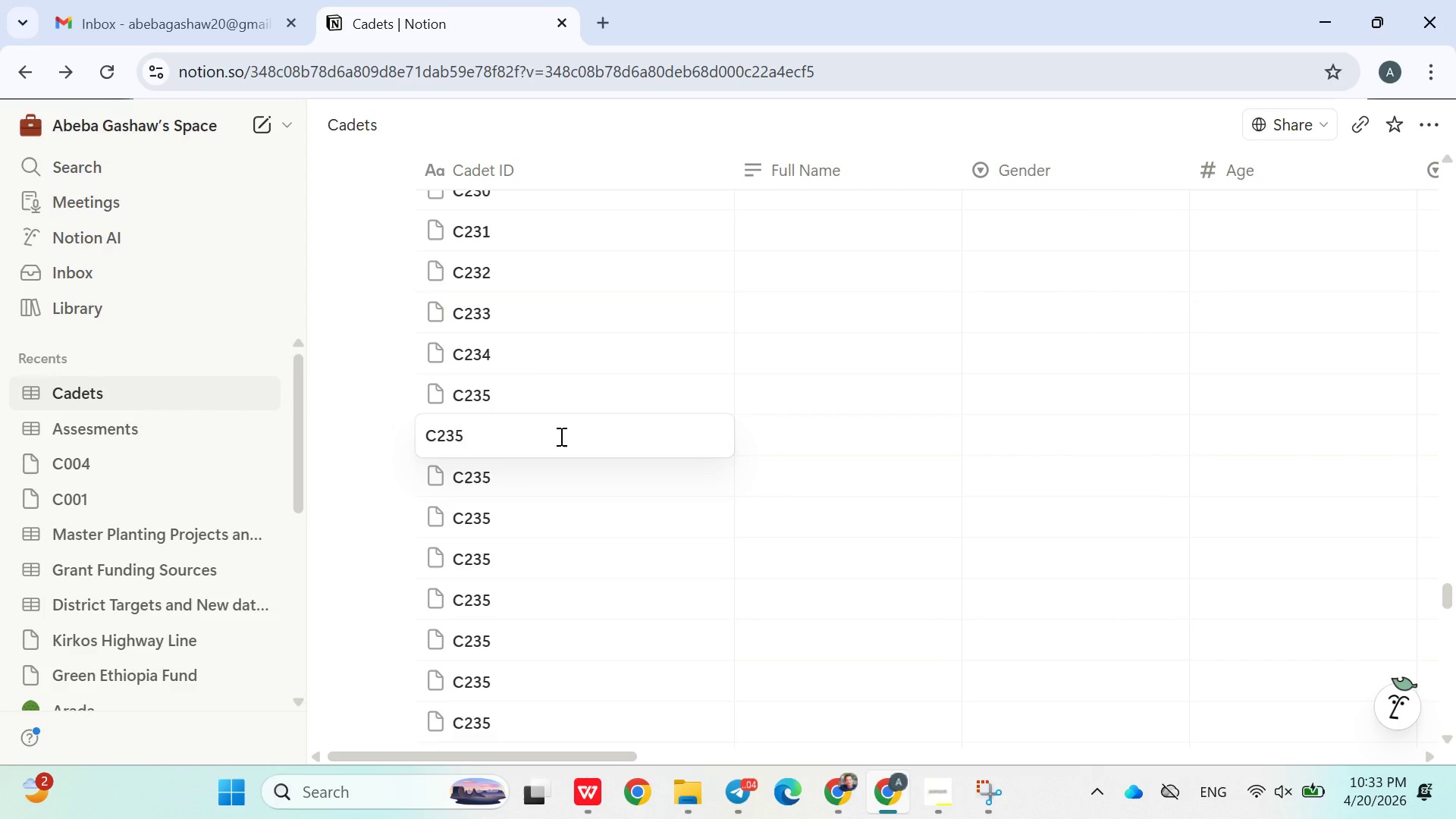 
key(Backspace)
 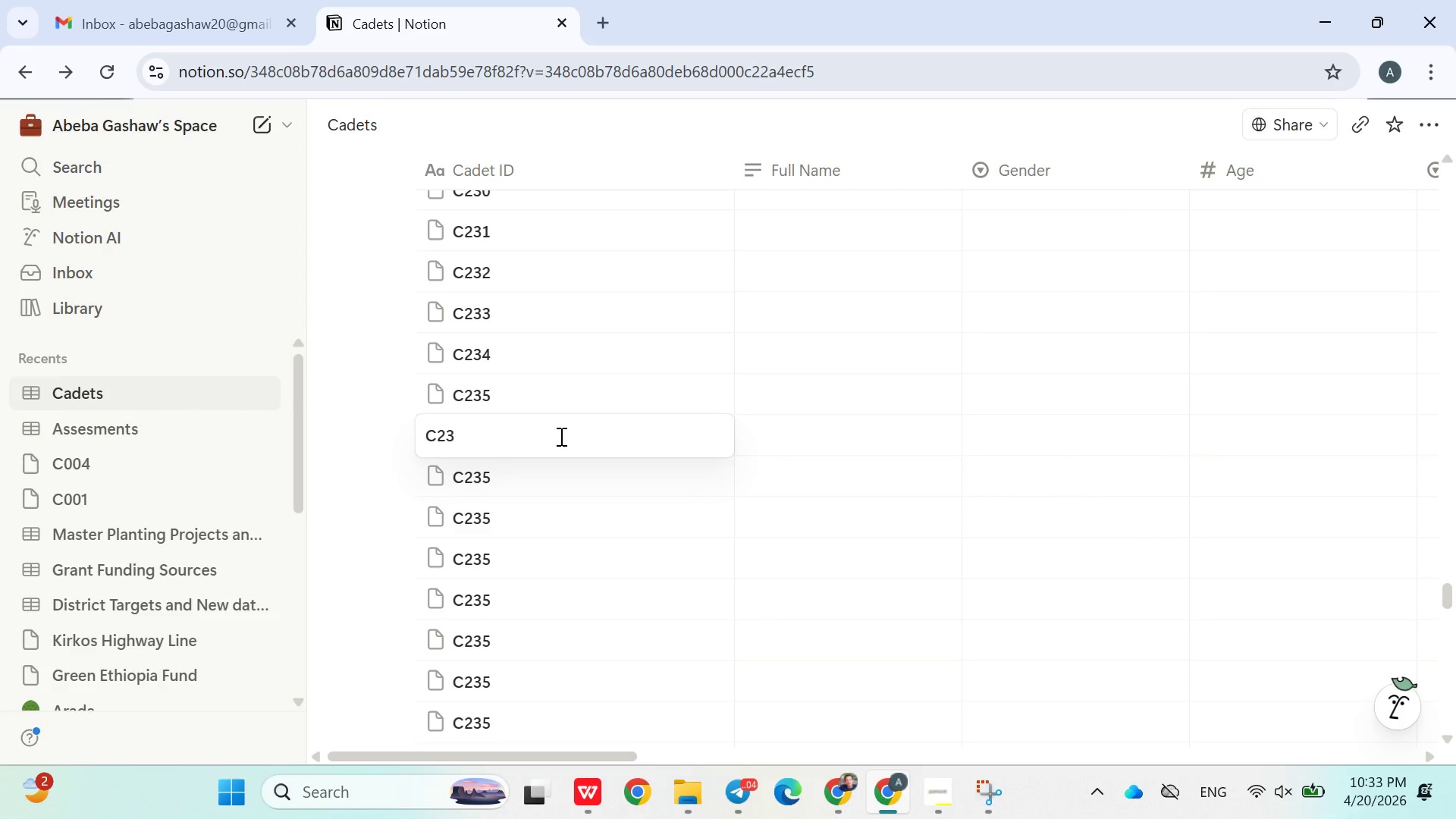 
key(6)
 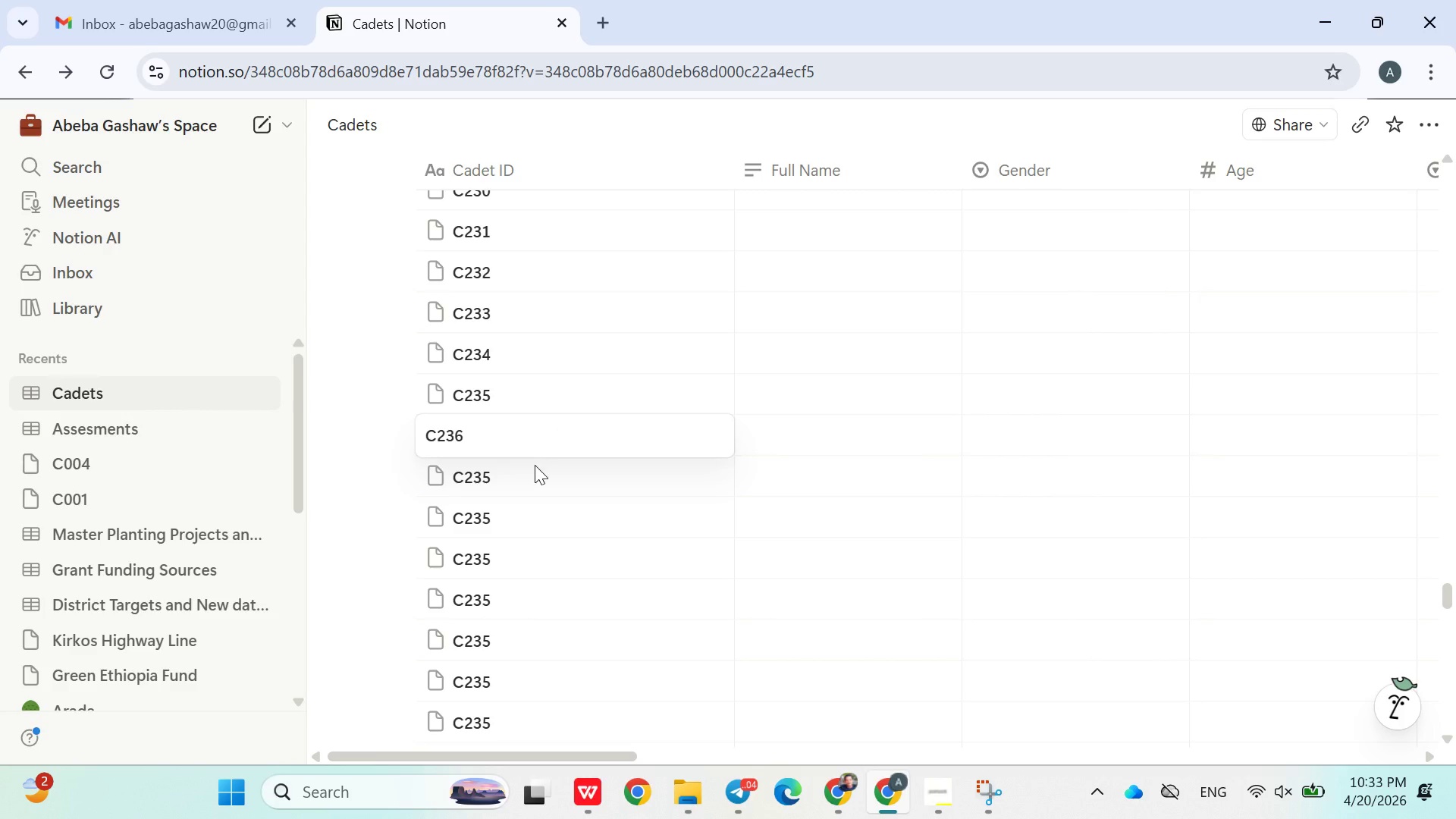 
double_click([534, 470])
 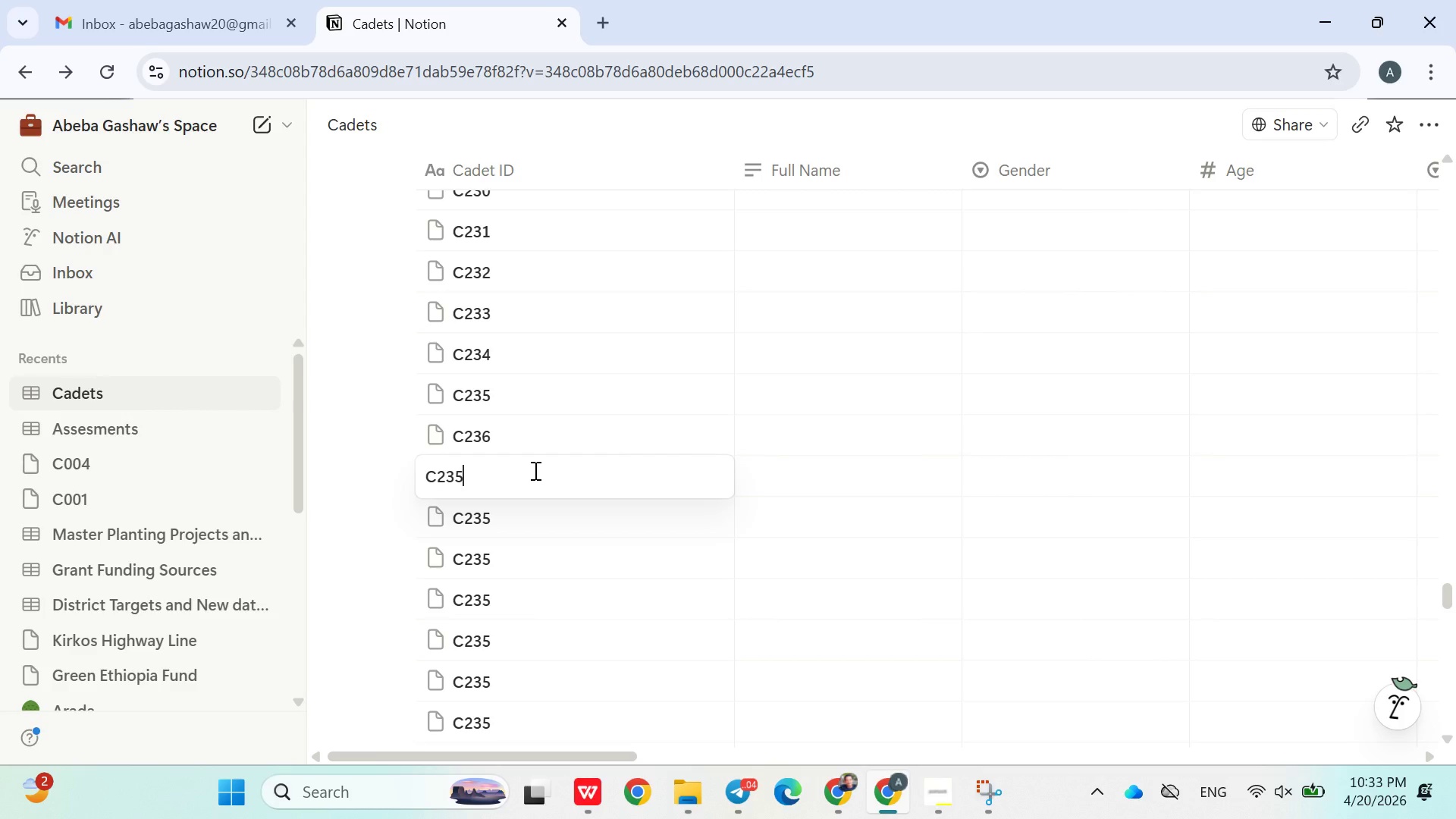 
key(Backspace)
 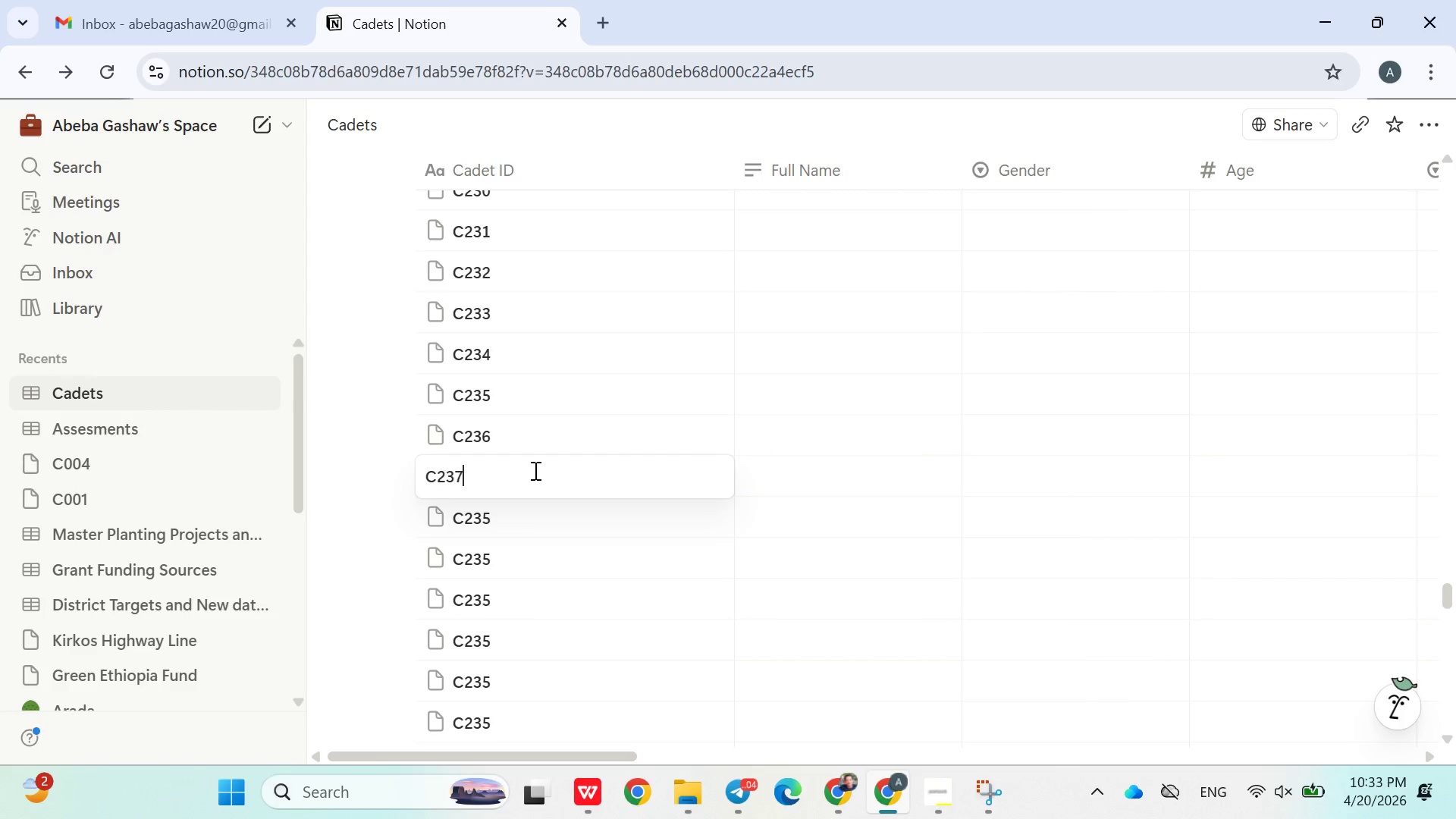 
key(7)
 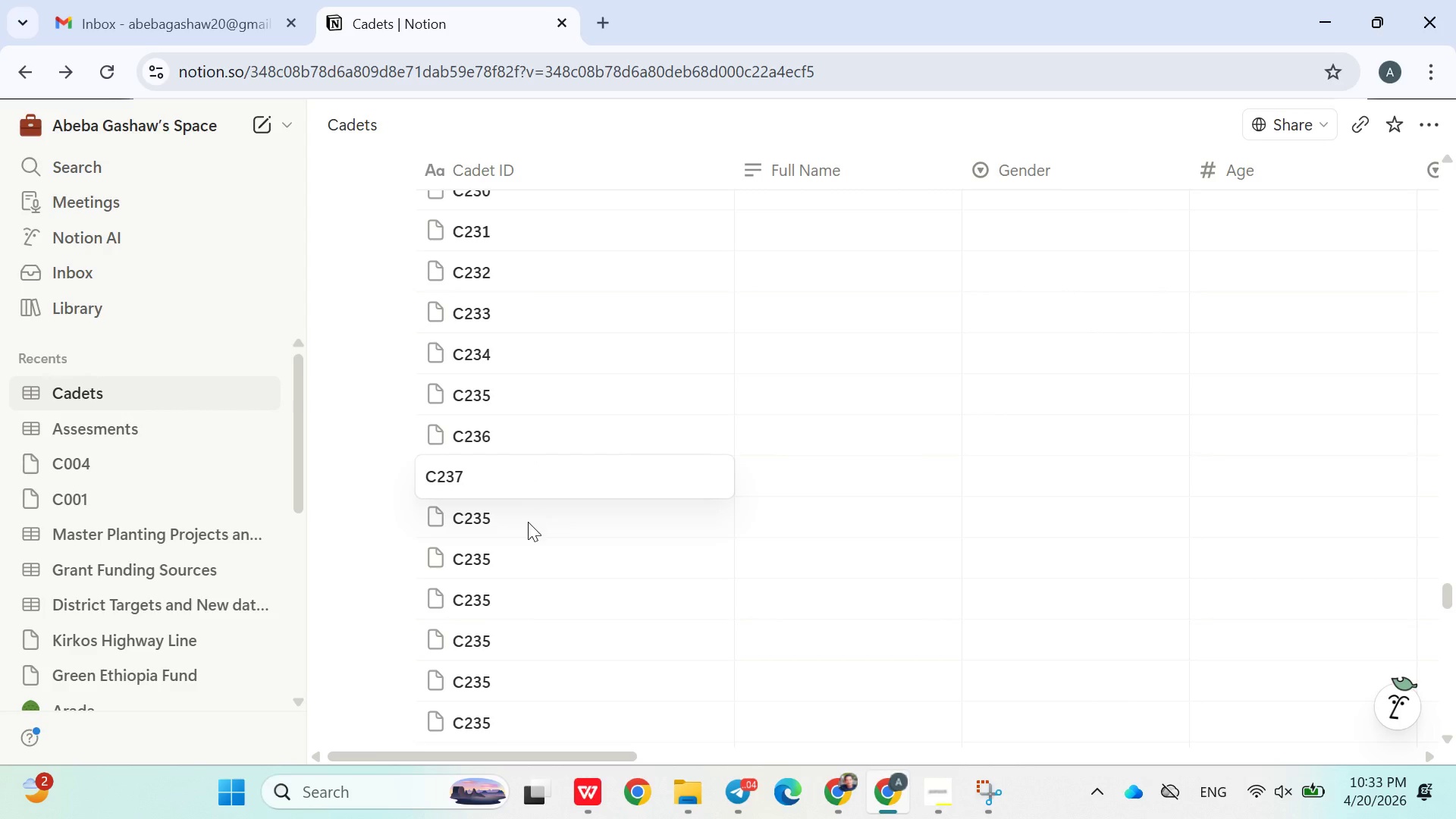 
double_click([528, 522])
 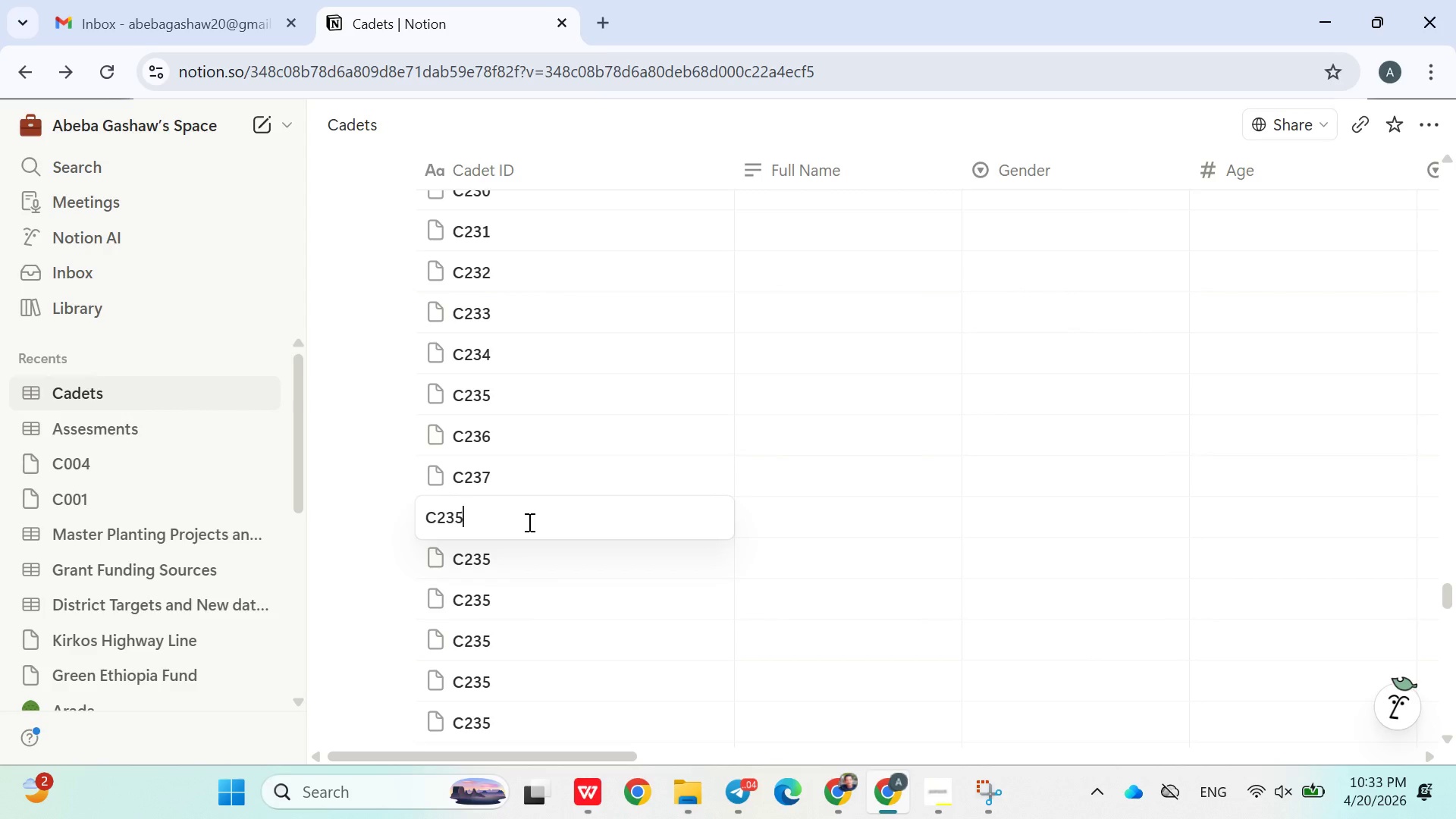 
key(Backspace)
 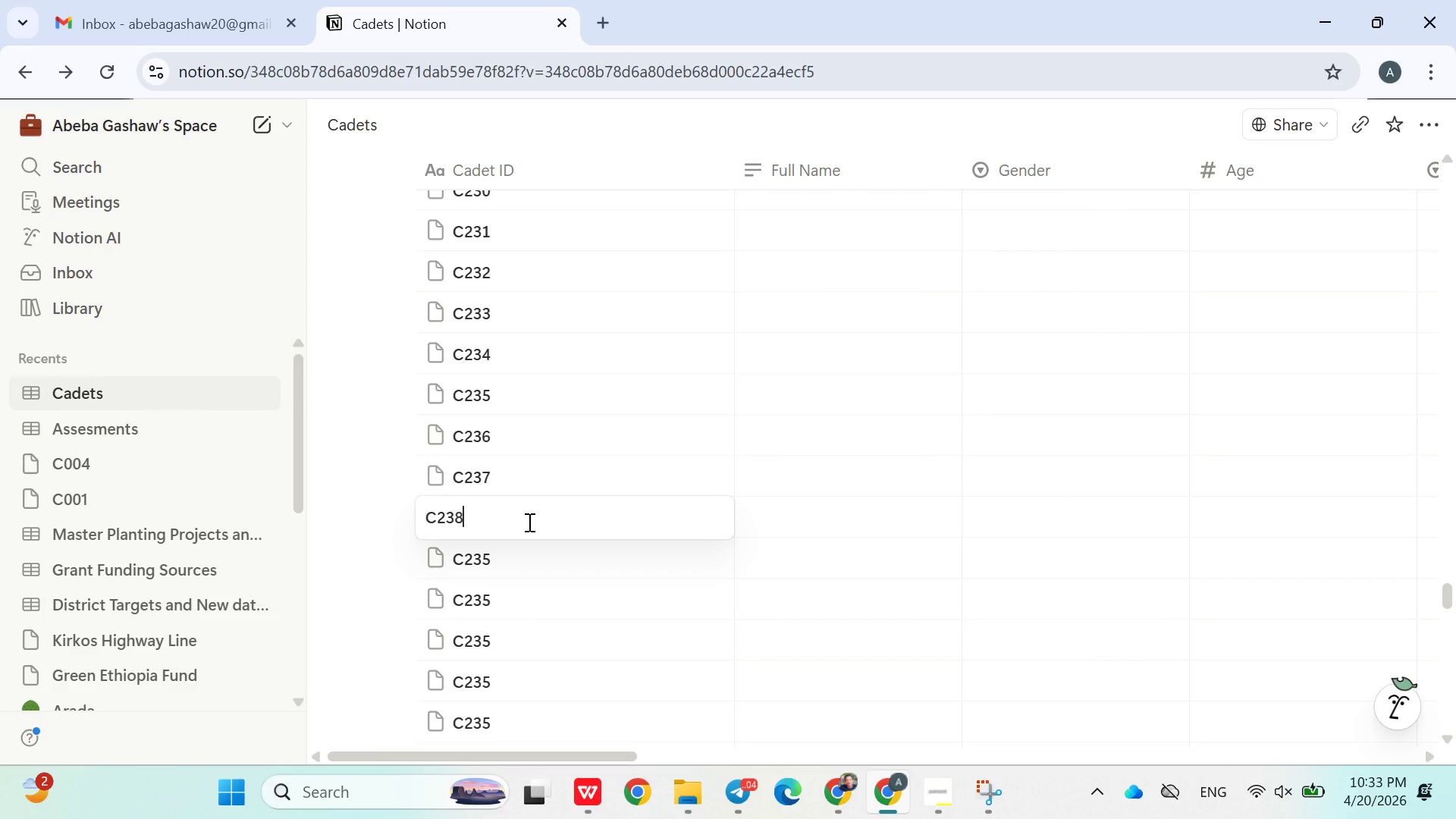 
key(8)
 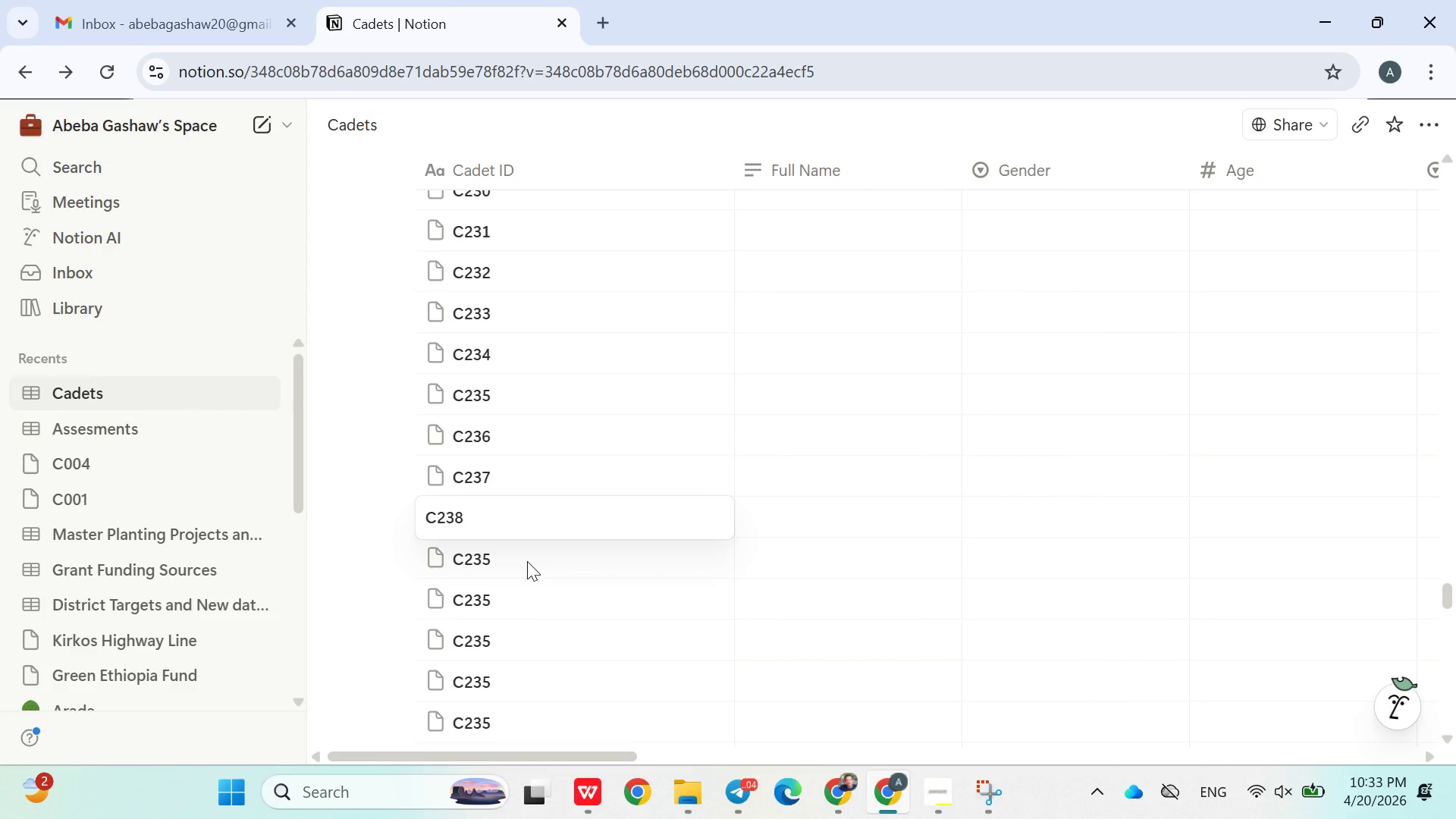 
double_click([527, 562])
 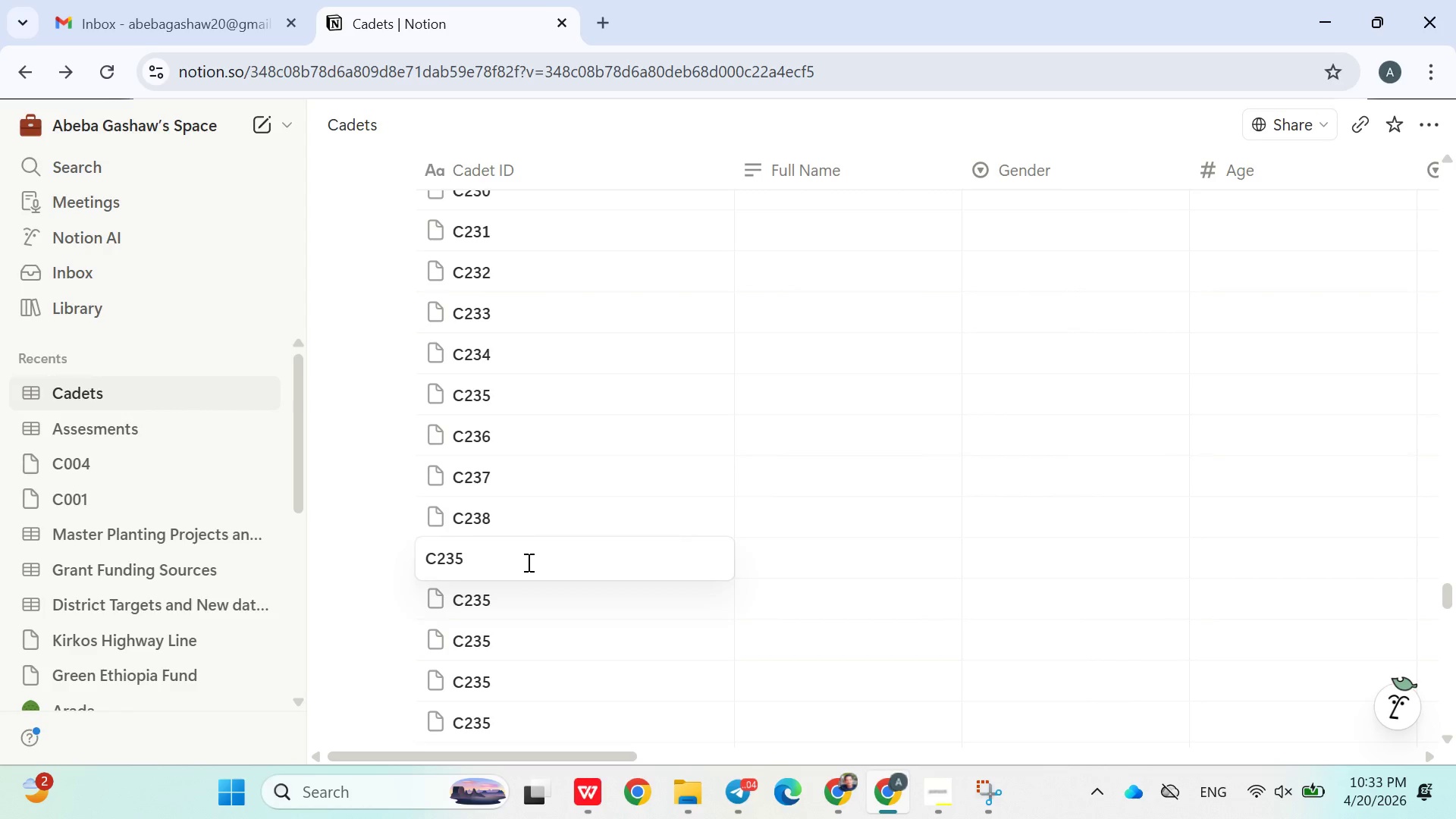 
key(Backspace)
 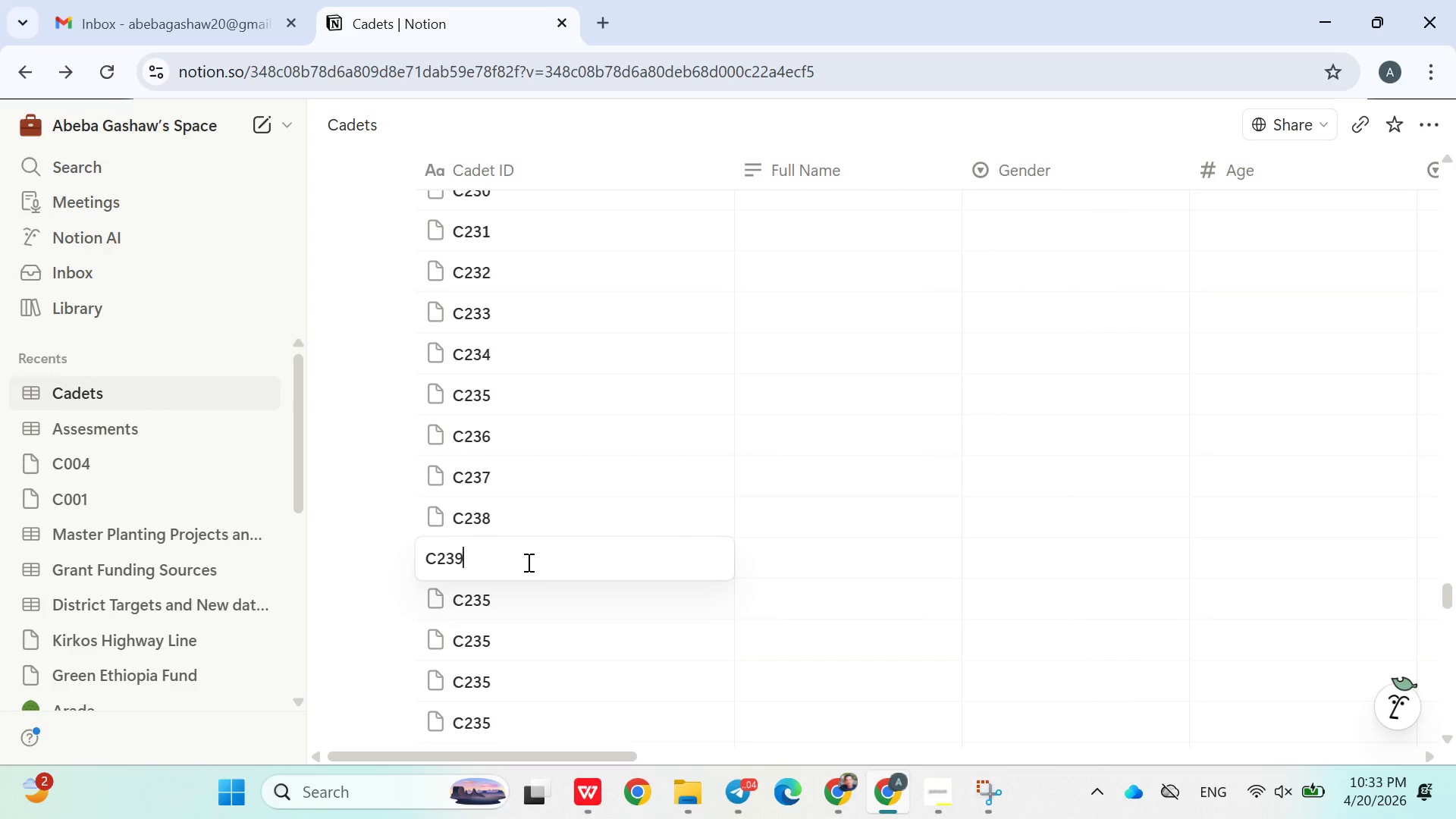 
key(9)
 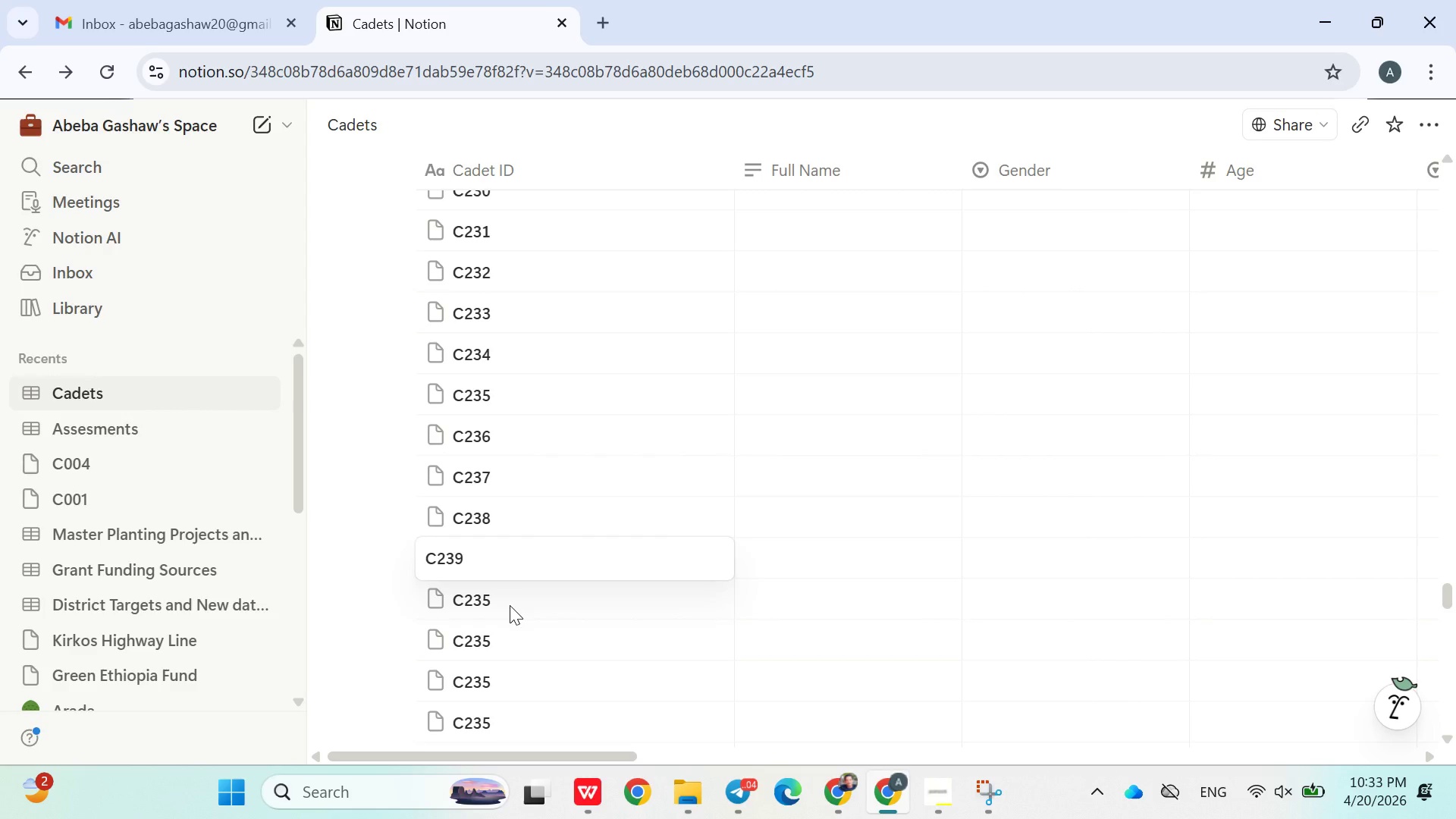 
double_click([510, 605])
 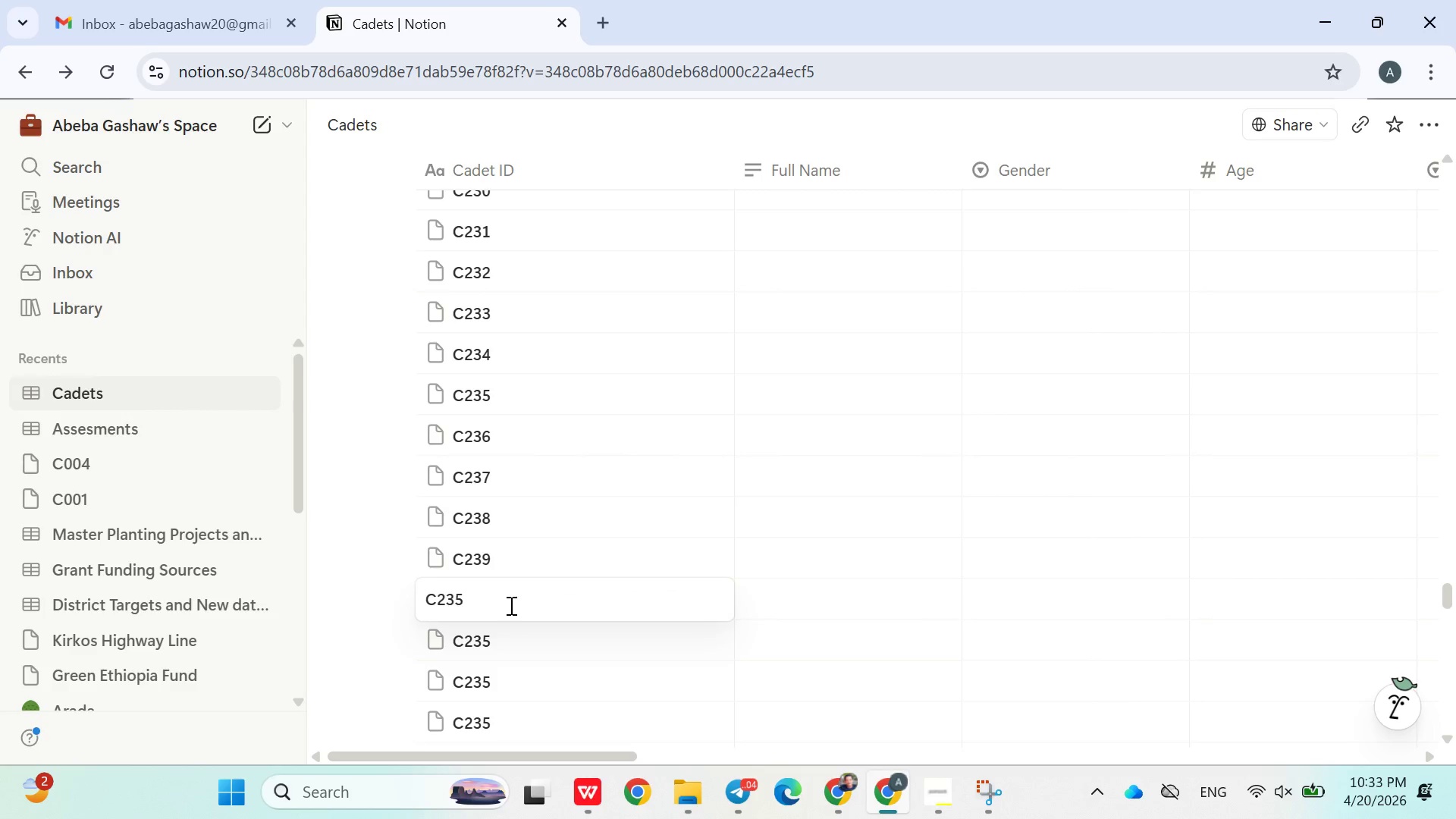 
key(Backspace)
key(Backspace)
type(40)
 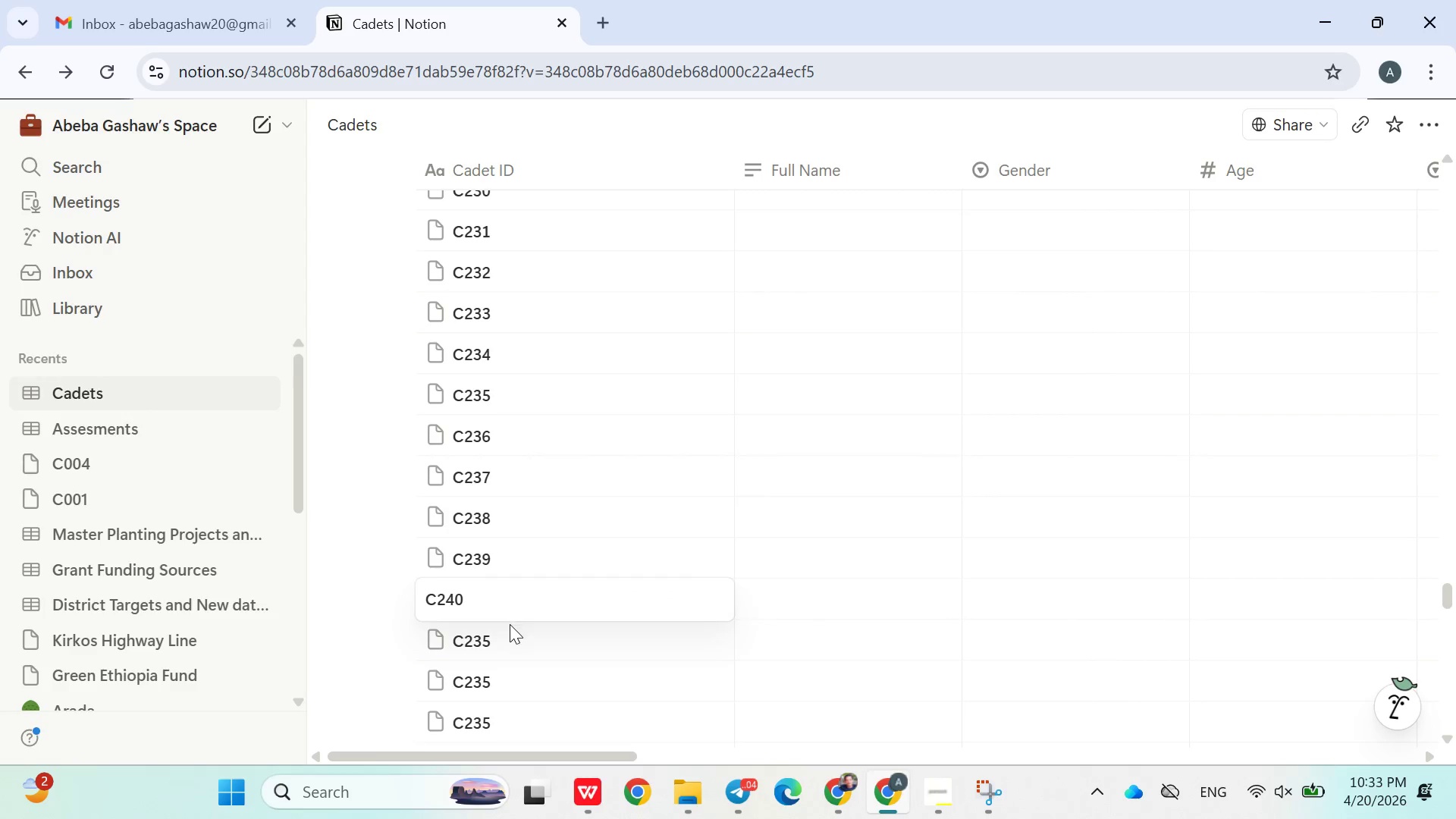 
left_click([510, 626])
 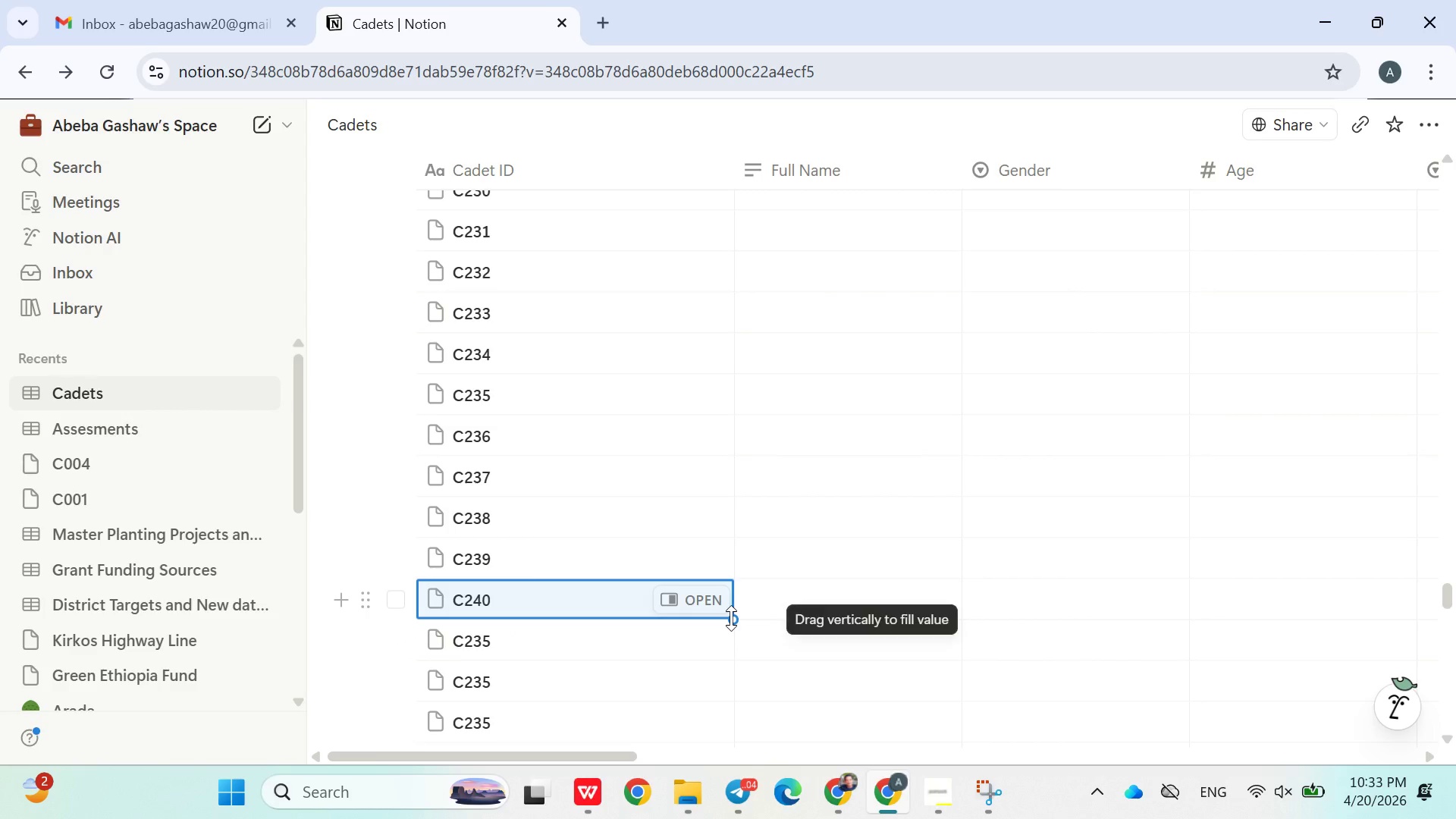 
left_click_drag(start_coordinate=[731, 618], to_coordinate=[638, 513])
 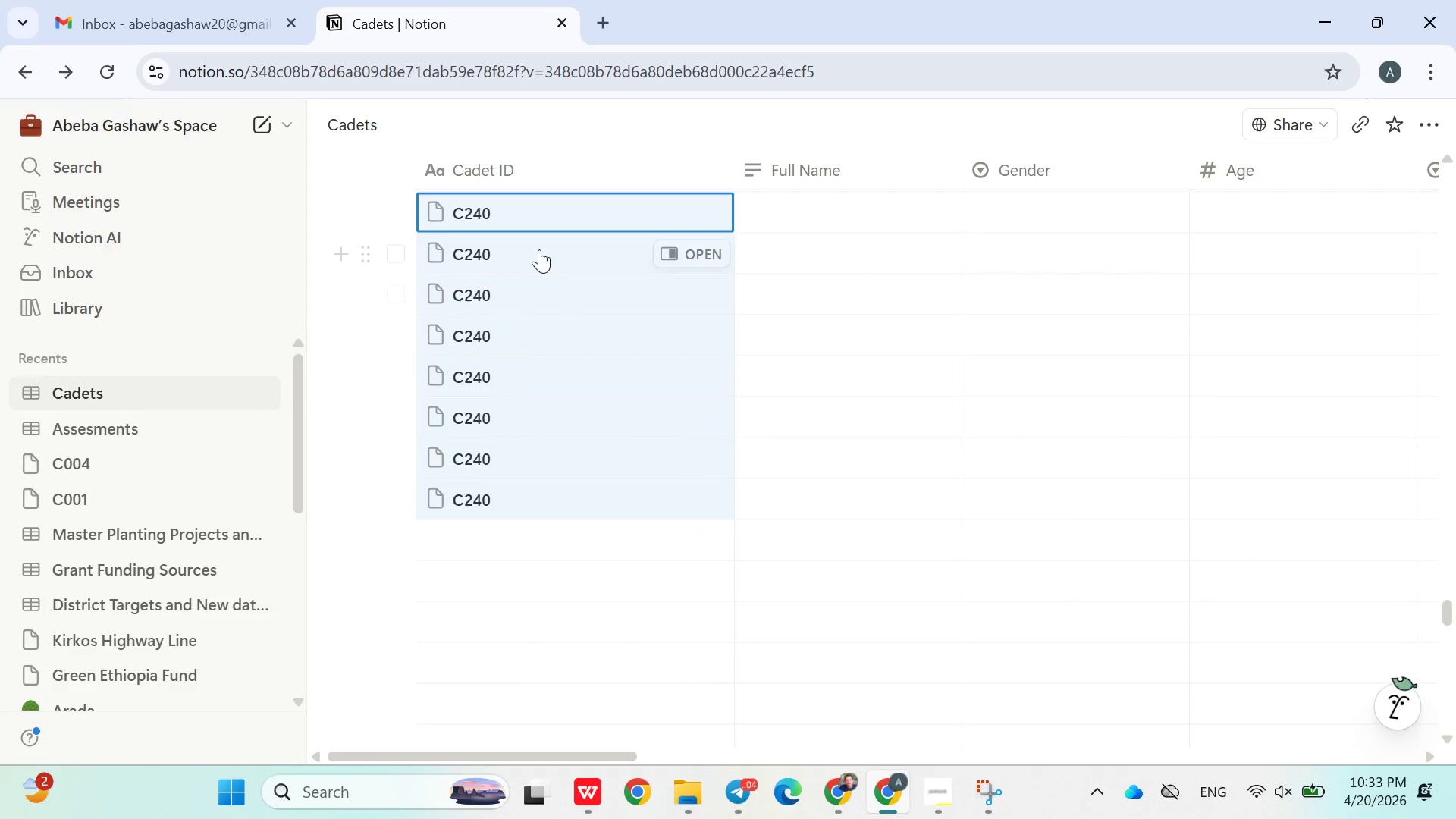 
double_click([538, 248])
 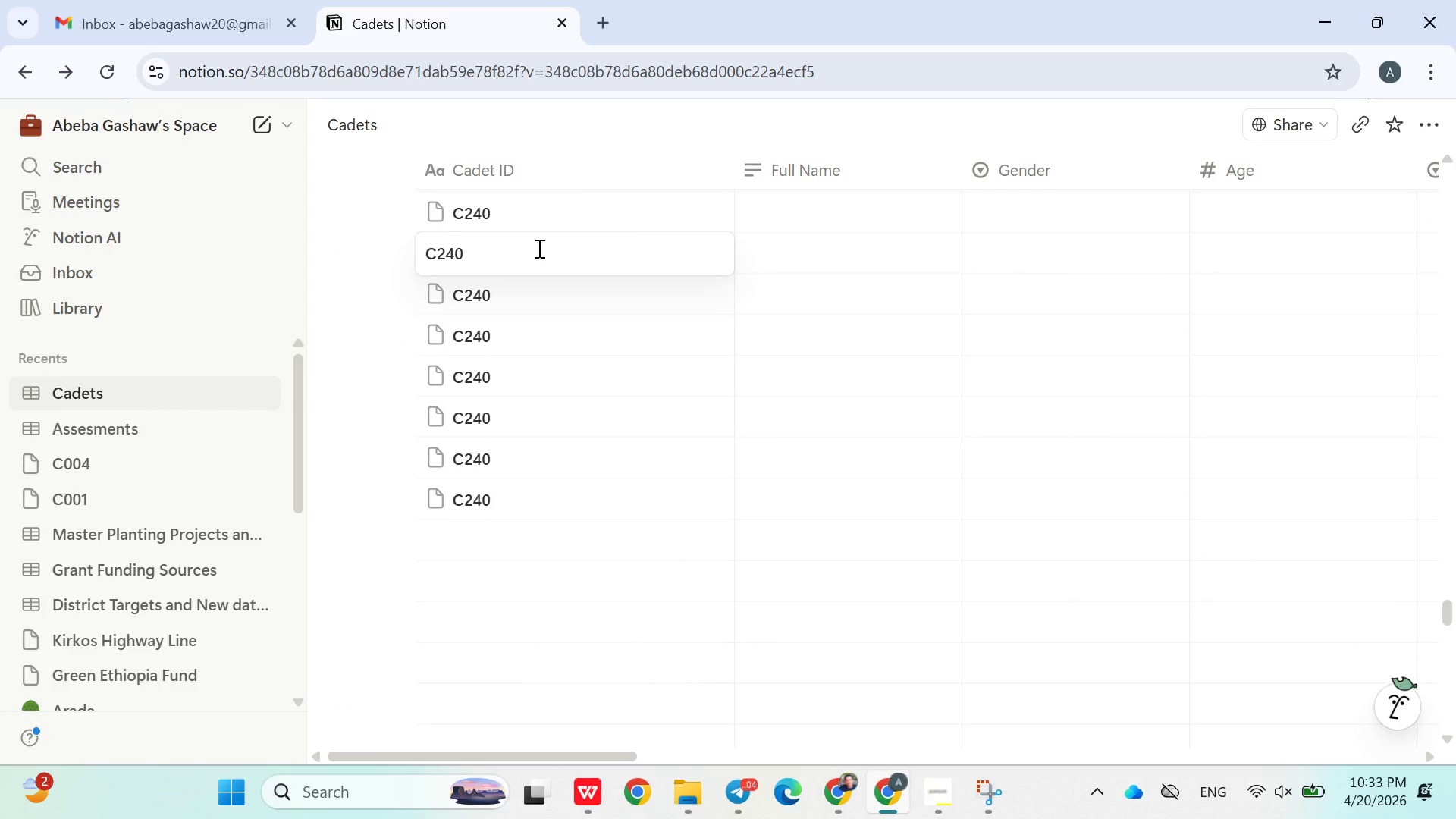 
key(Backspace)
 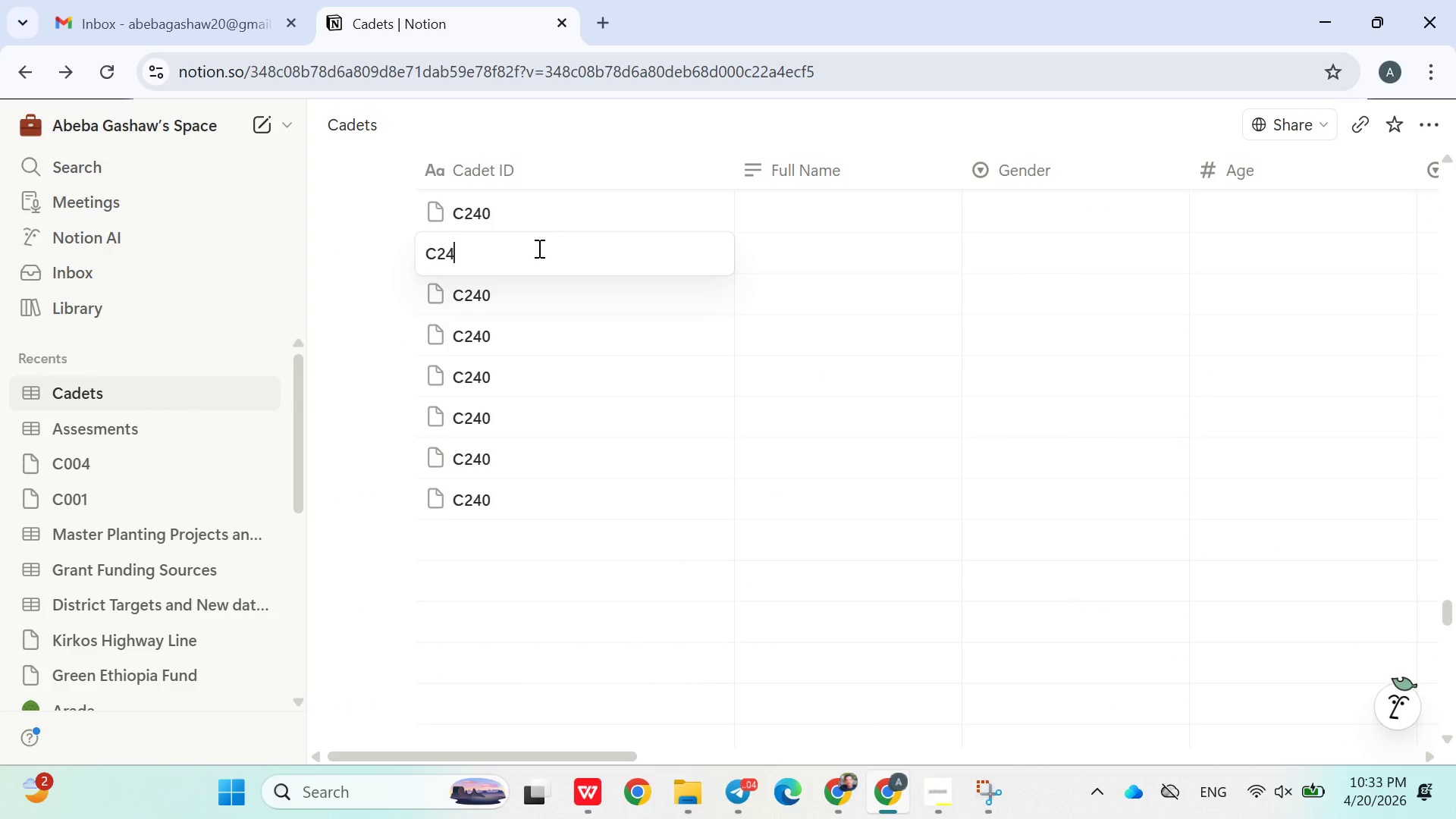 
key(2)
 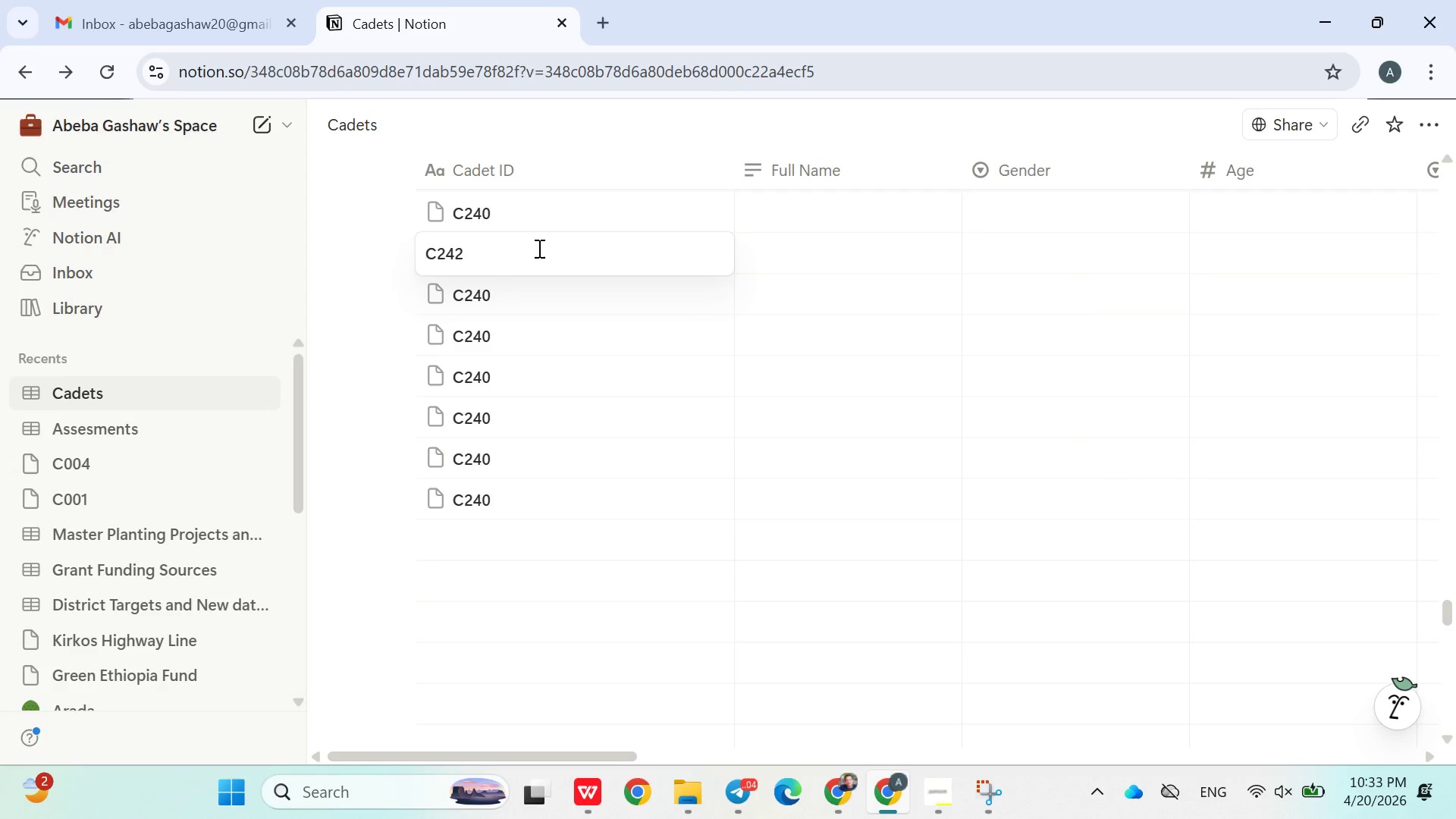 
key(Backspace)
 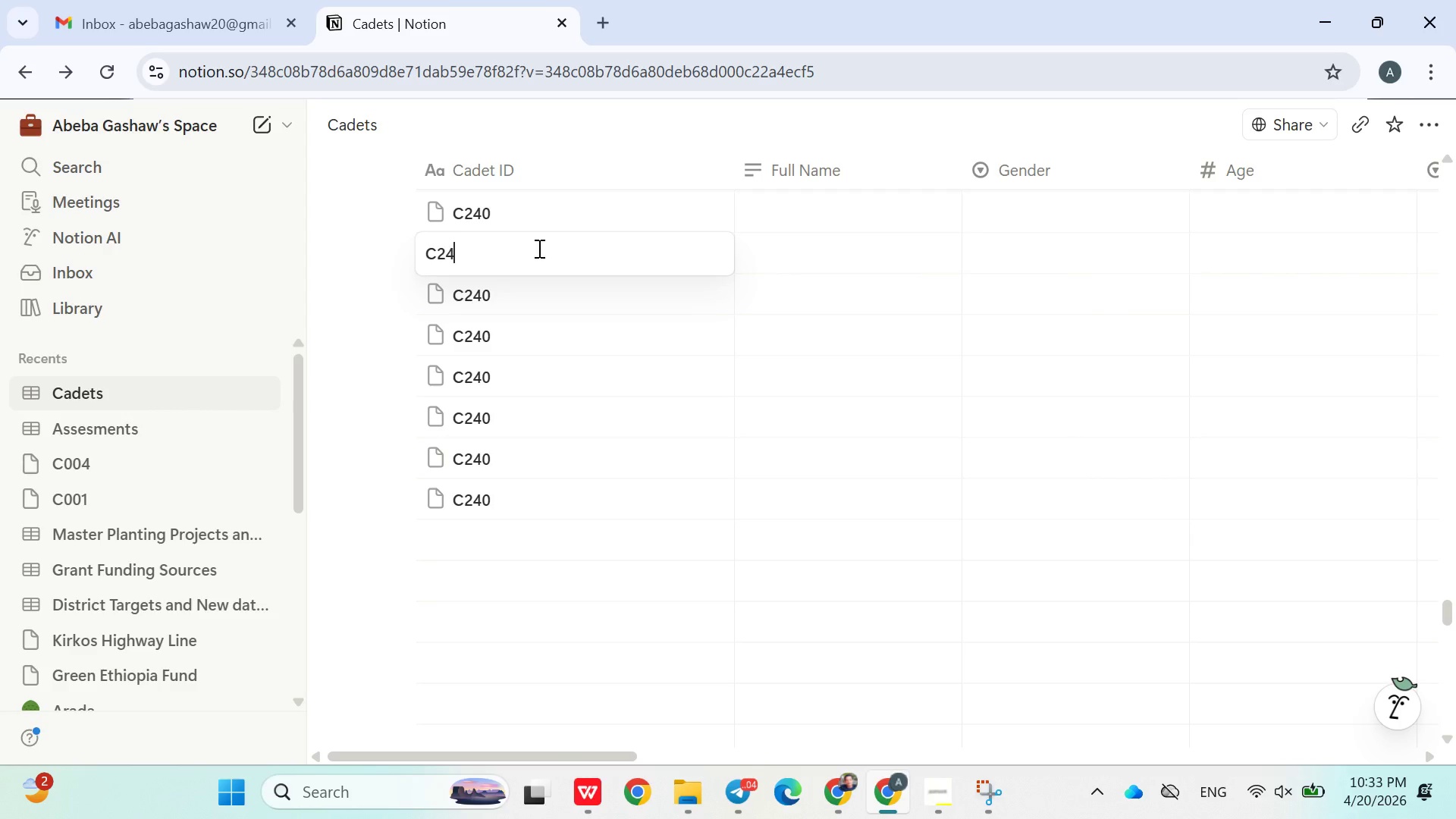 
key(1)
 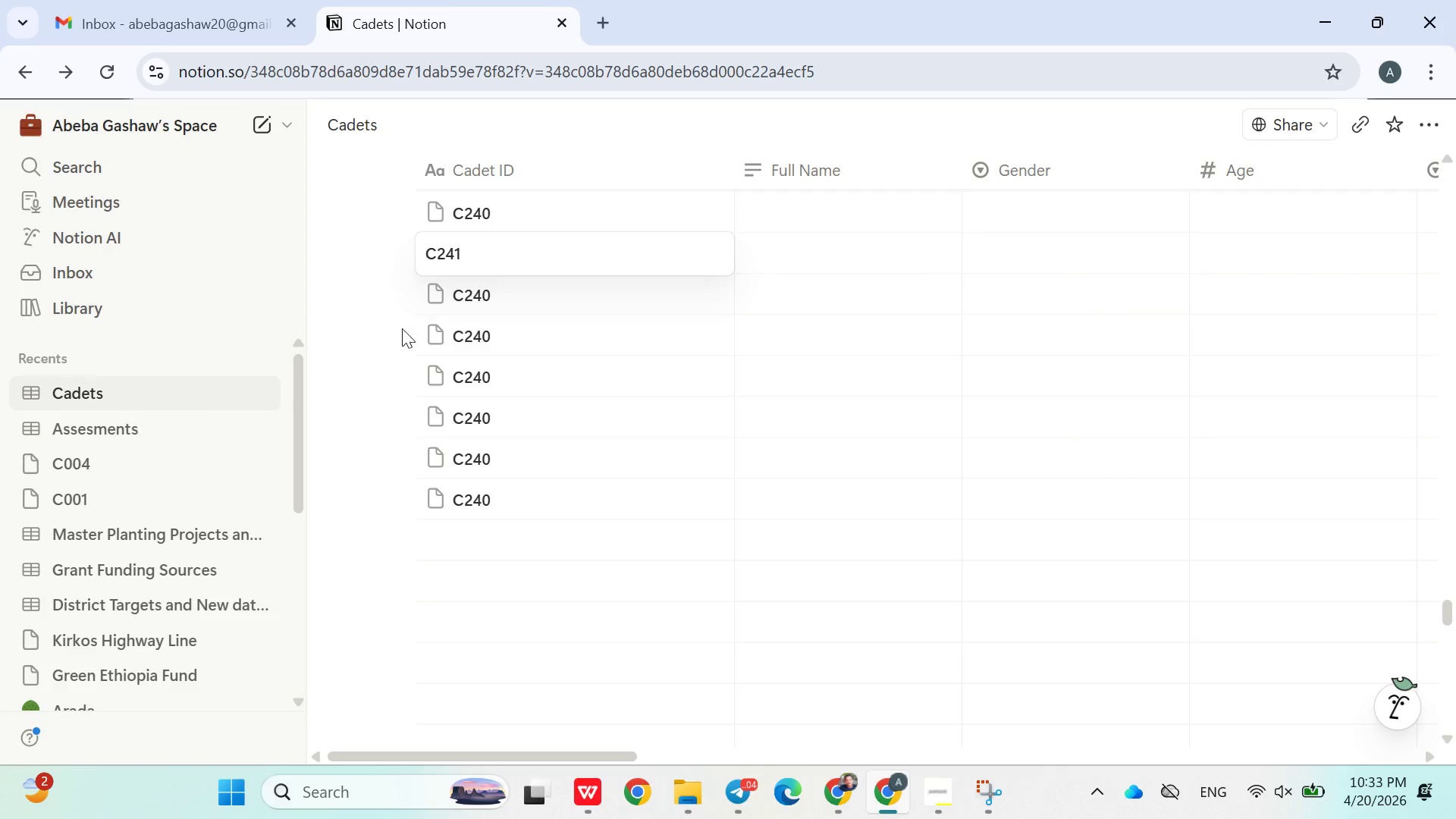 
left_click([389, 341])
 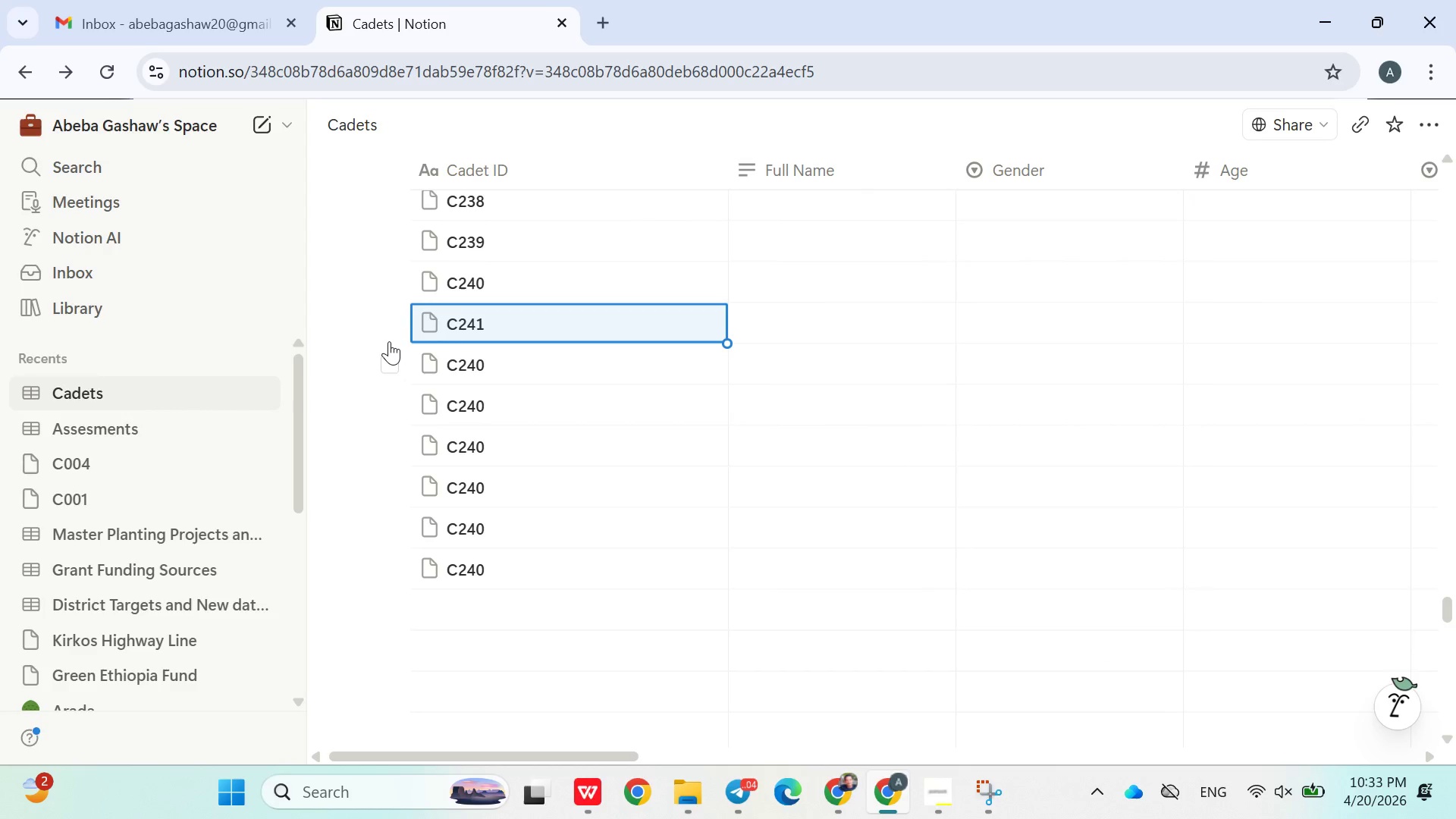 
wait(6.36)
 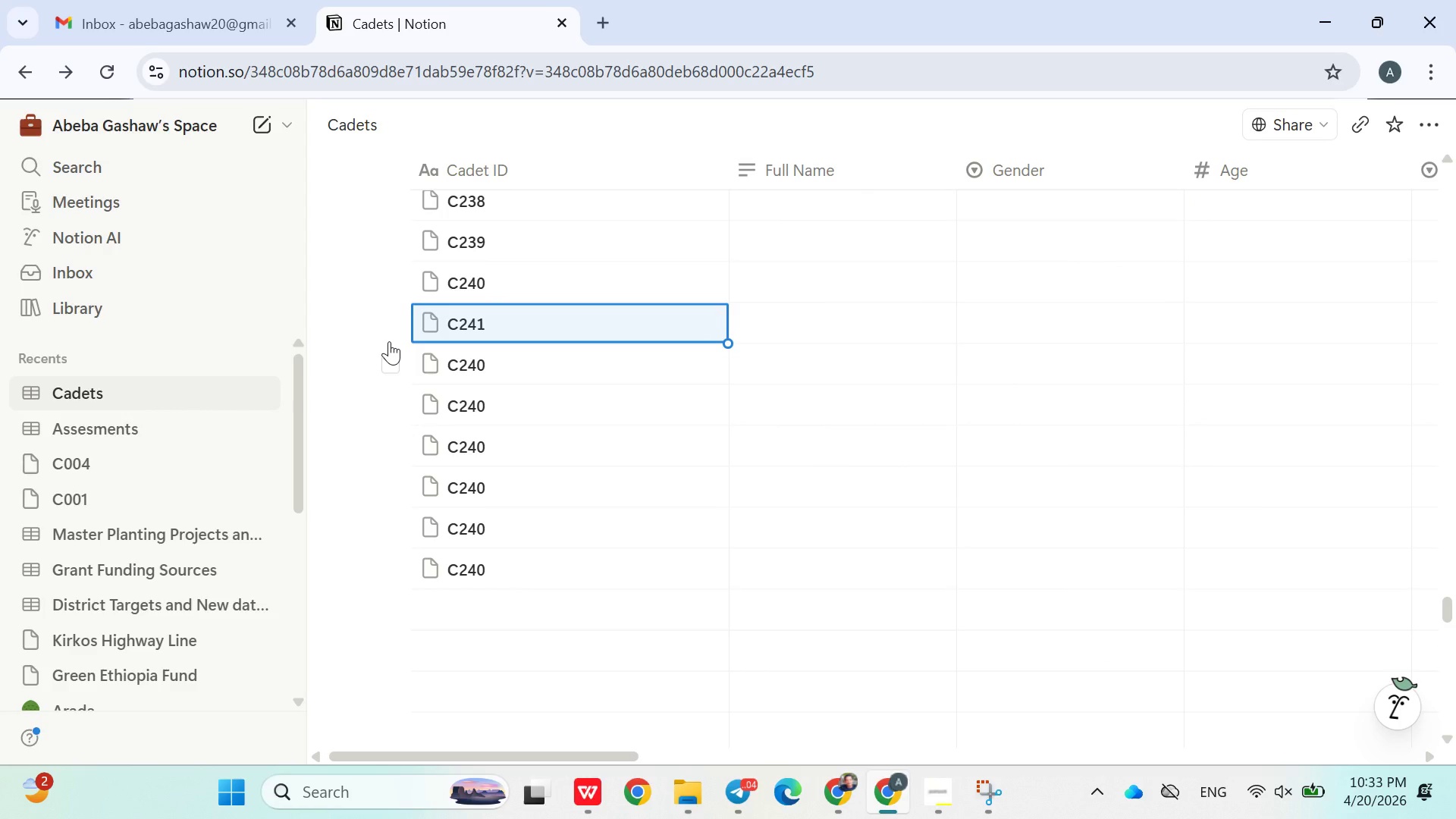 
double_click([552, 368])
 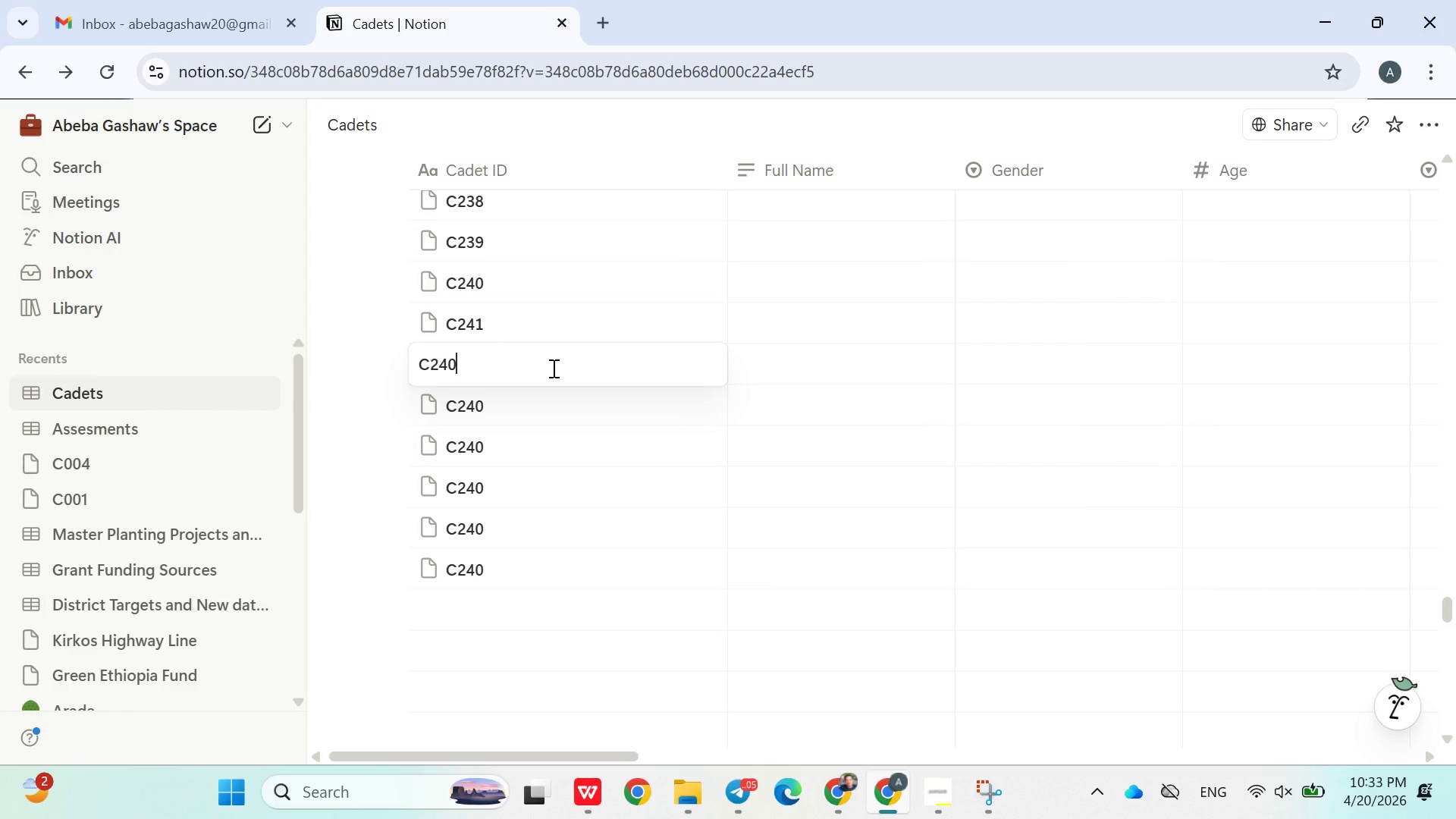 
wait(12.36)
 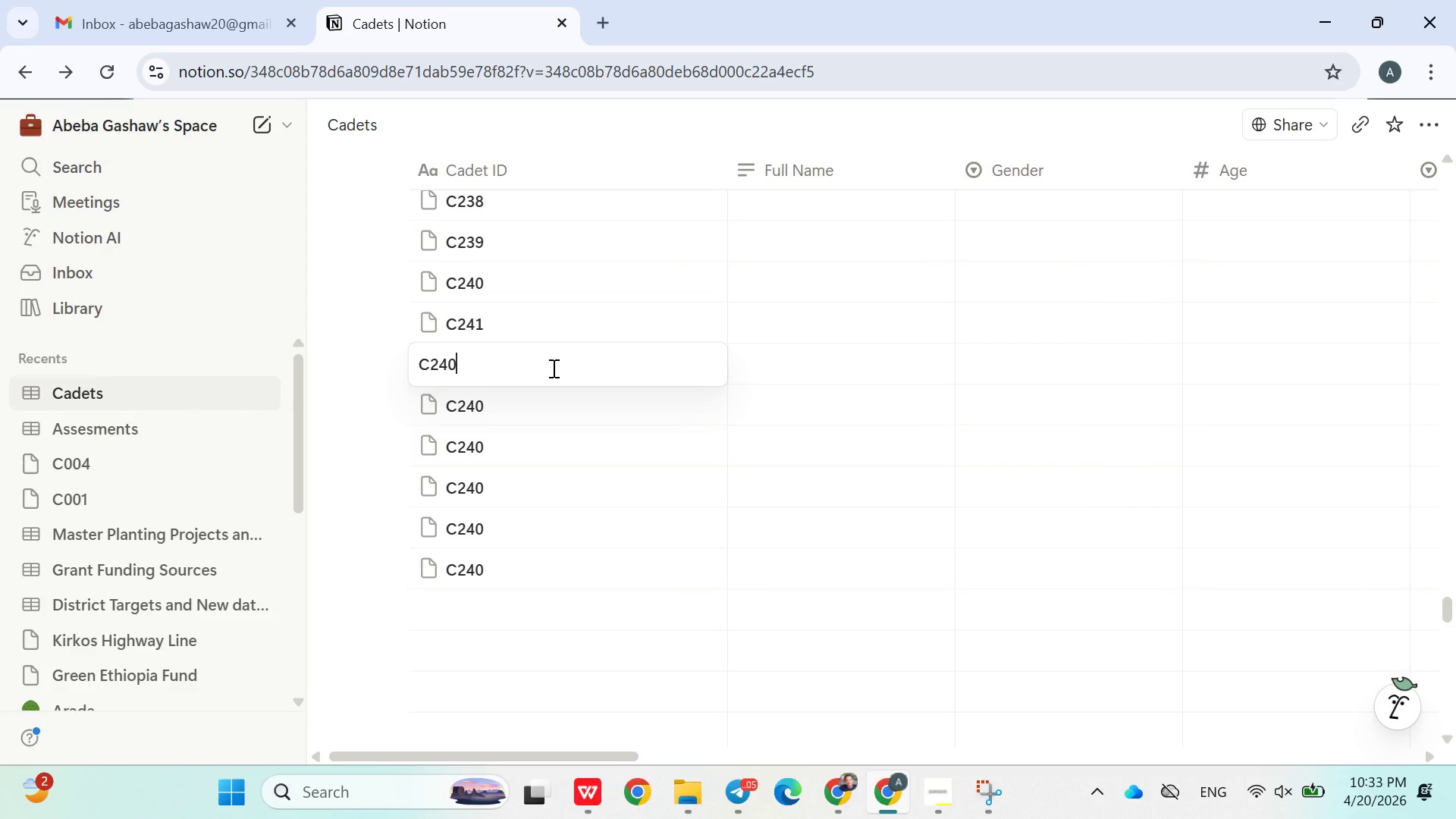 
key(Backspace)
 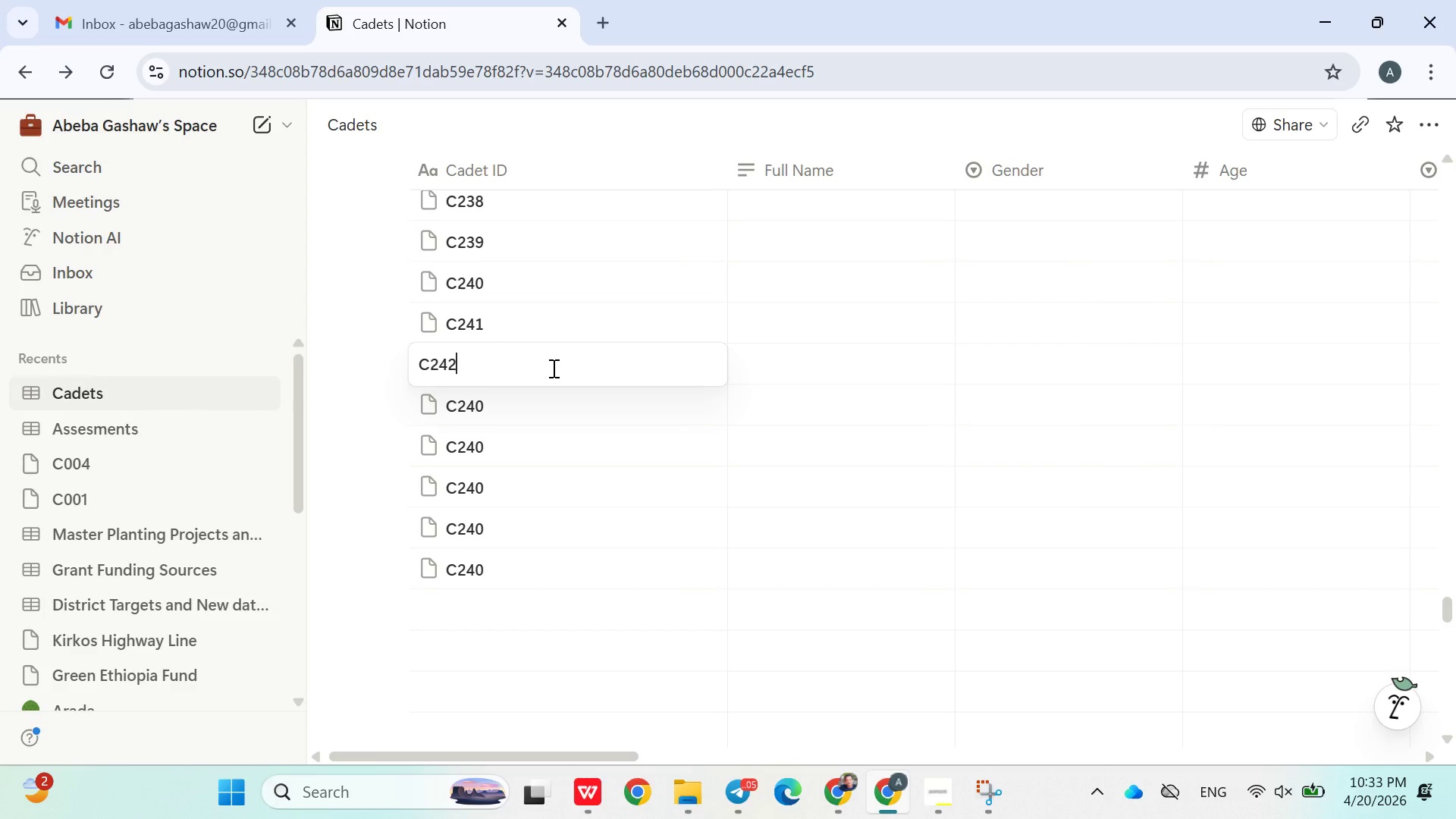 
key(2)
 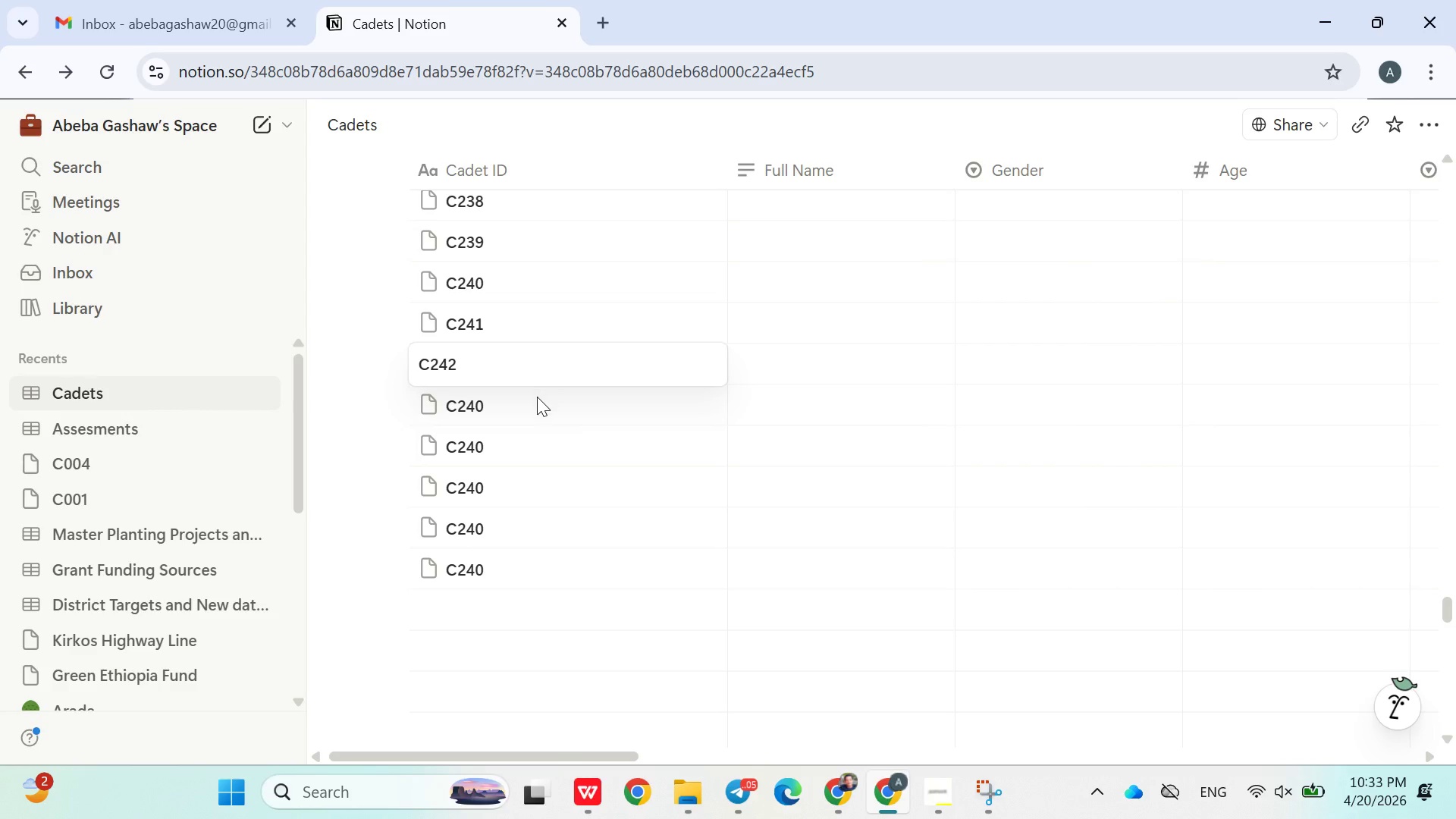 
double_click([537, 399])
 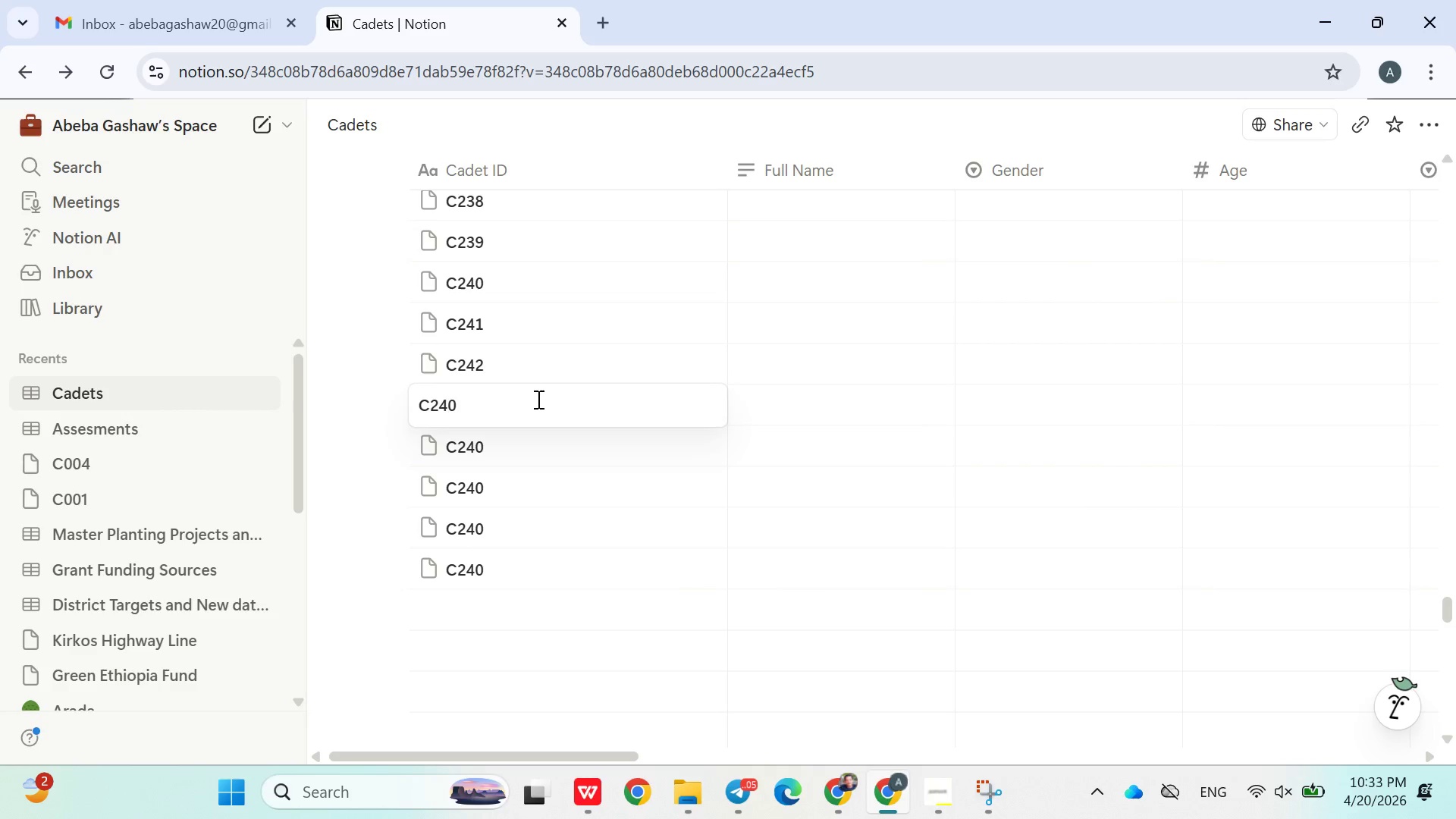 
key(Backspace)
 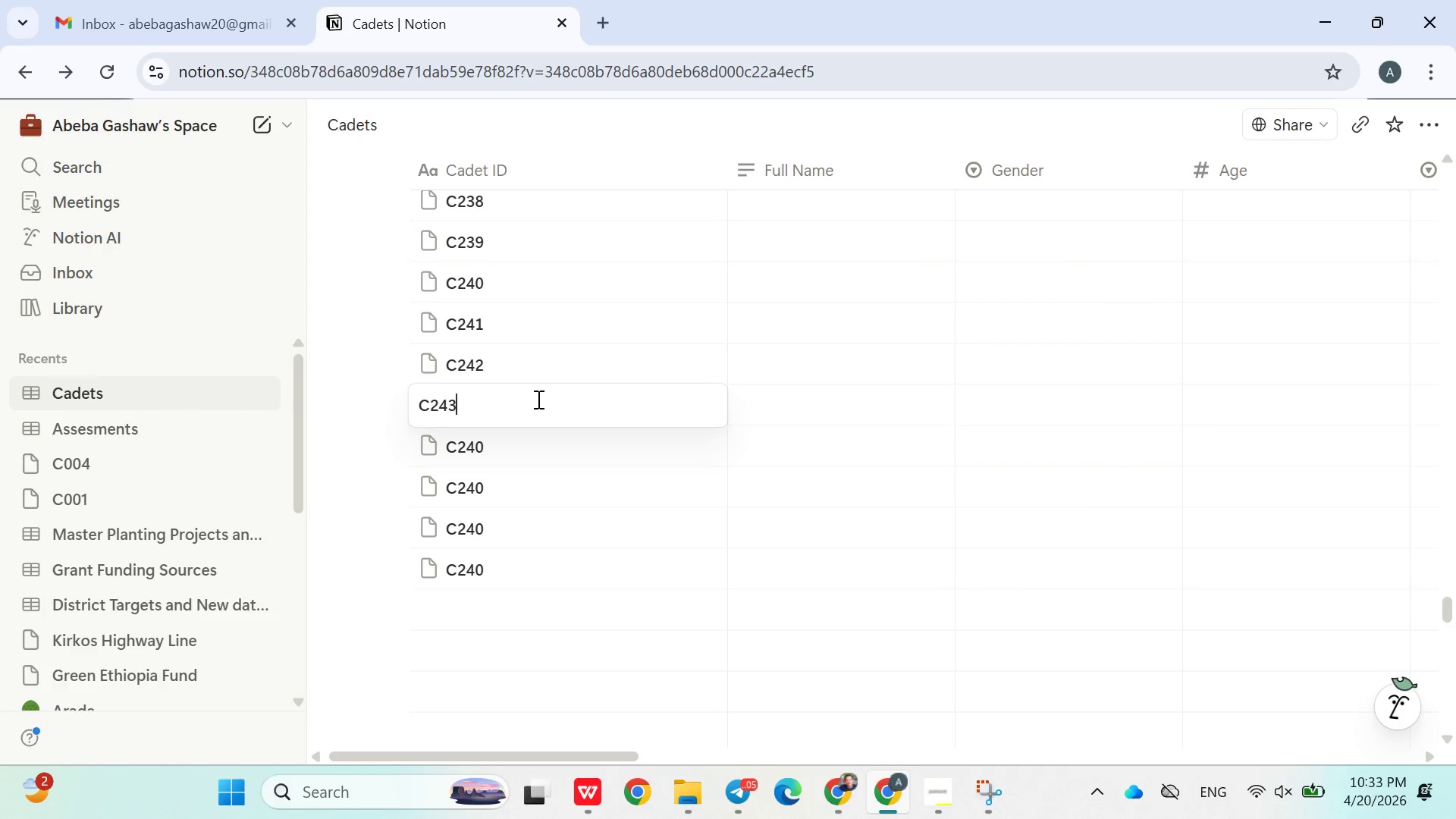 
key(3)
 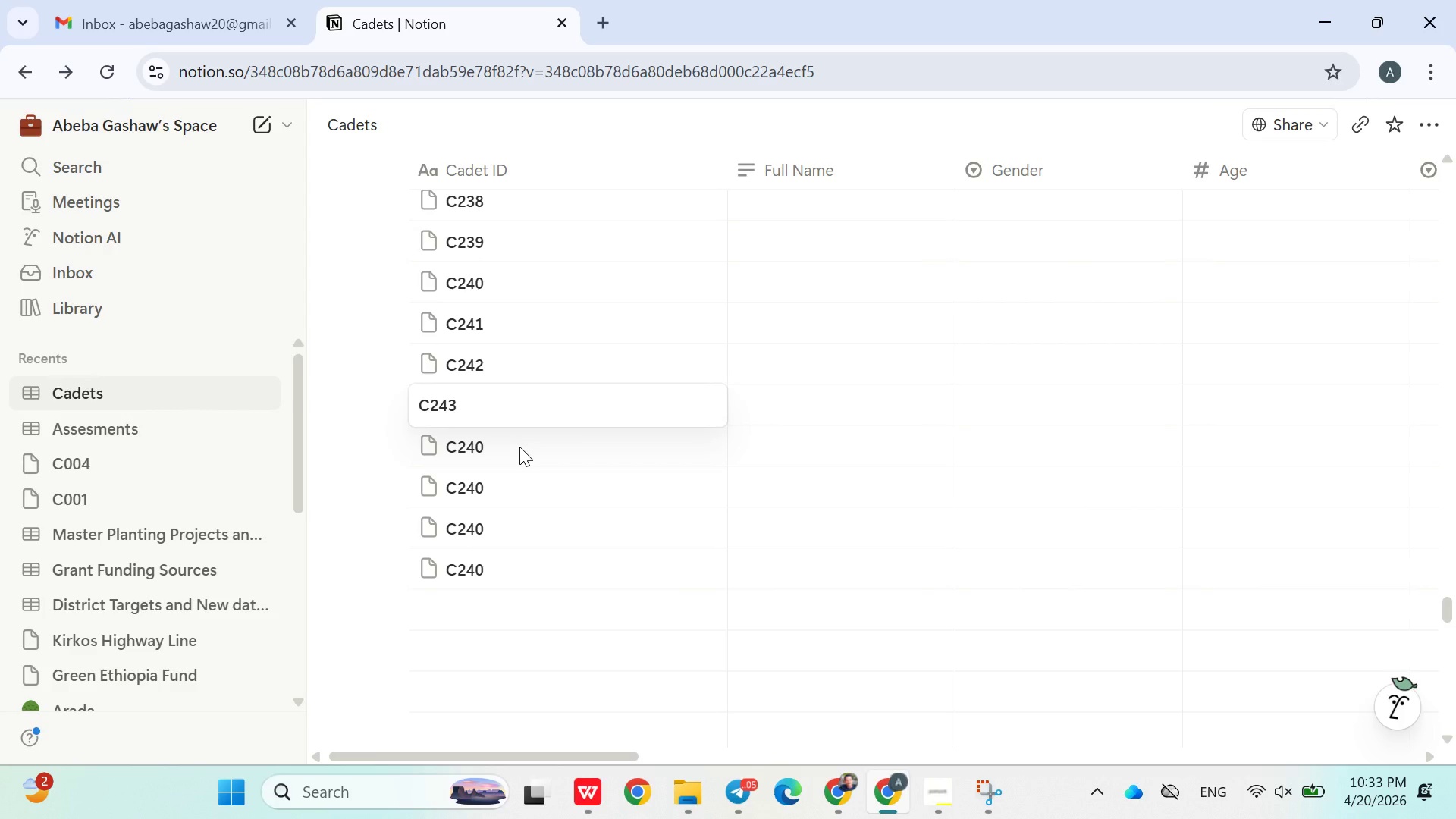 
double_click([519, 447])
 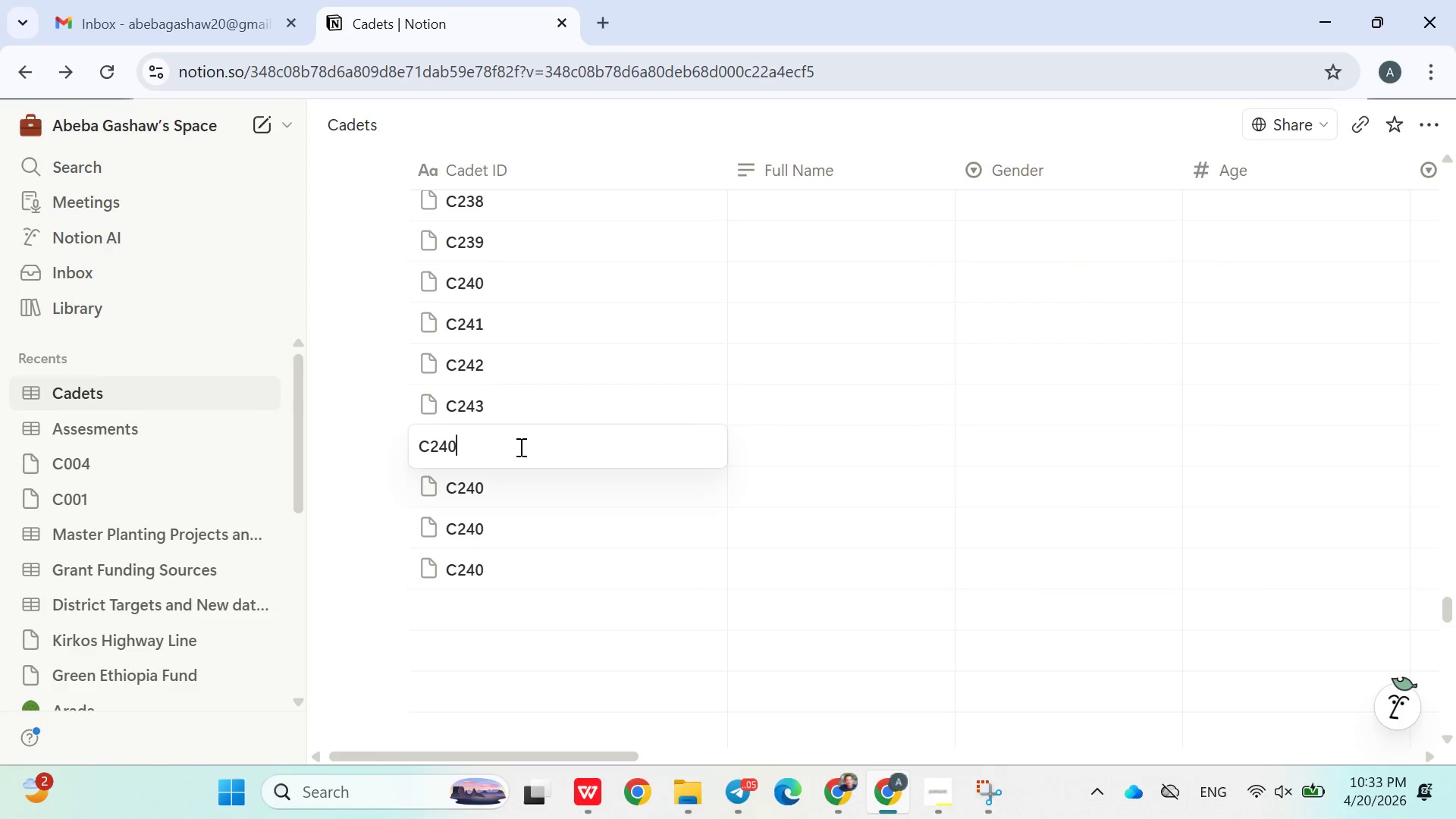 
key(Backspace)
 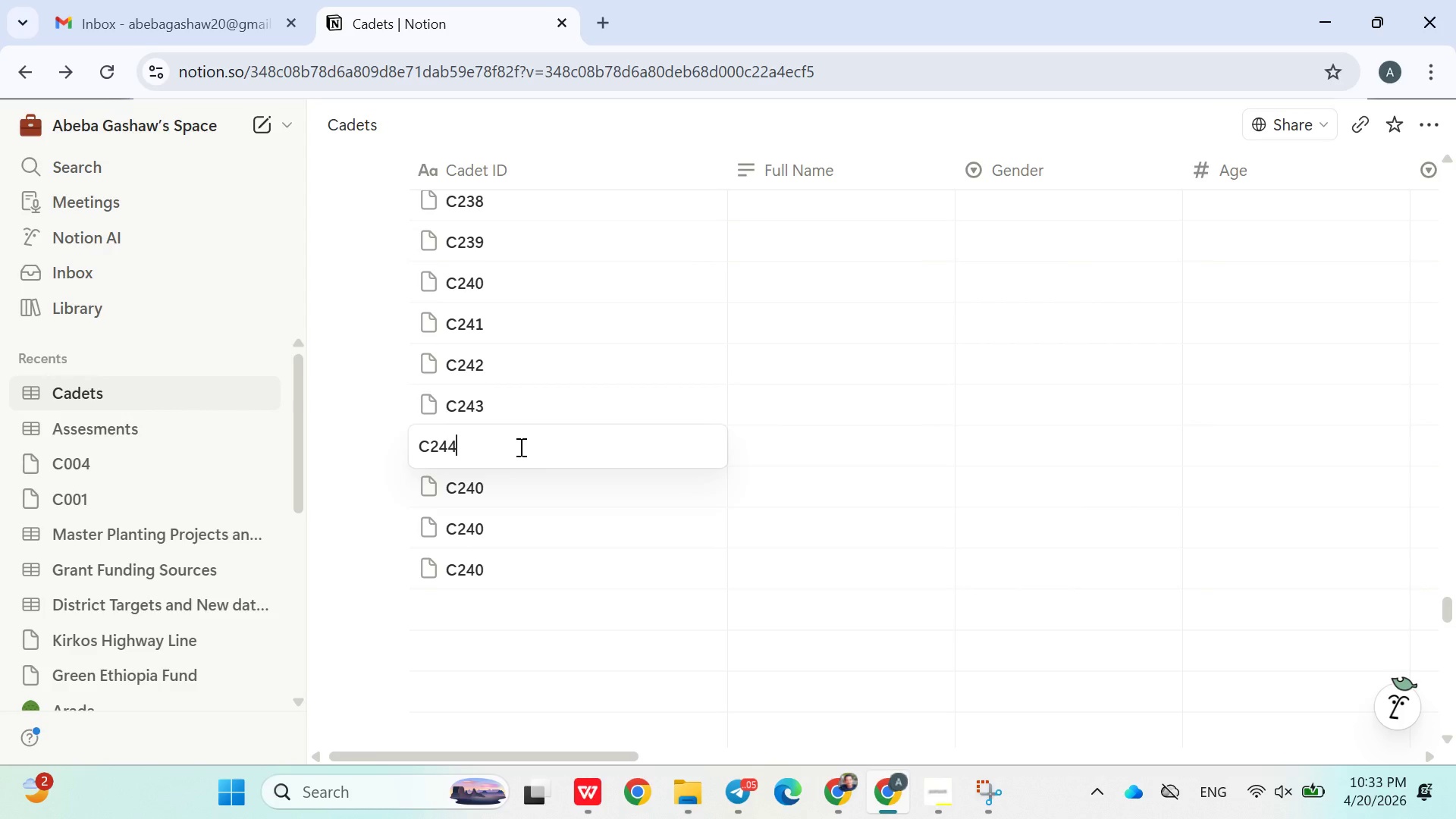 
key(4)
 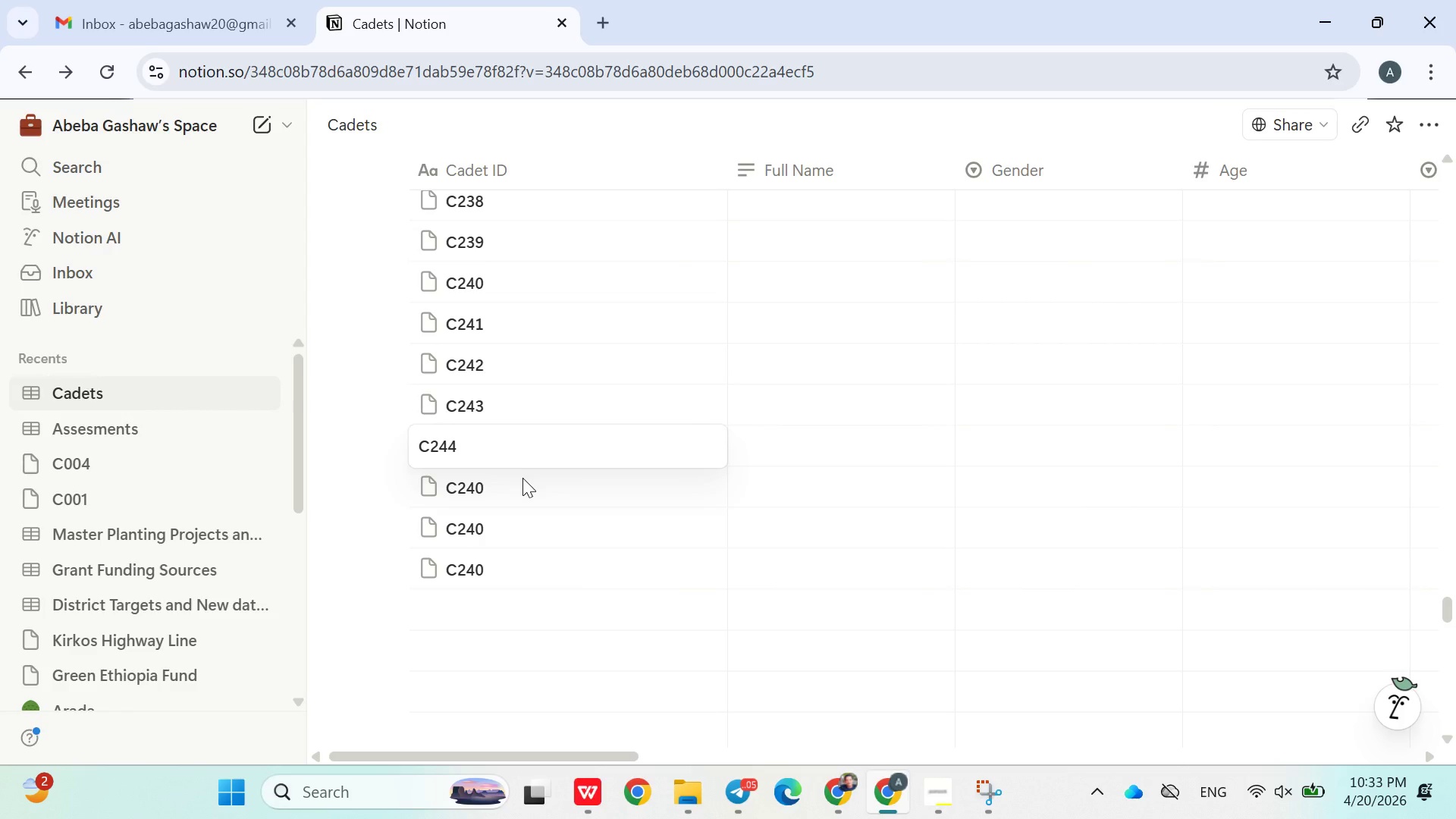 
double_click([522, 479])
 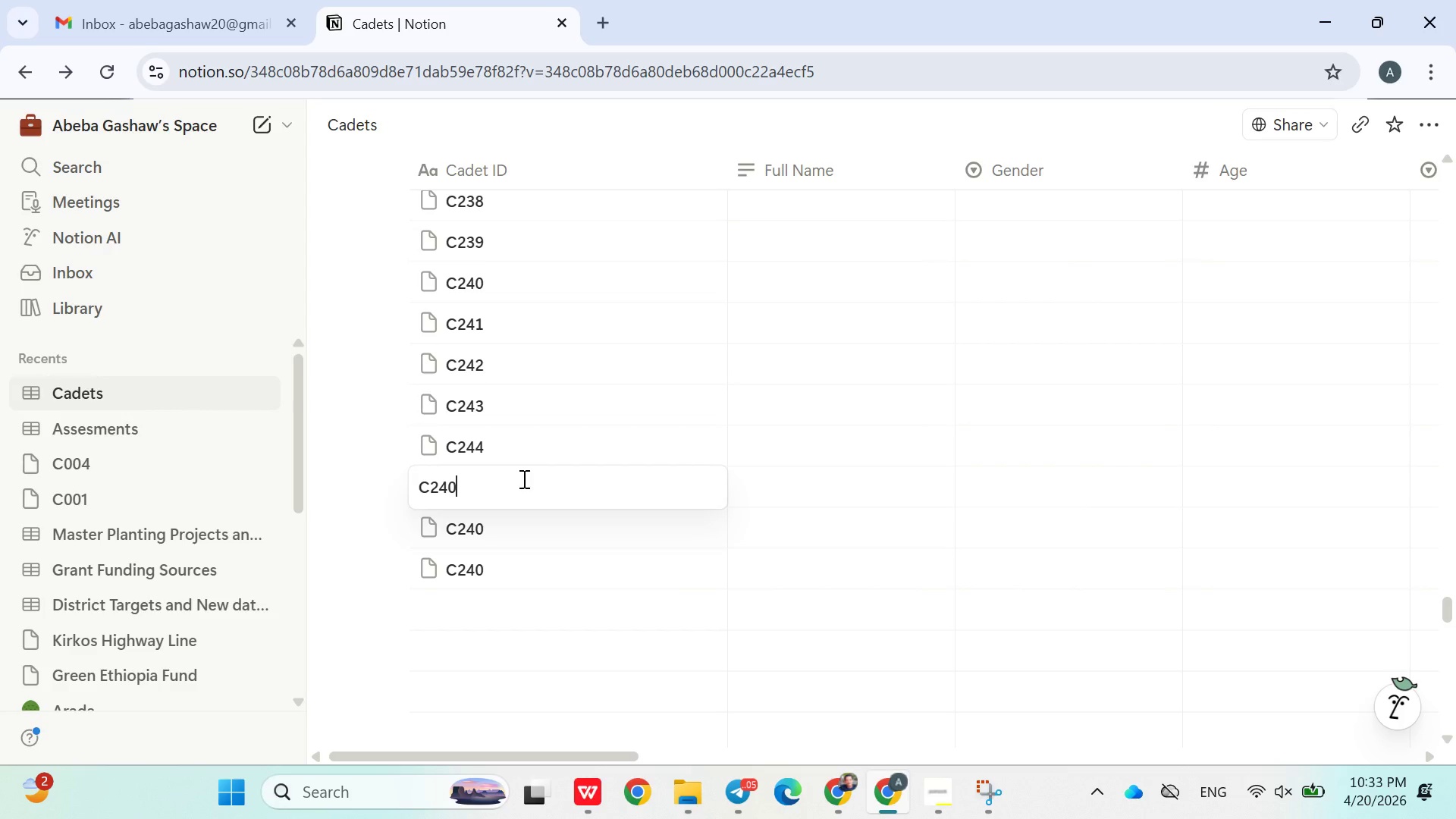 
key(Backspace)
 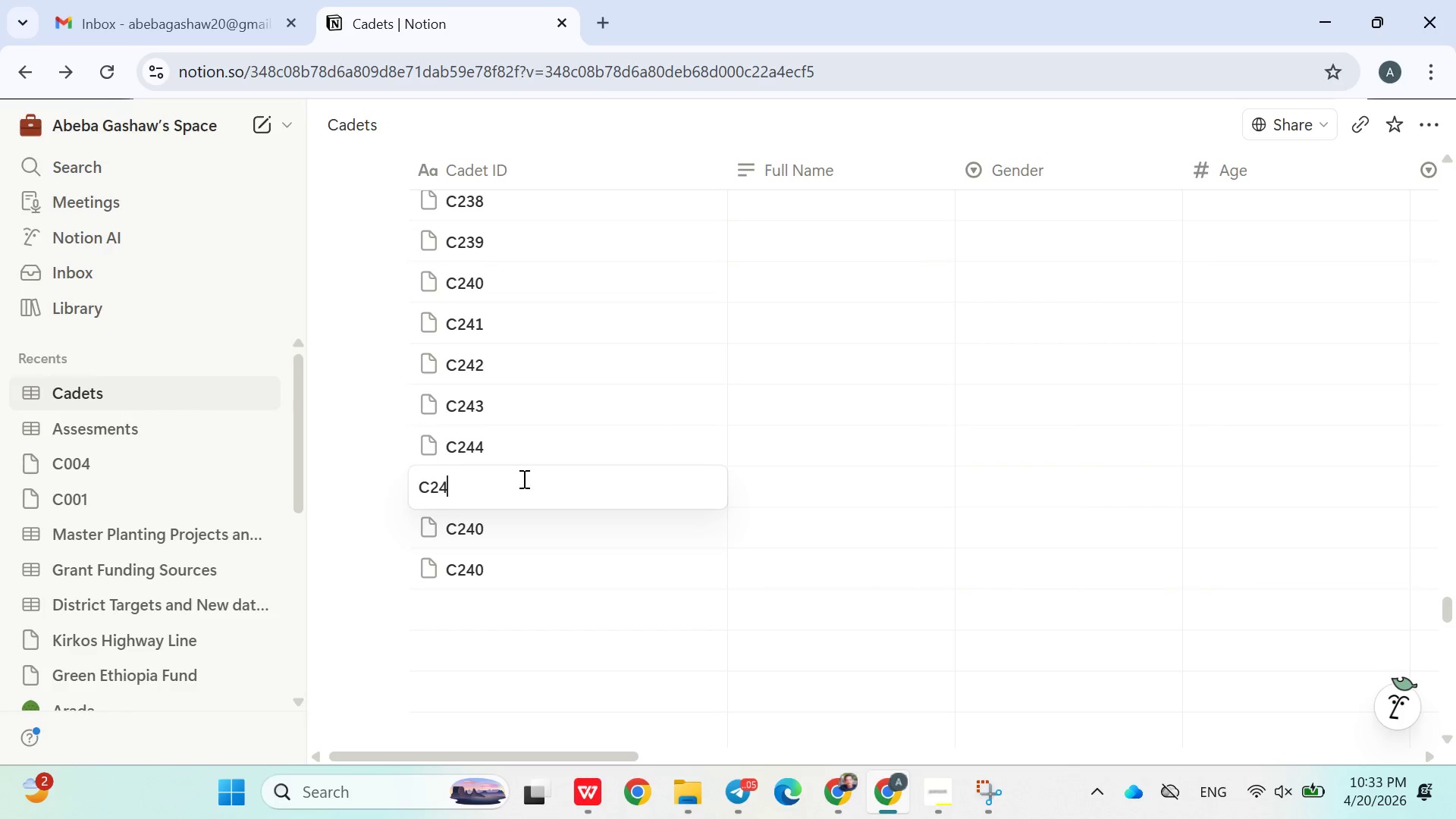 
key(5)
 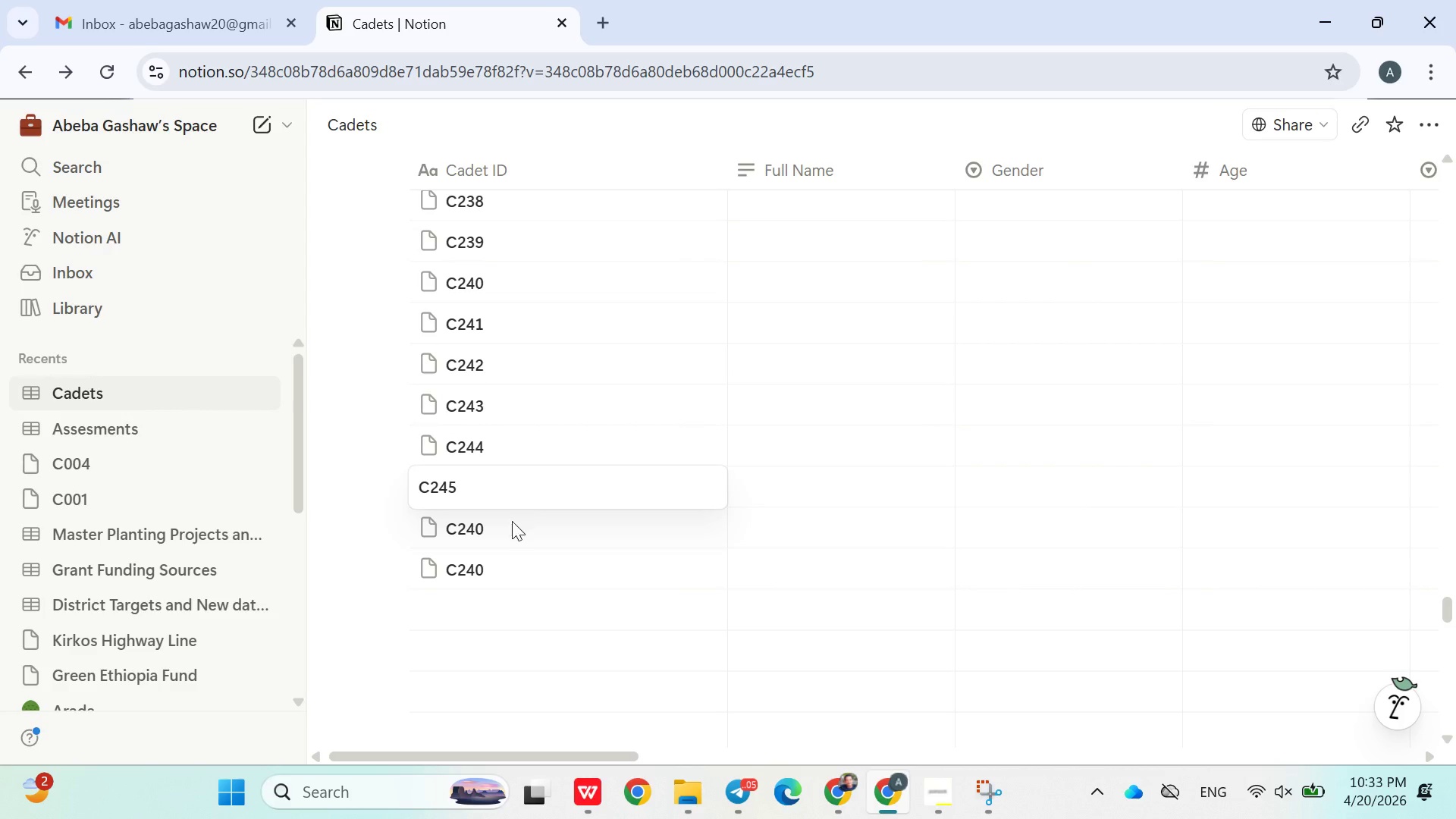 
double_click([512, 521])
 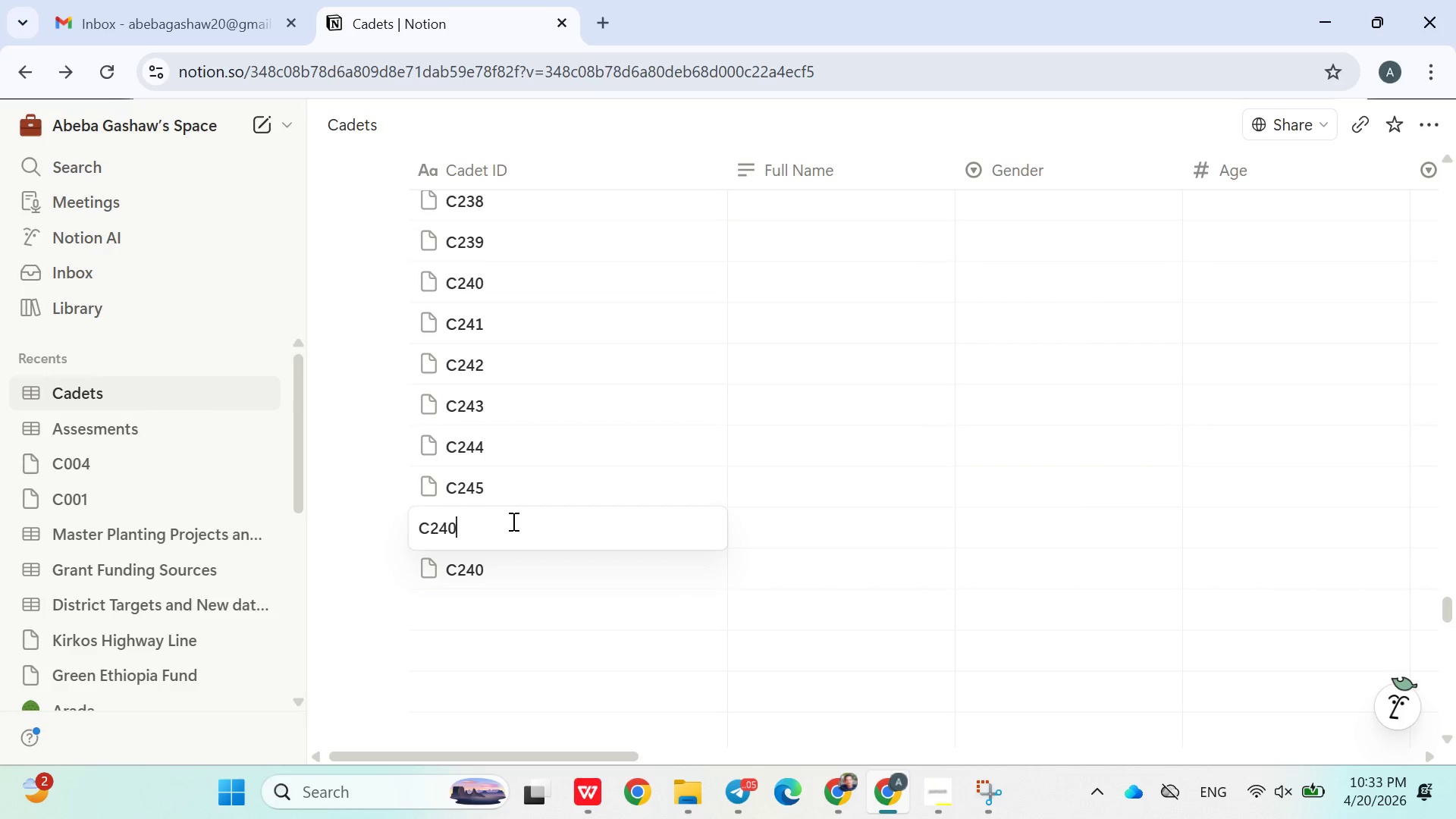 
key(Backspace)
 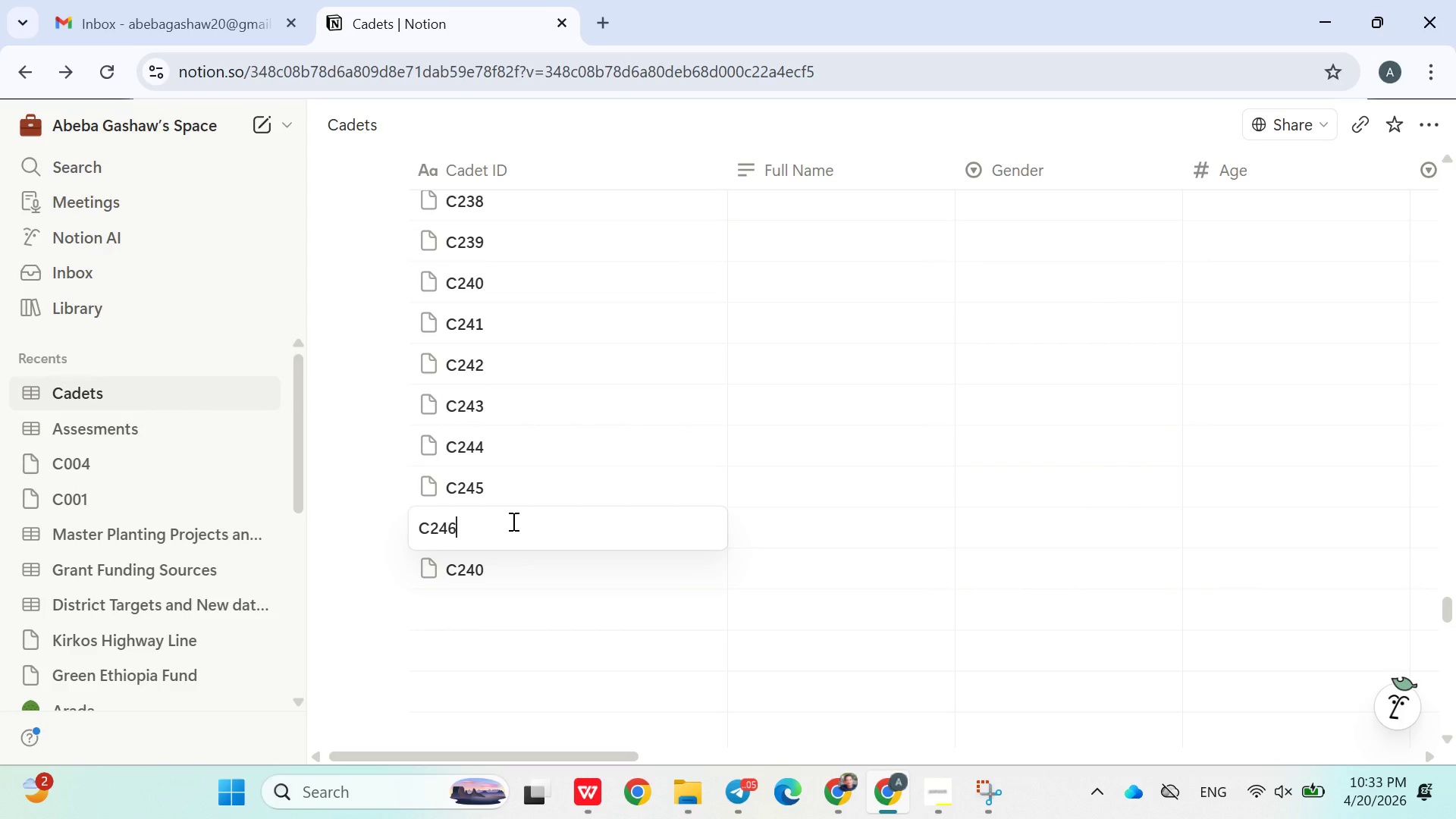 
key(6)
 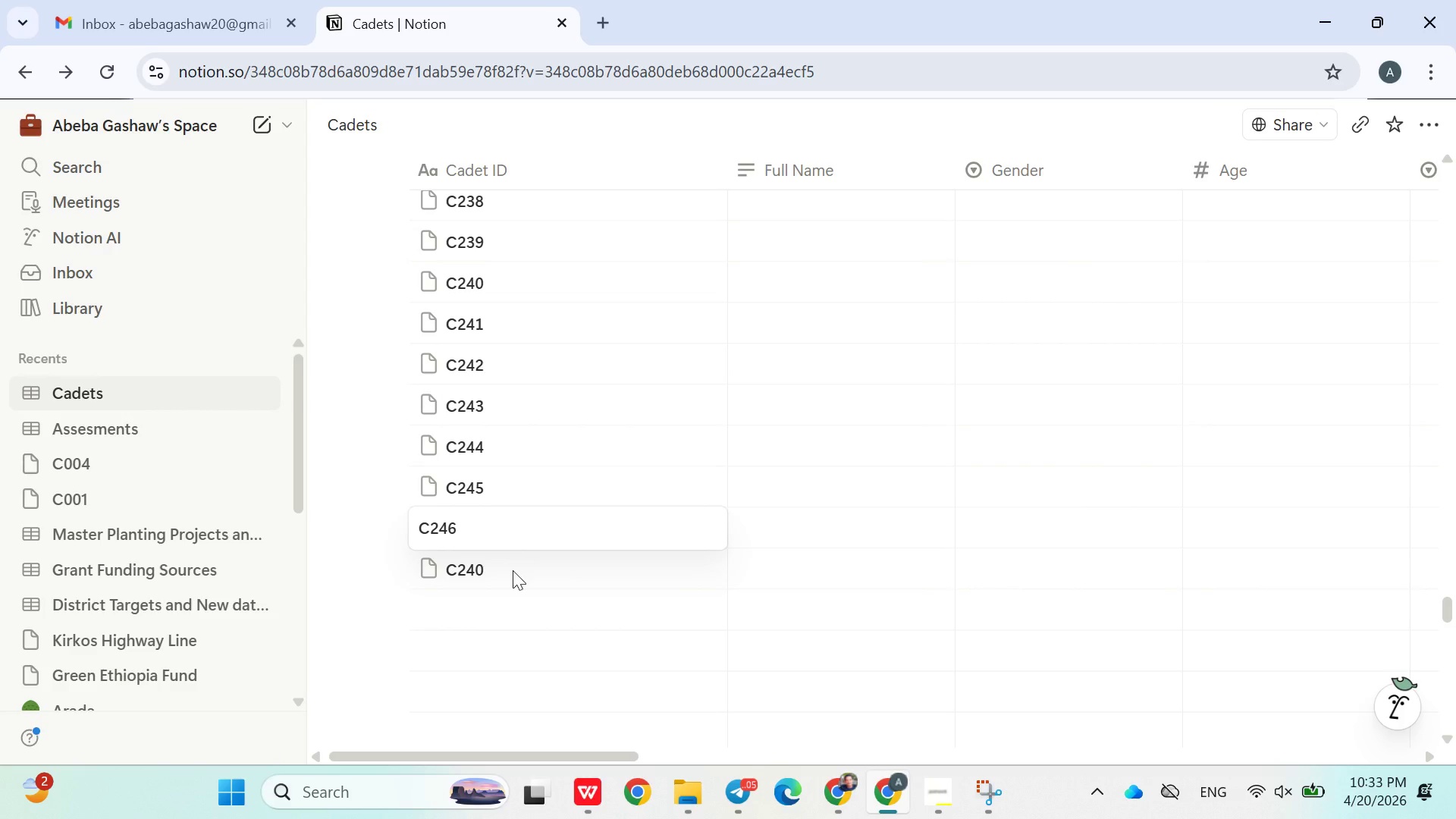 
double_click([513, 572])
 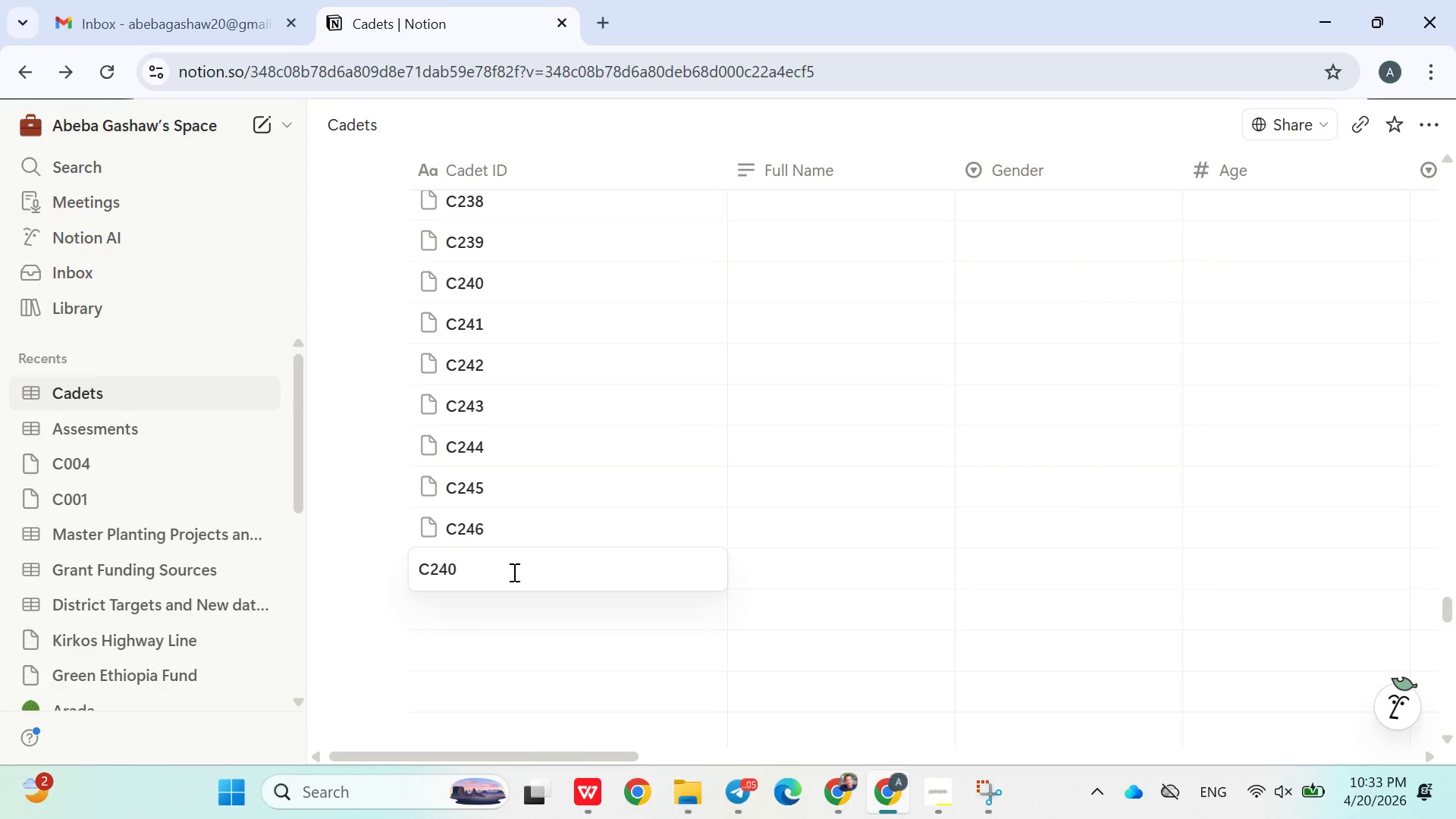 
key(Backspace)
 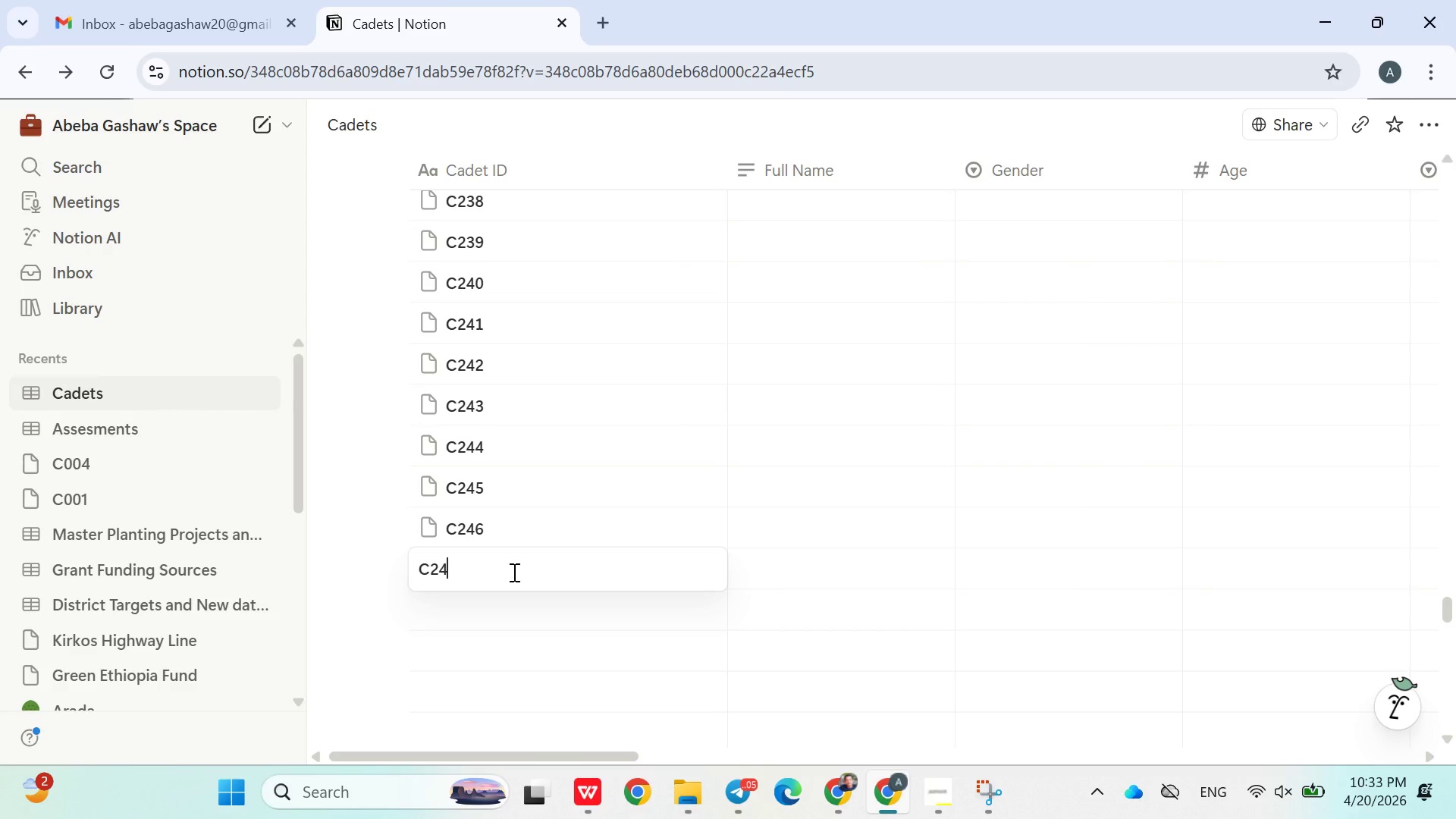 
key(7)
 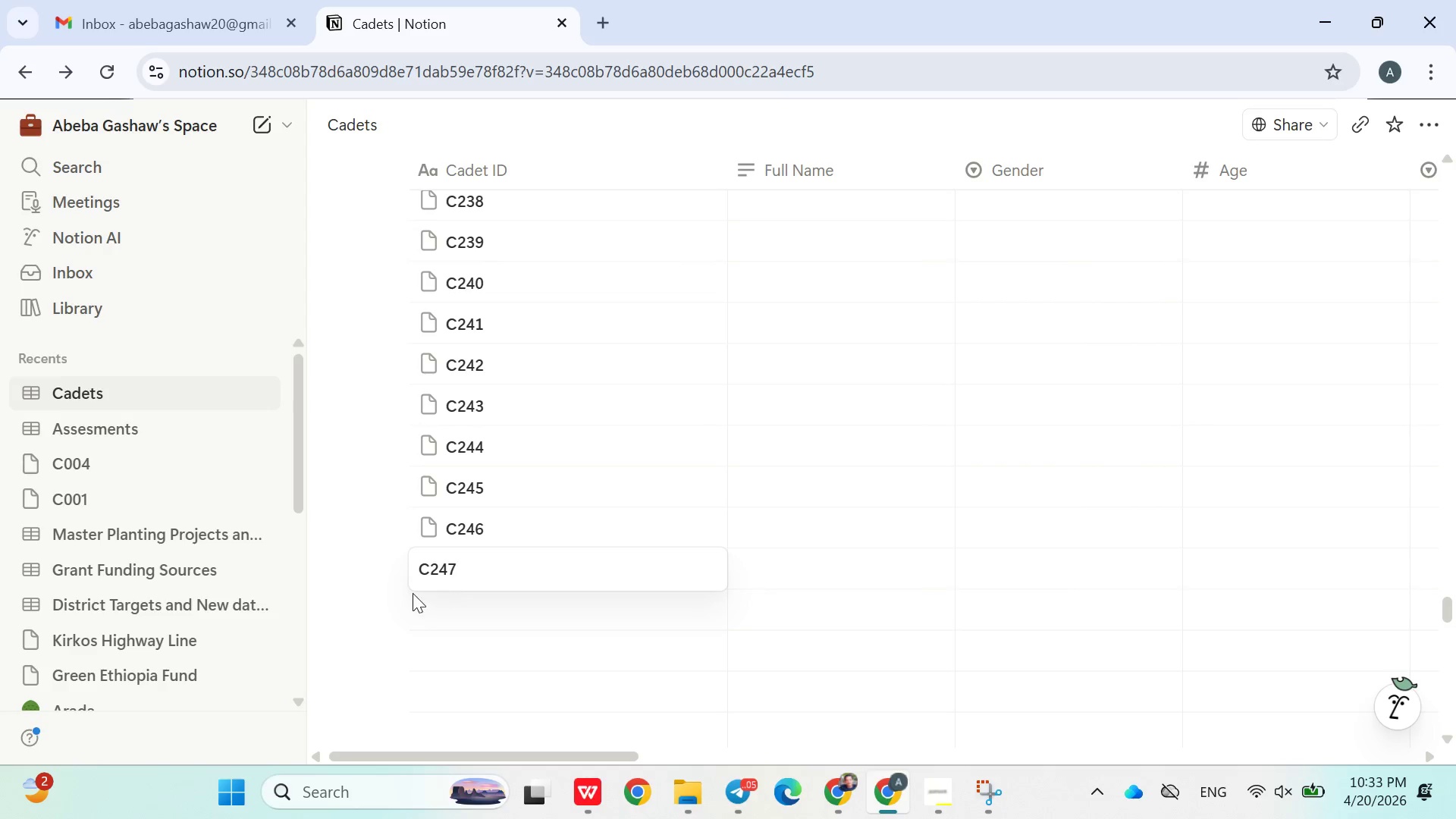 
left_click([359, 587])
 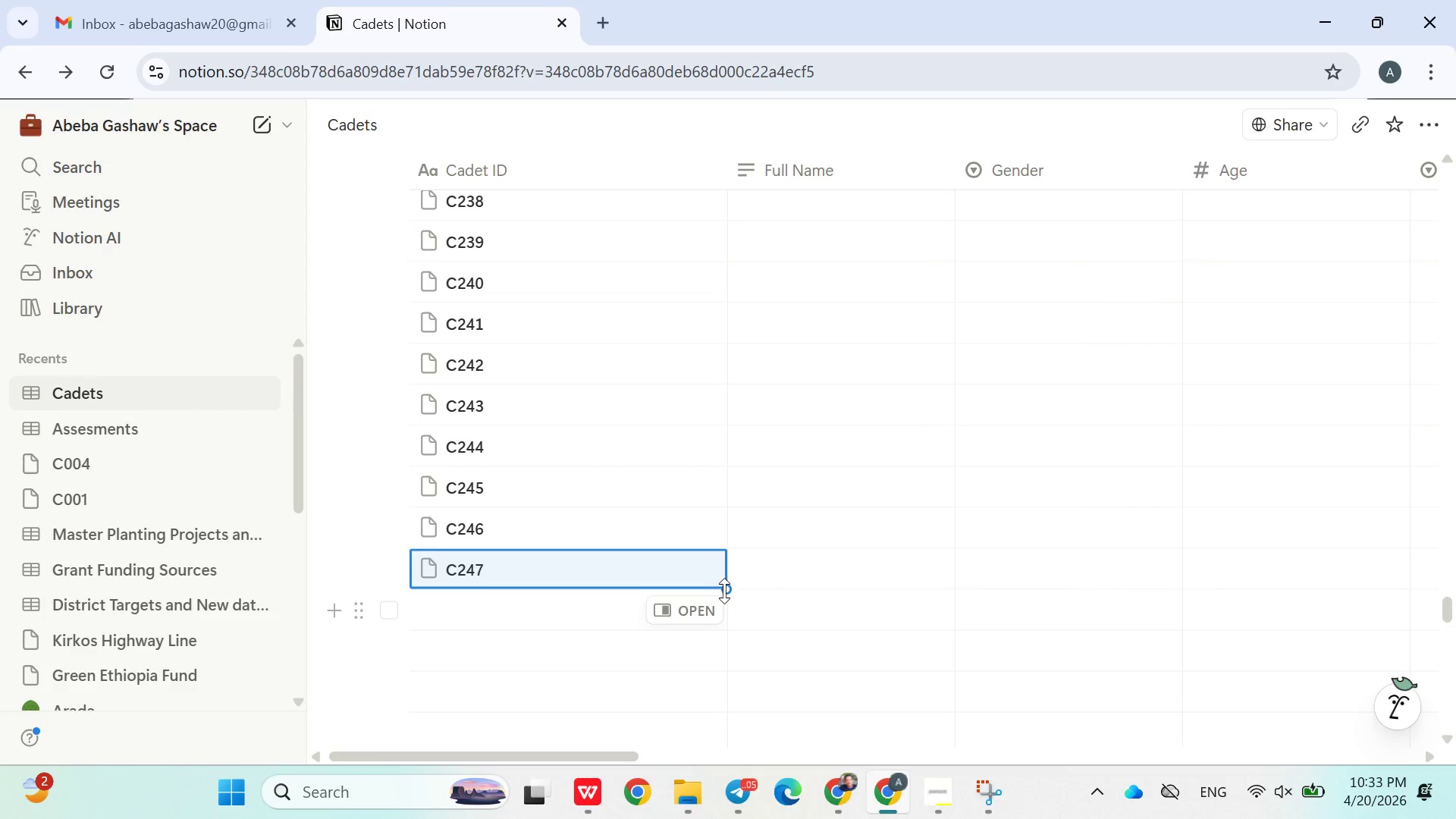 
left_click_drag(start_coordinate=[724, 591], to_coordinate=[717, 675])
 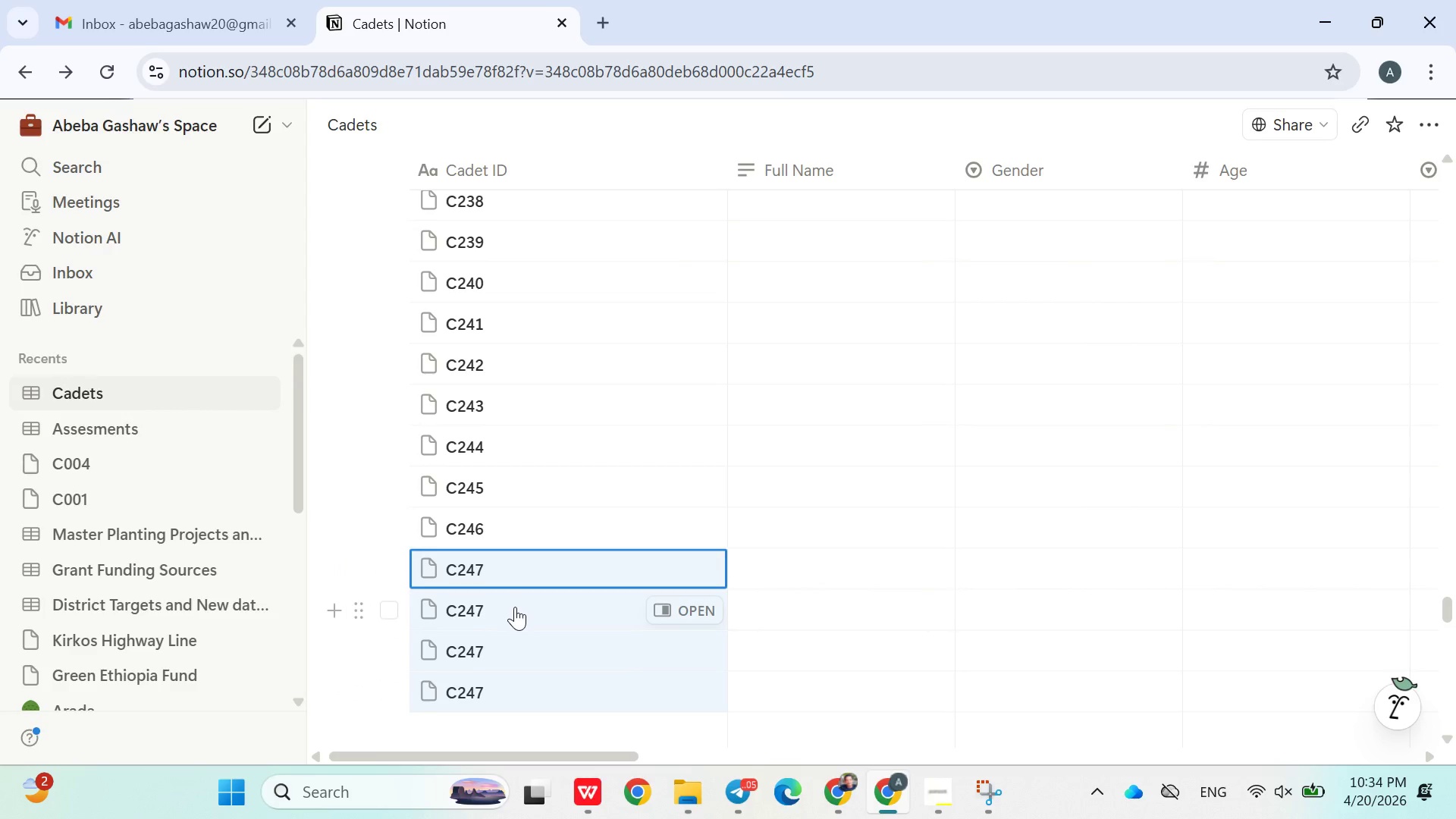 
double_click([515, 607])
 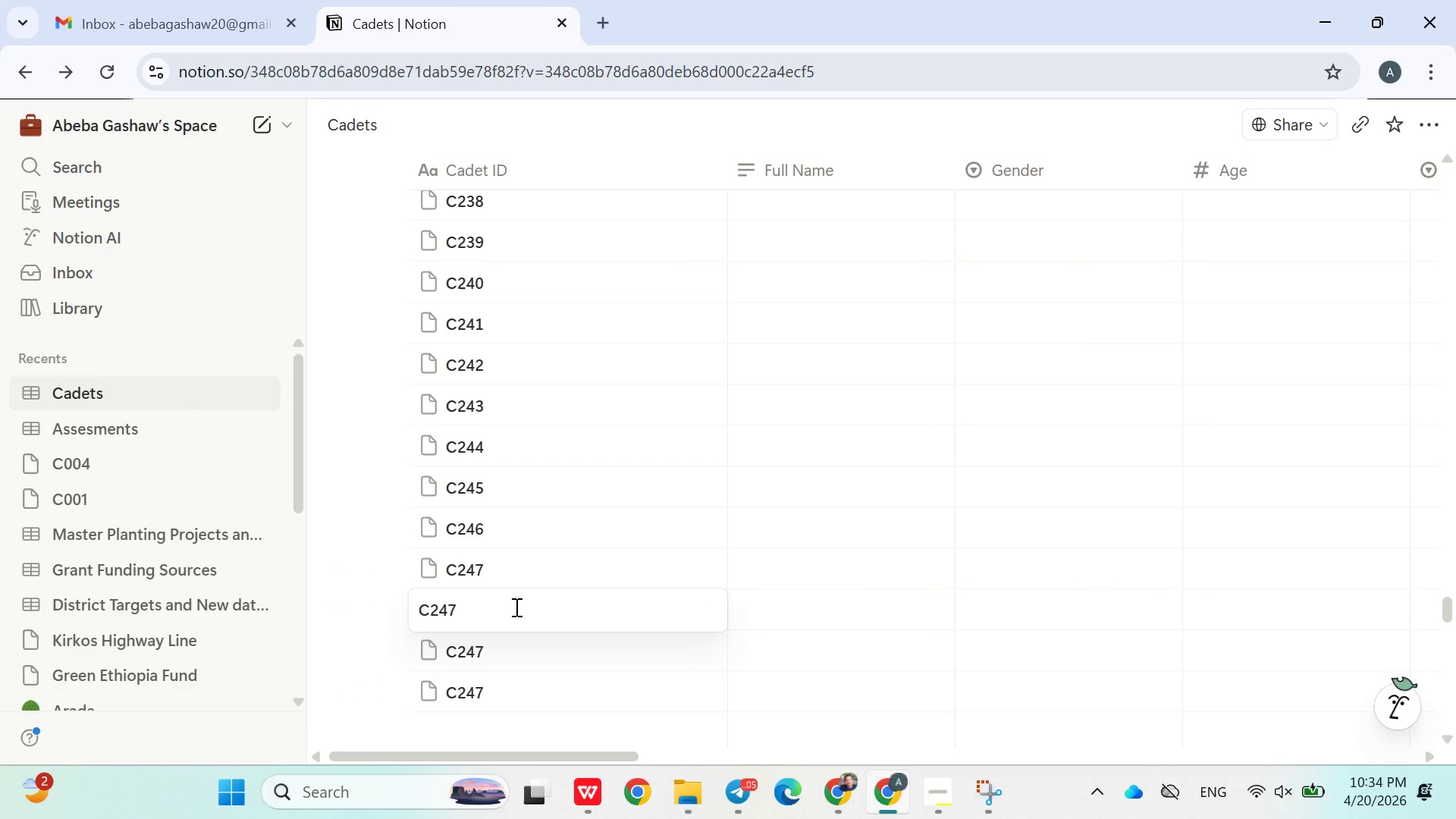 
key(Backspace)
 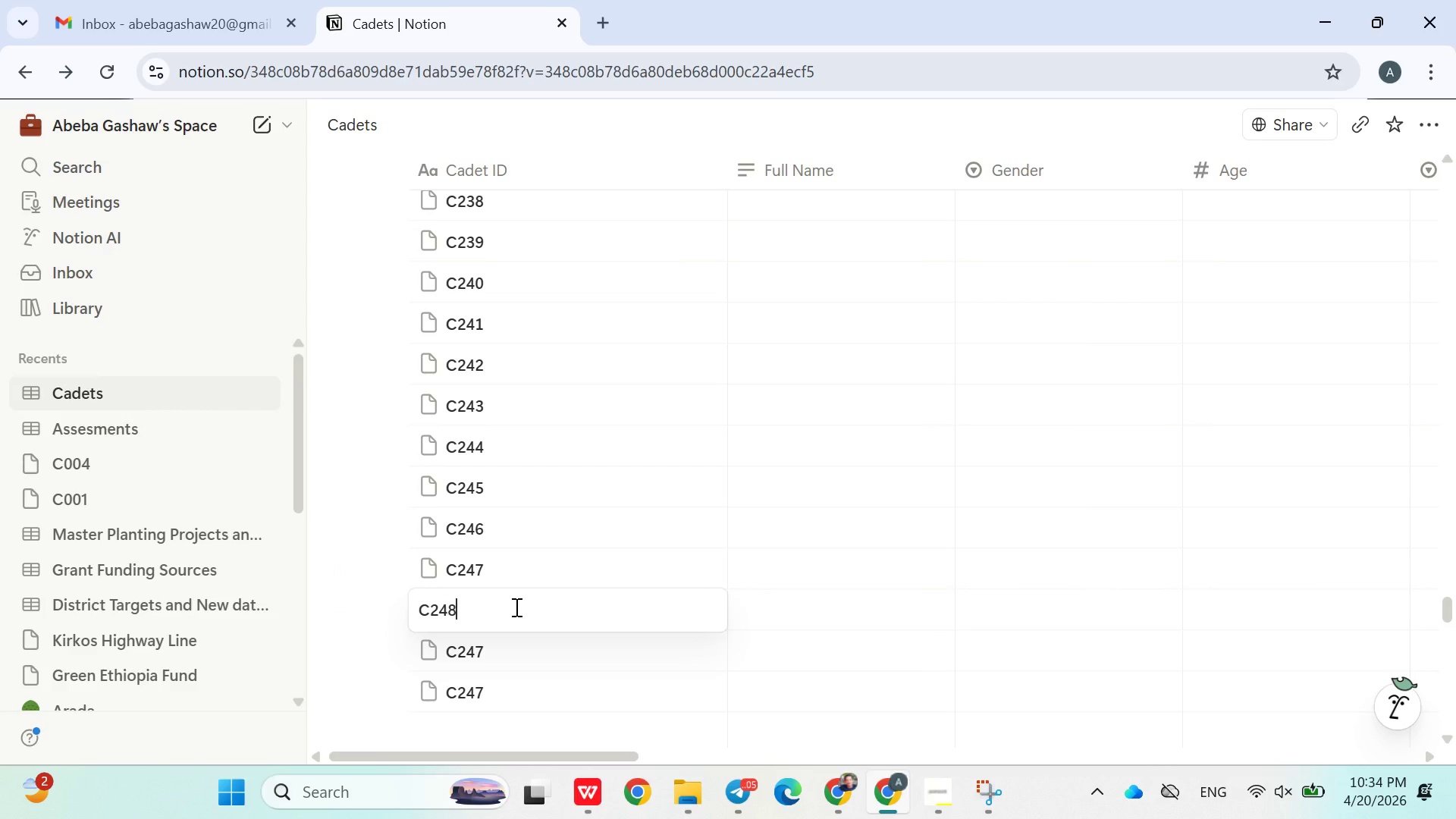 
key(8)
 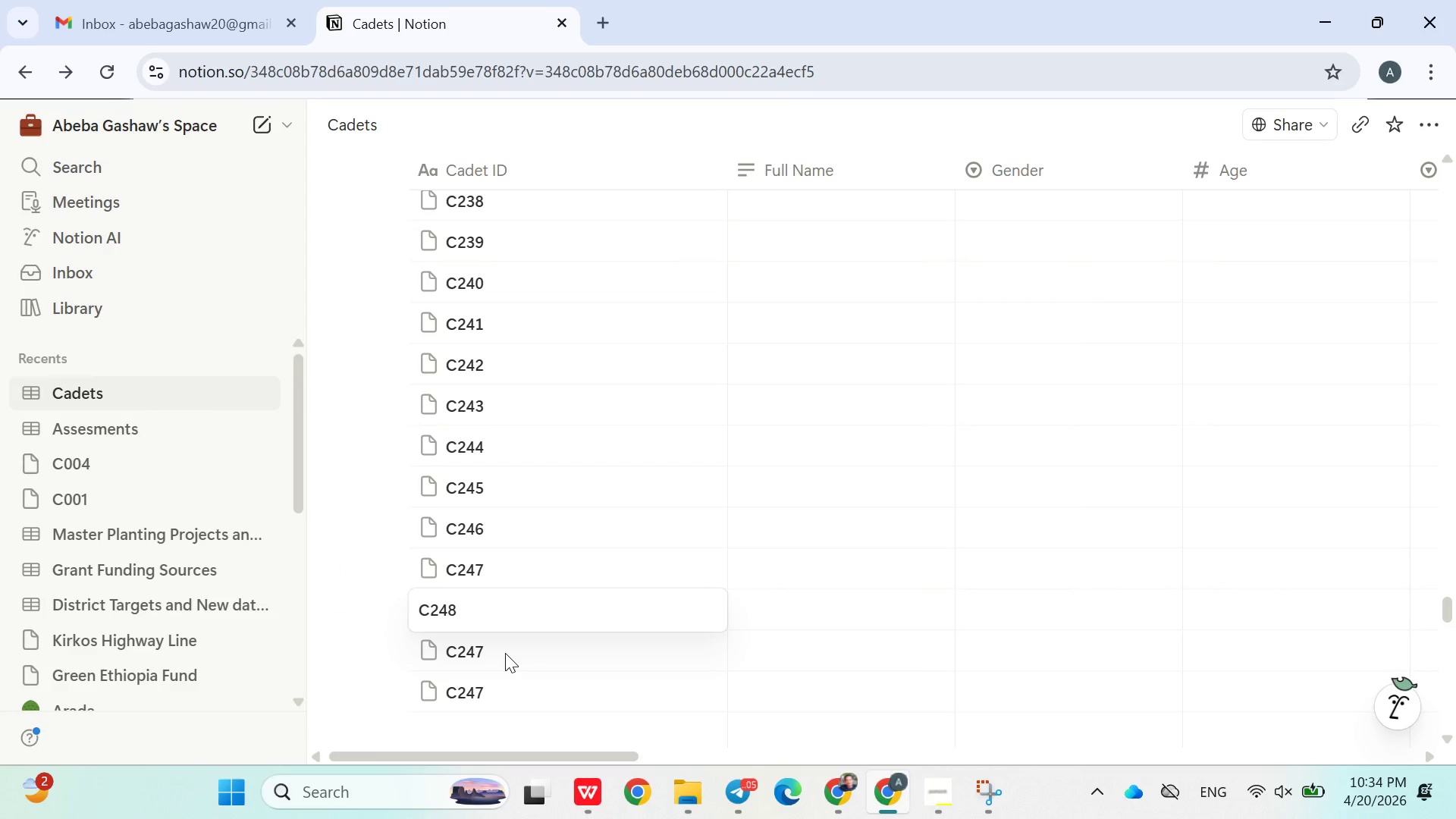 
double_click([505, 653])
 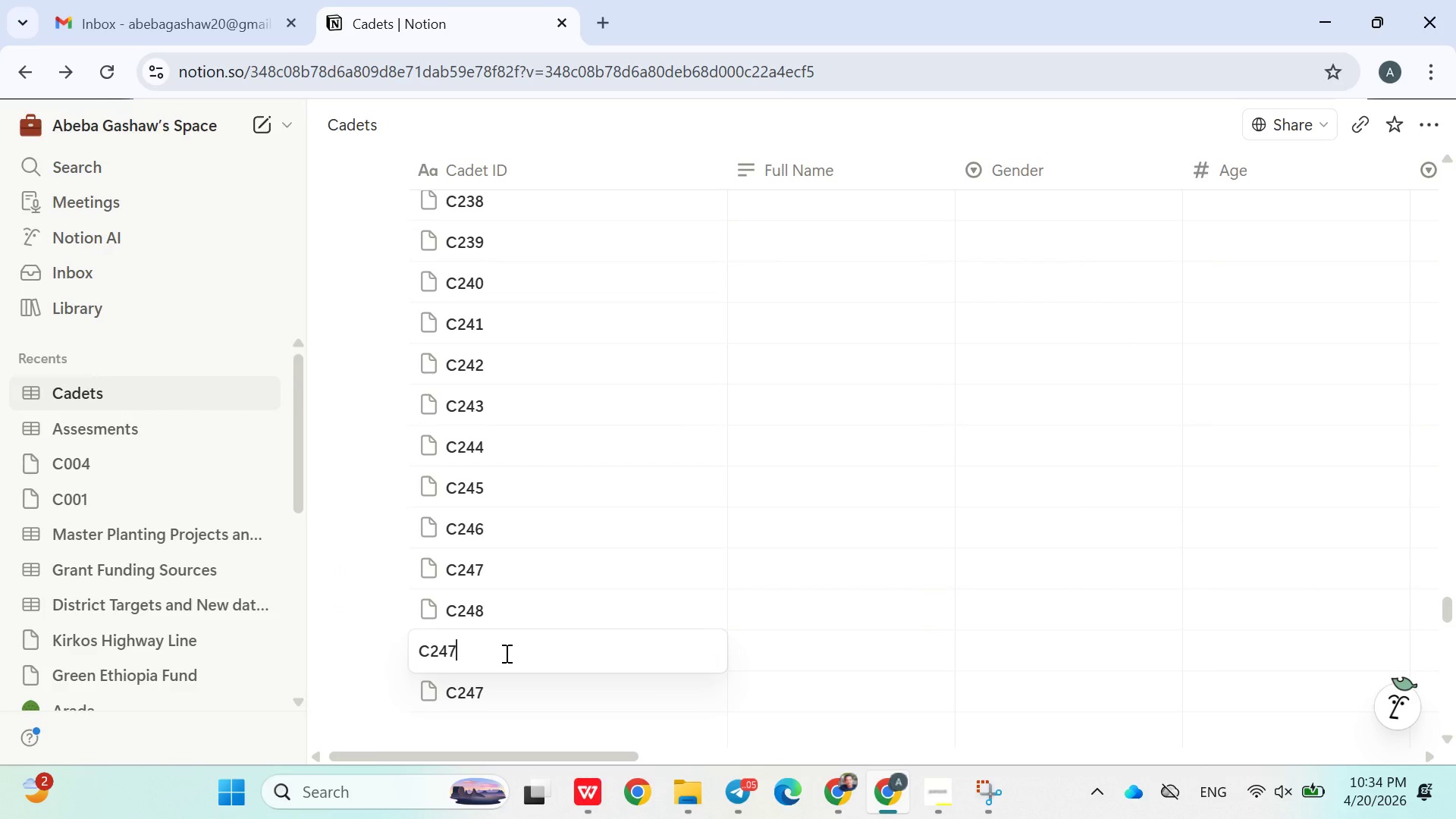 
key(Backspace)
 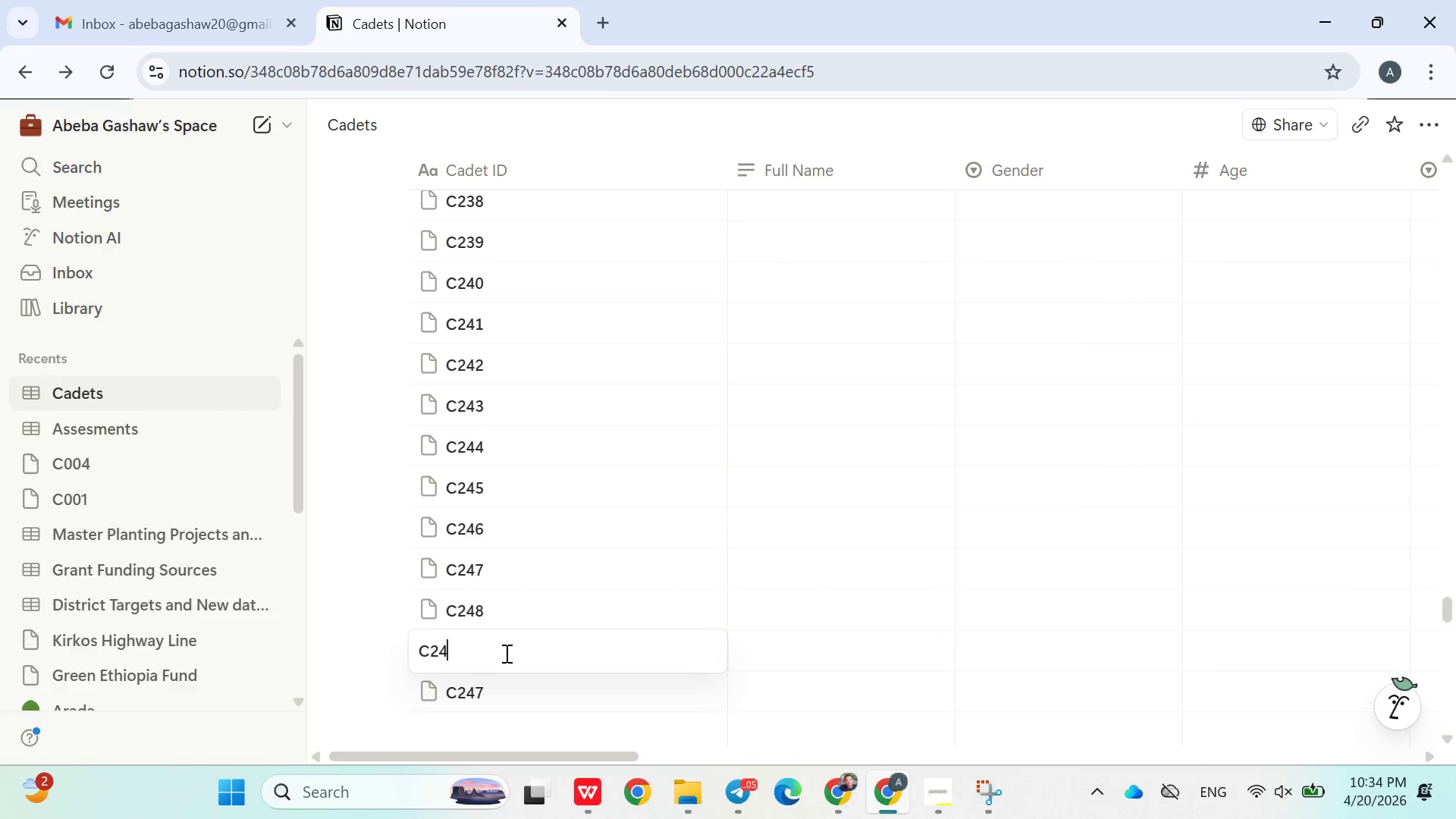 
key(9)
 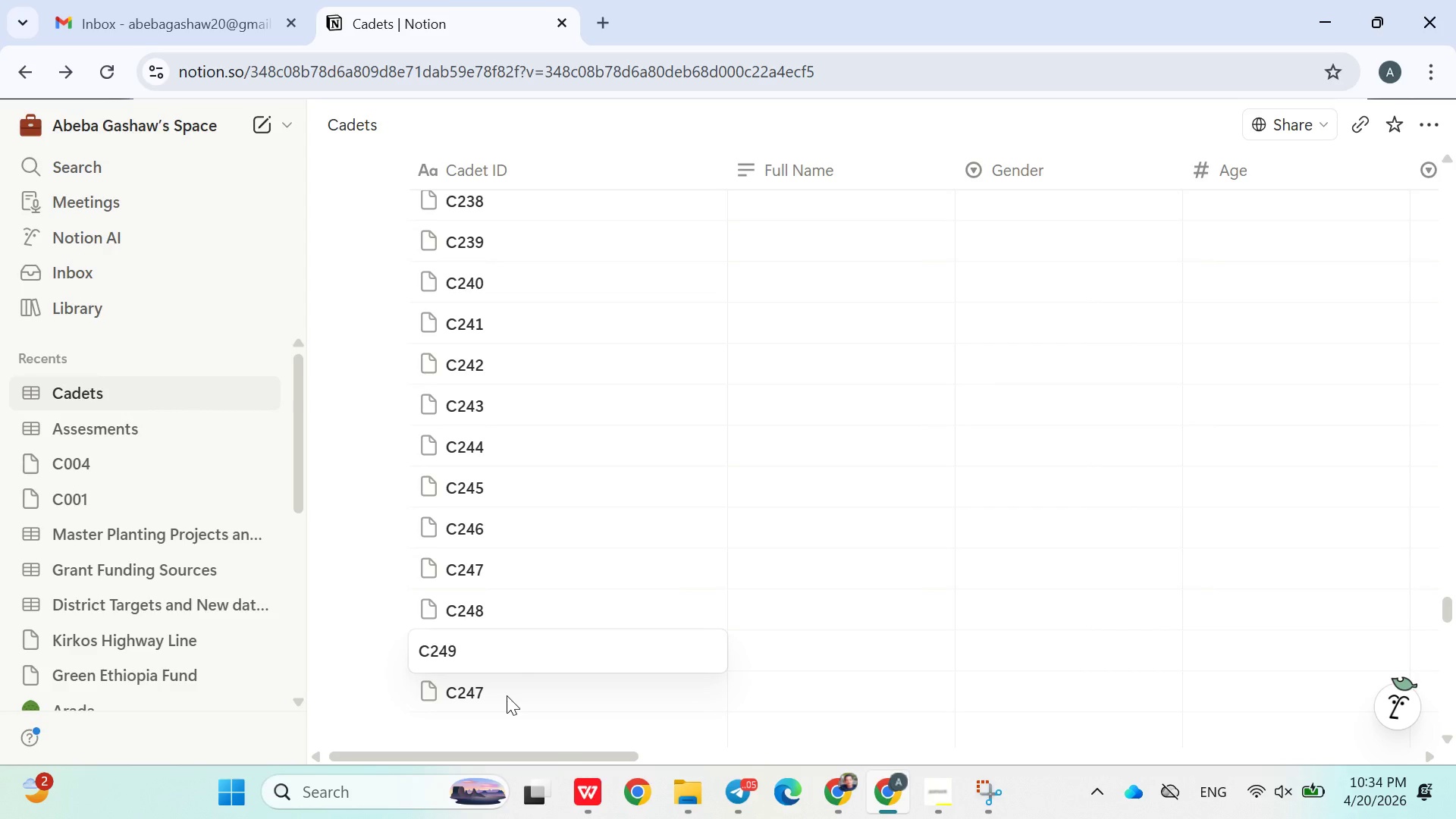 
left_click([507, 709])
 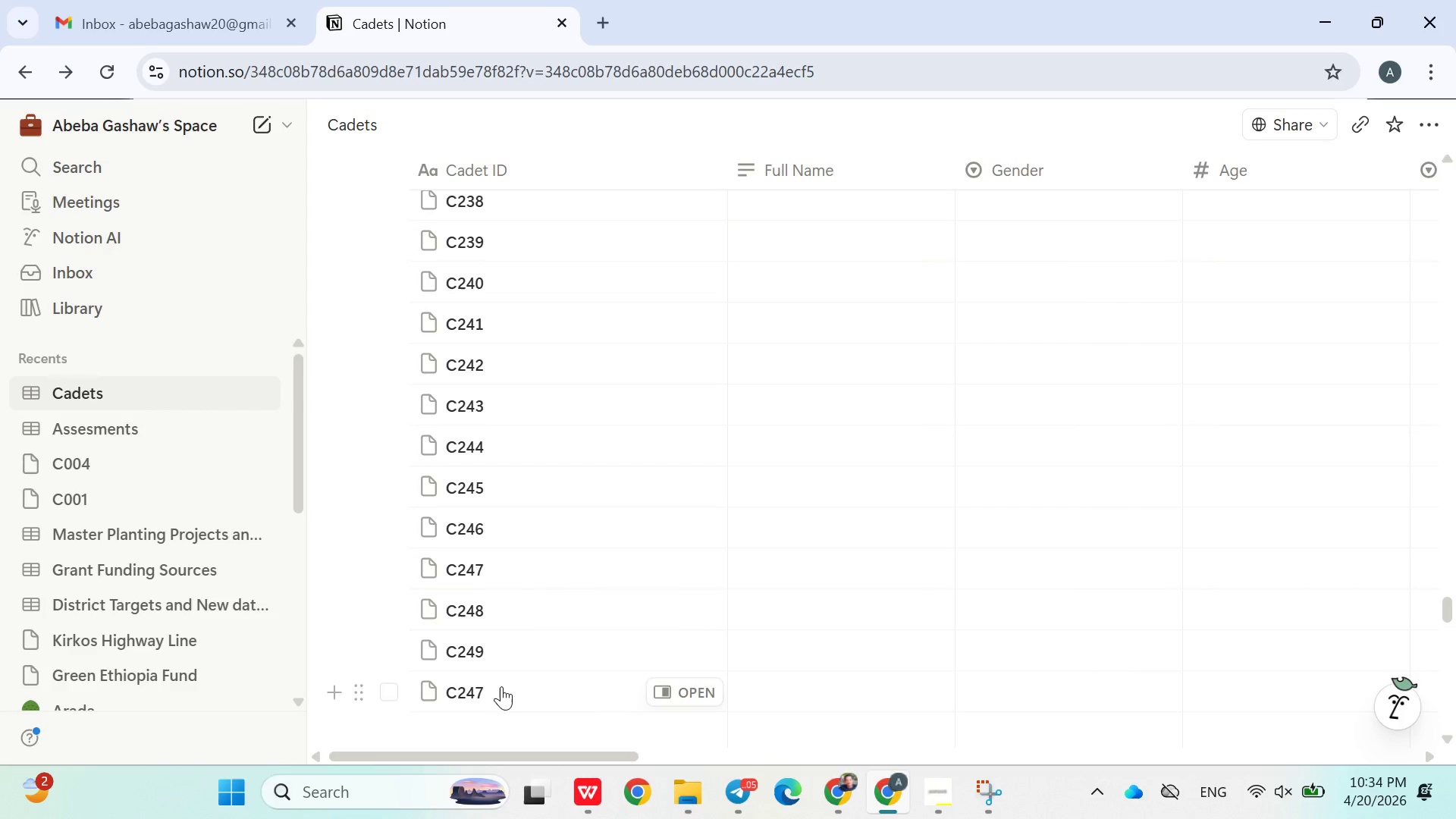 
double_click([501, 686])
 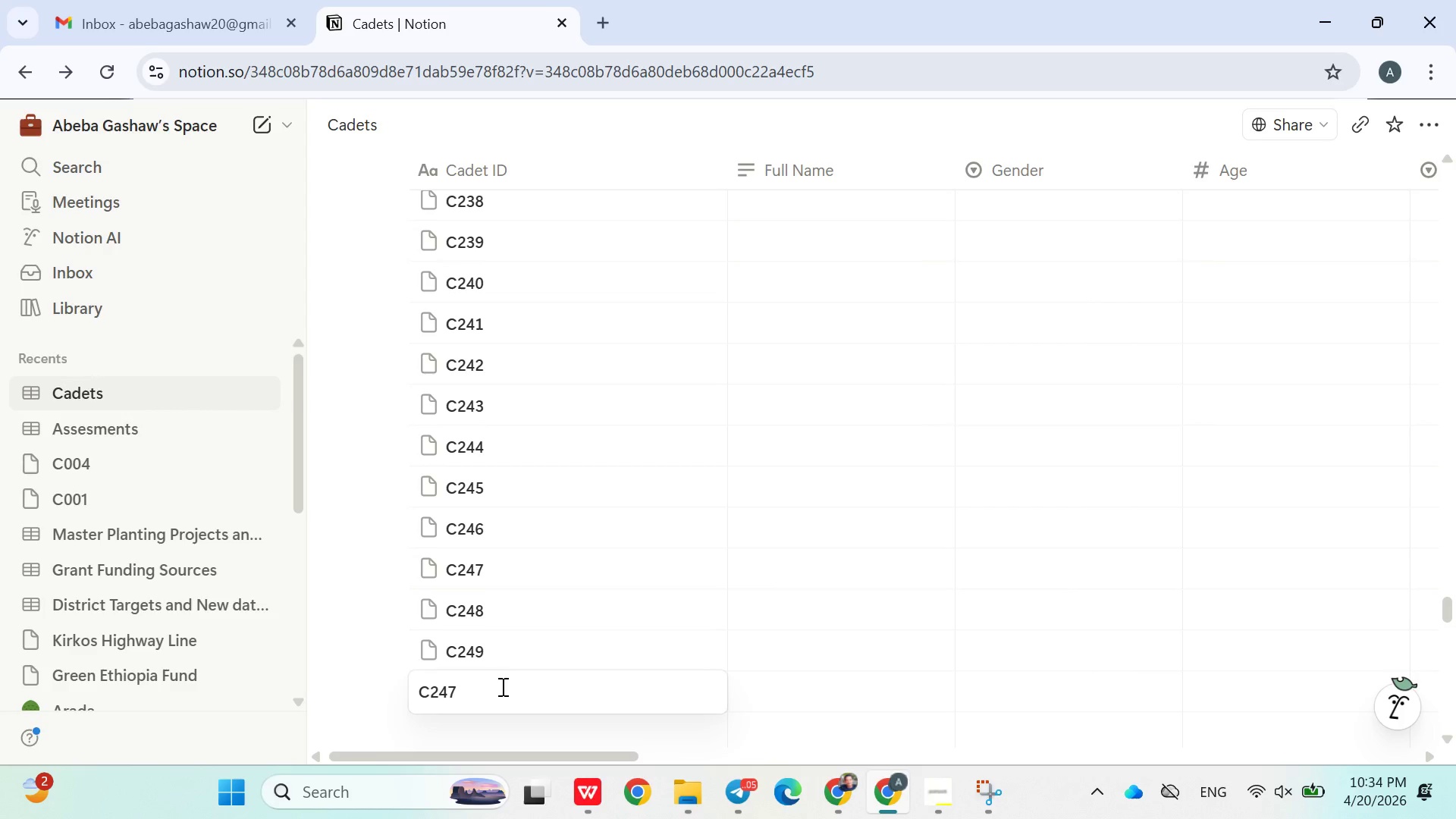 
key(Backspace)
key(Backspace)
type(50)
 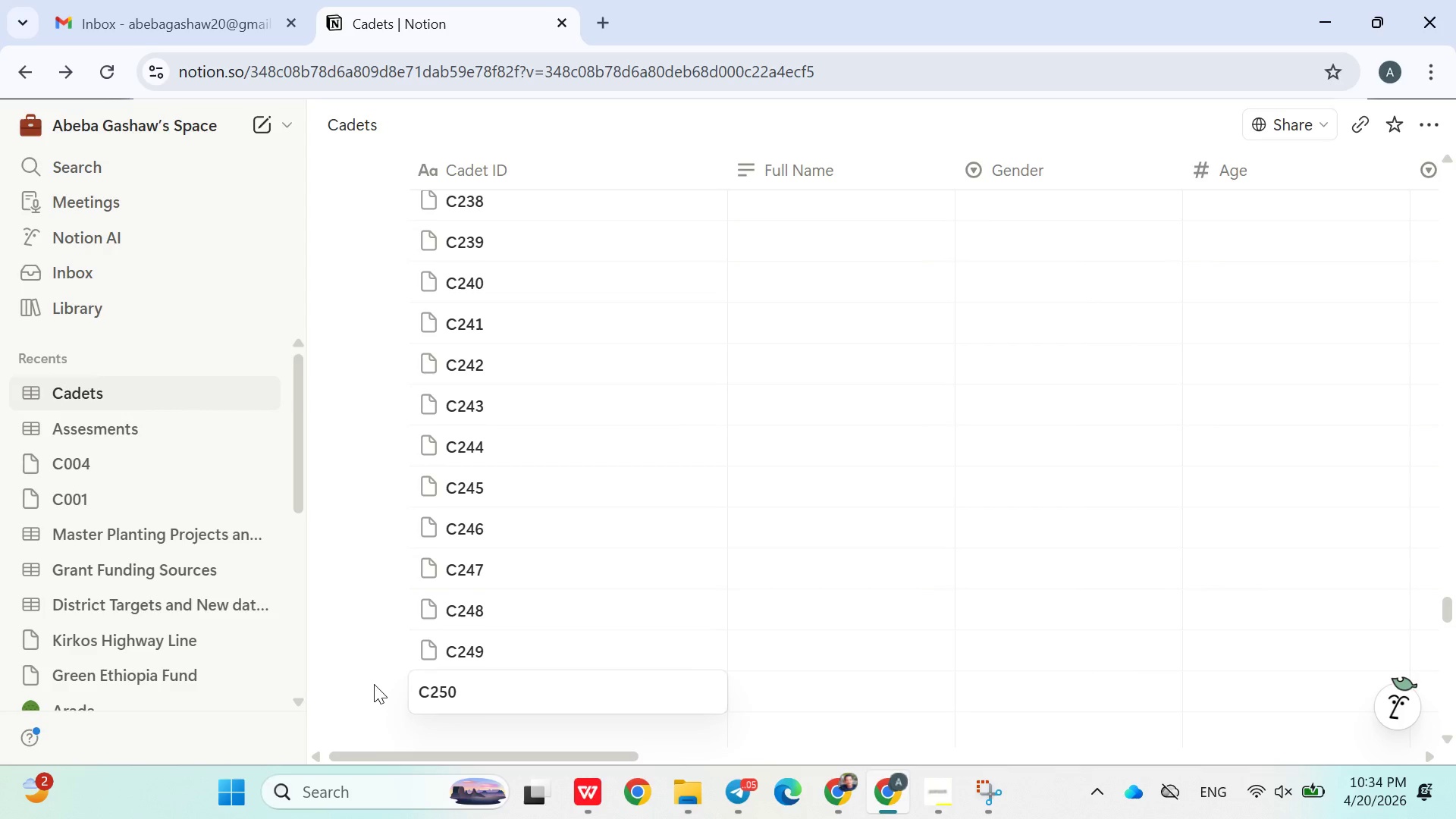 
left_click([372, 682])
 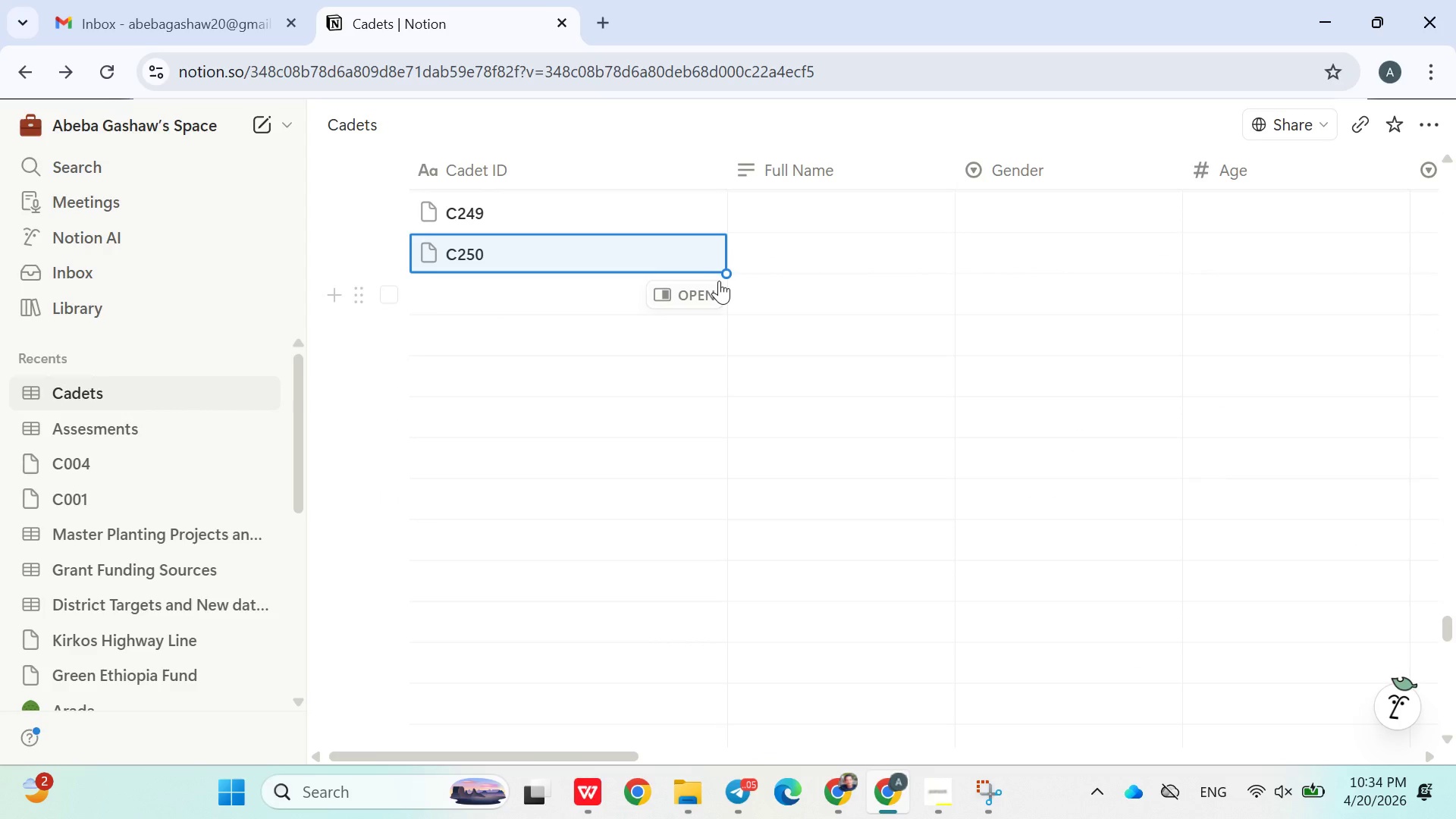 
left_click_drag(start_coordinate=[726, 276], to_coordinate=[609, 659])
 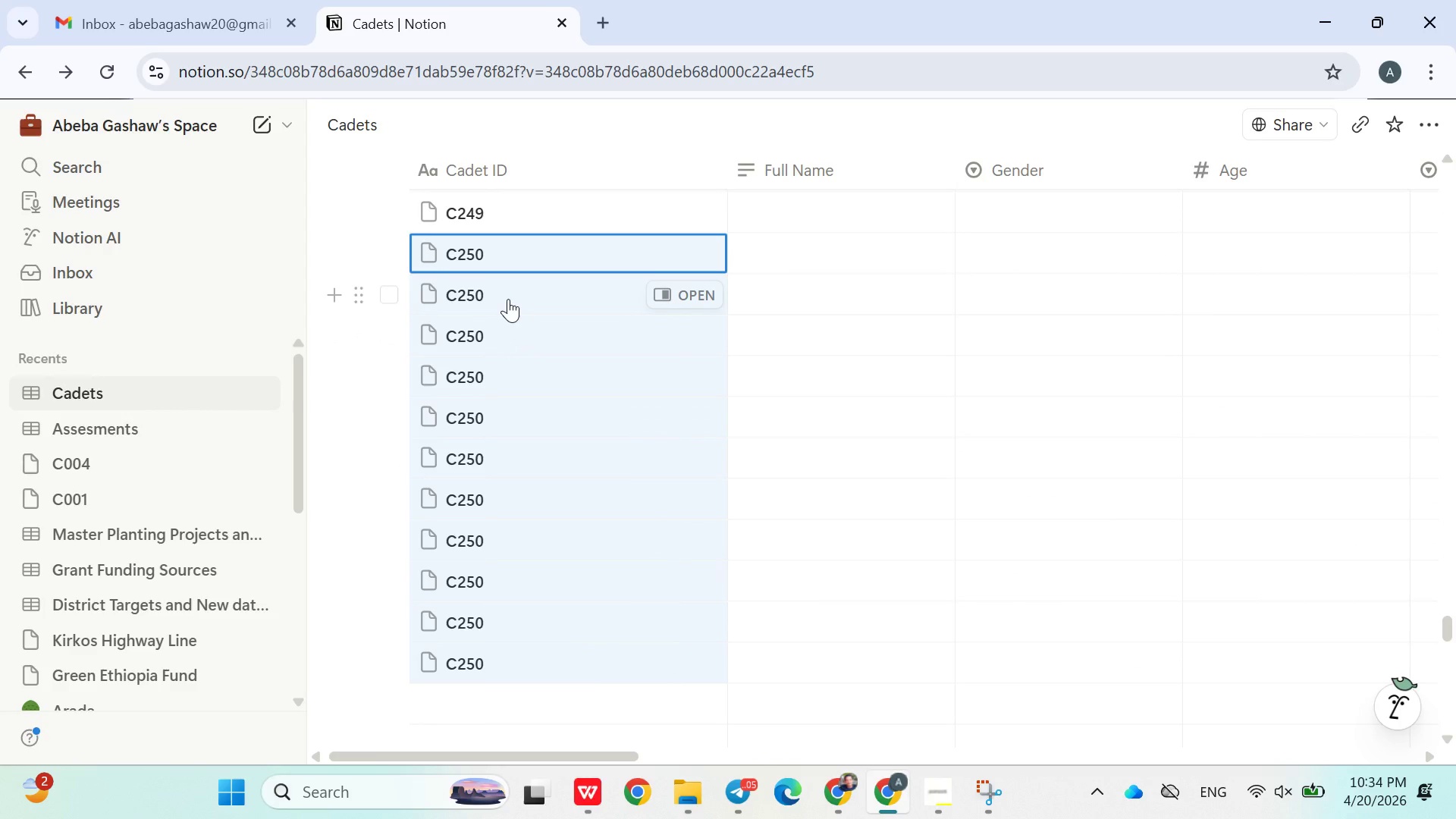 
double_click([508, 299])
 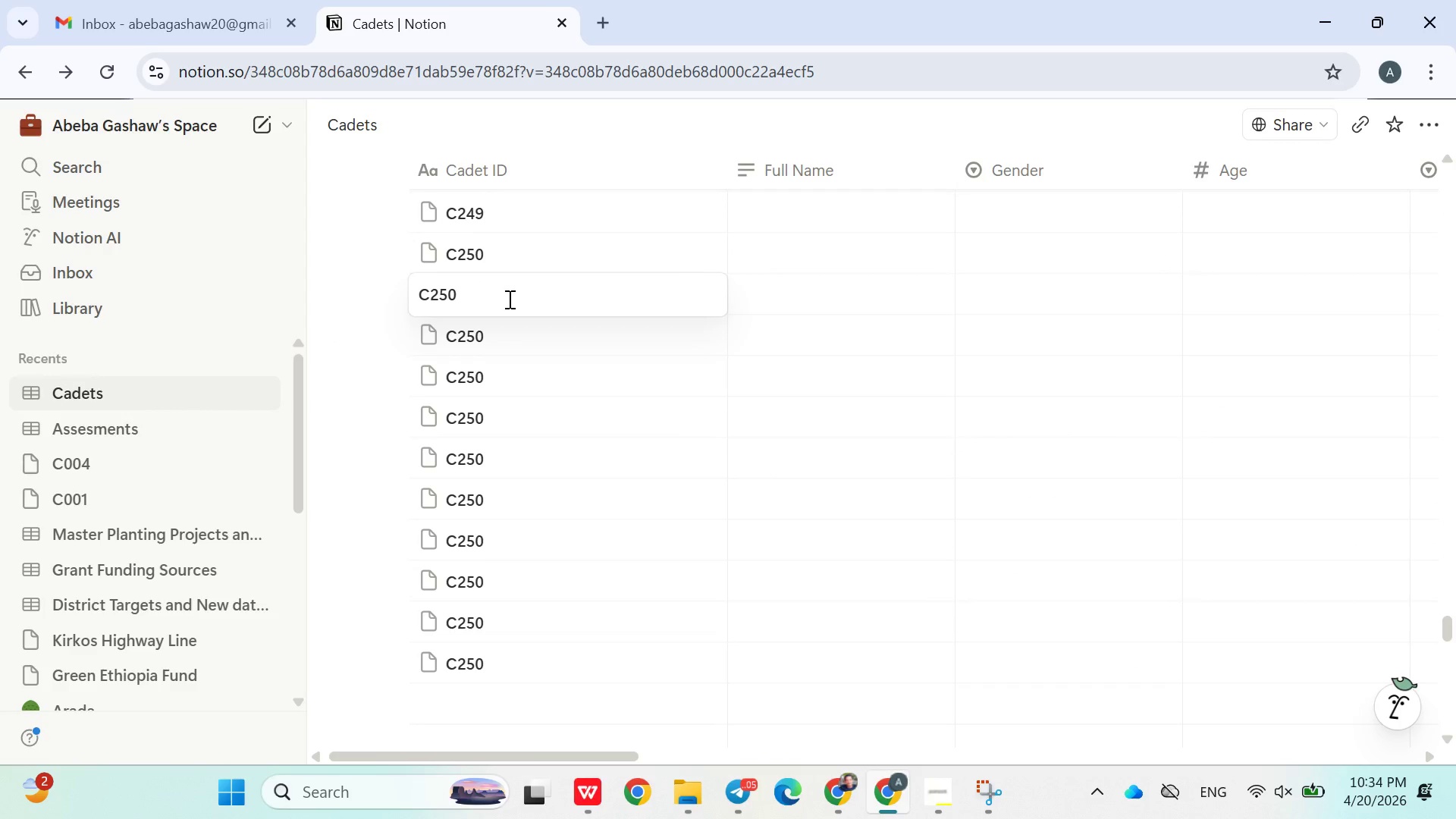 
key(Backspace)
 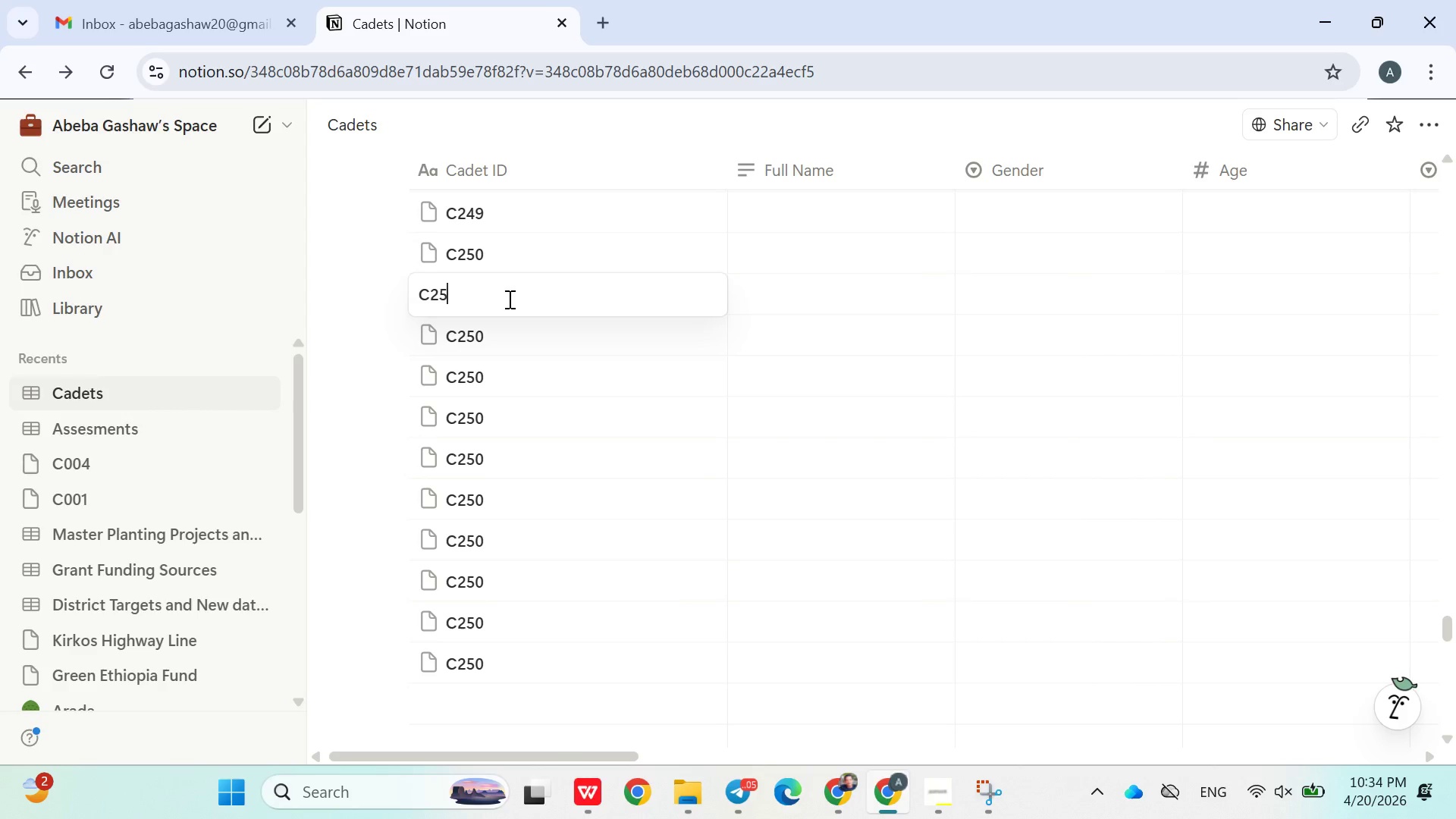 
key(1)
 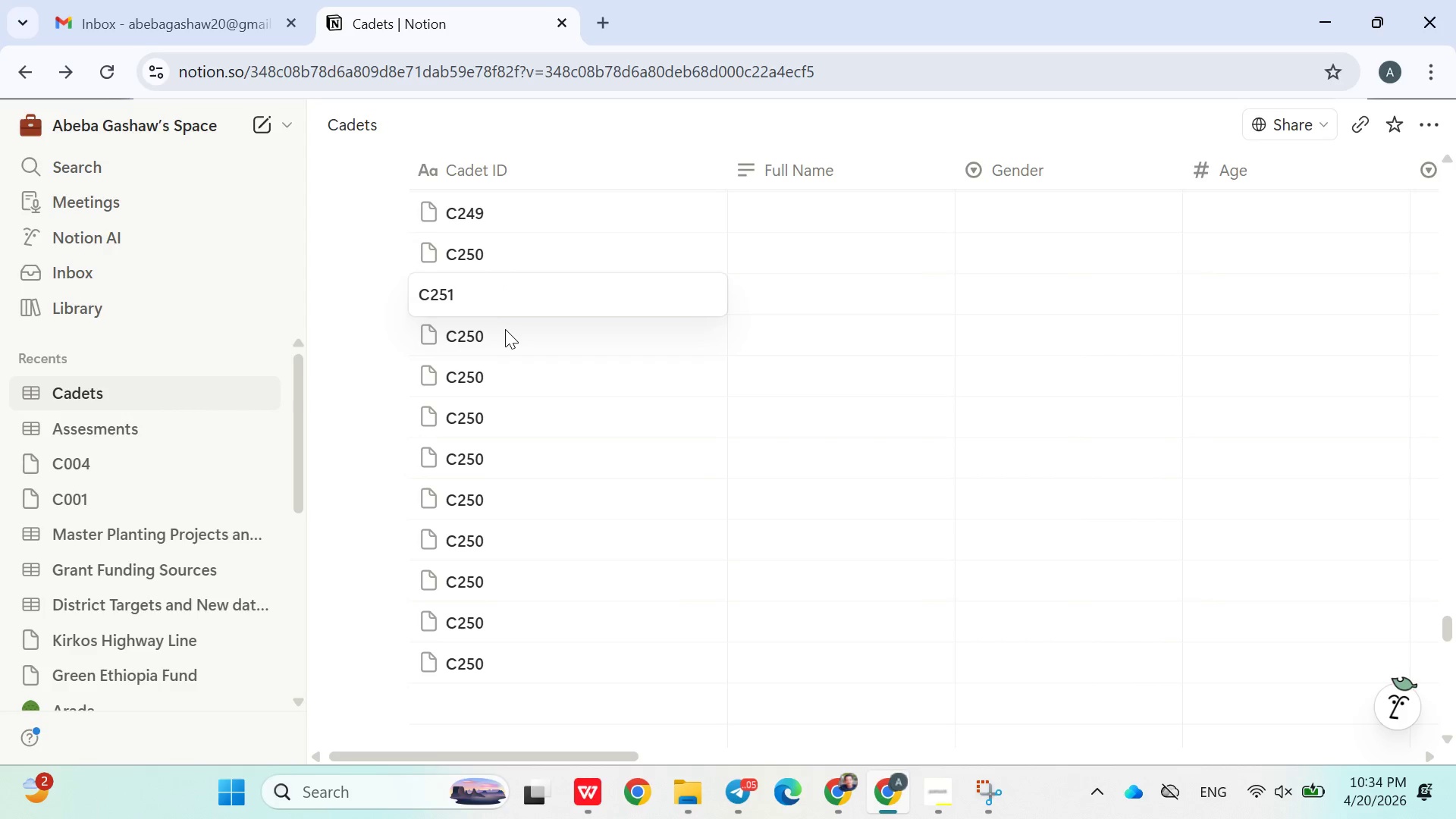 
double_click([505, 334])
 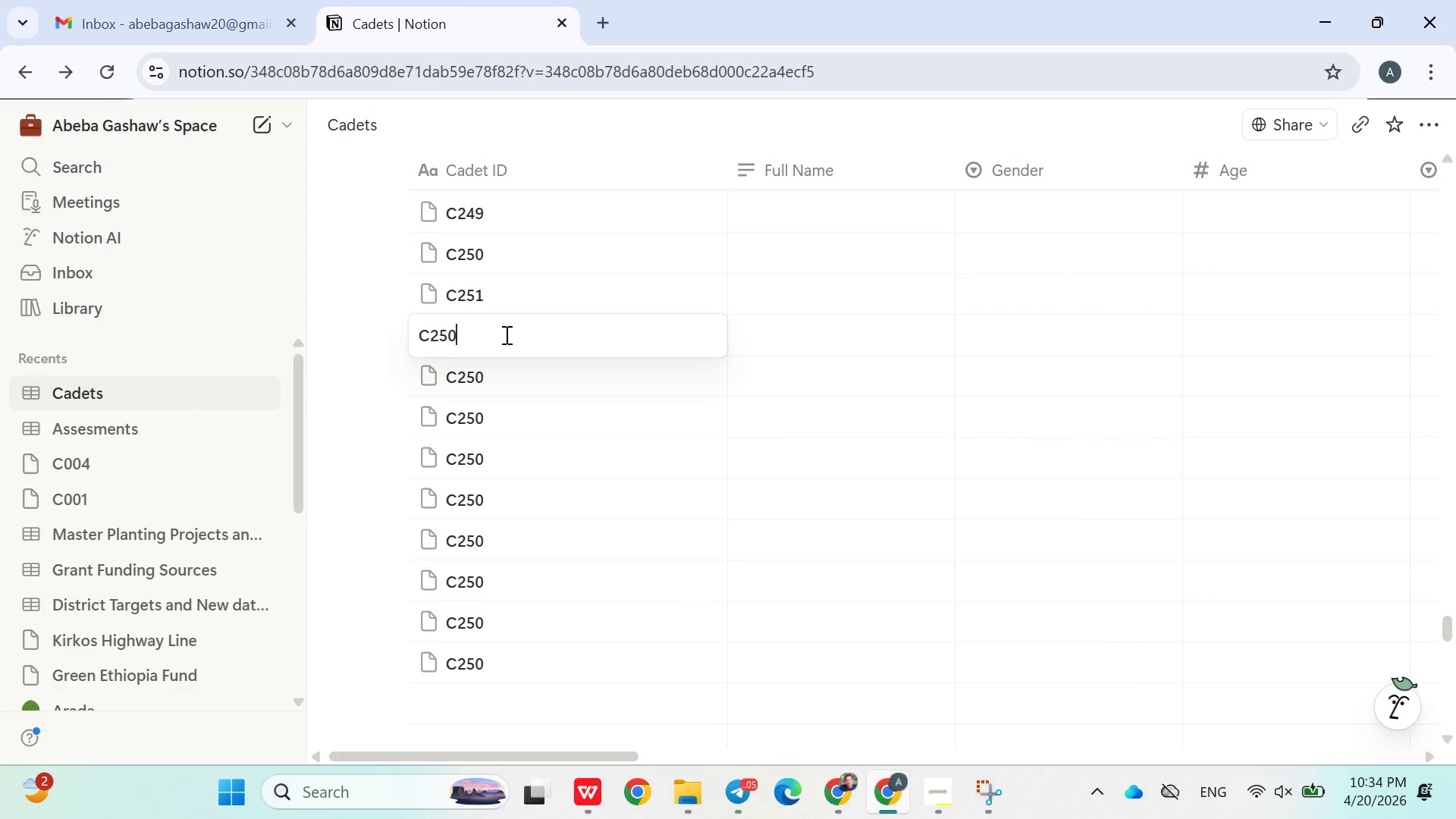 
key(Backspace)
 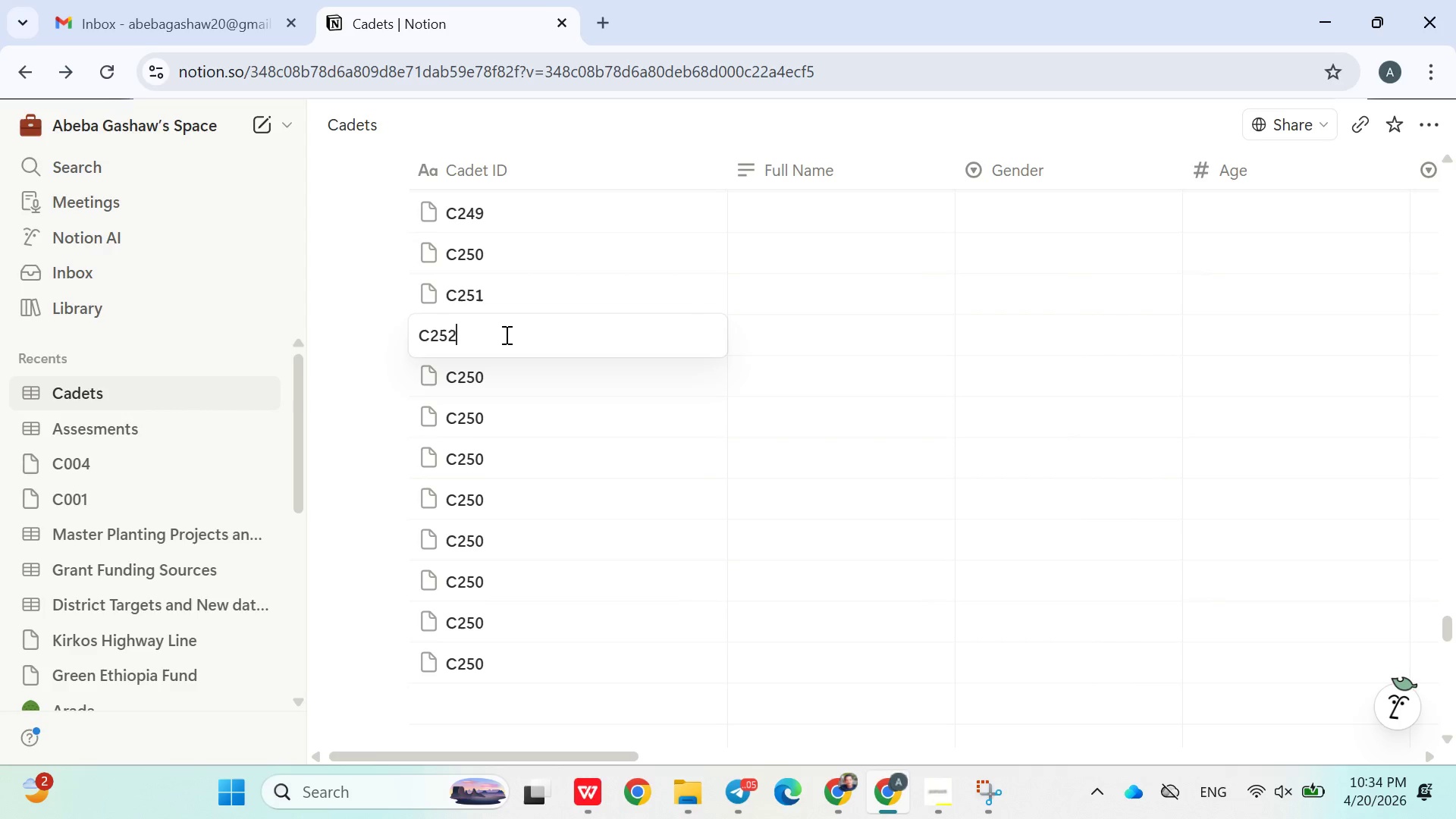 
key(2)
 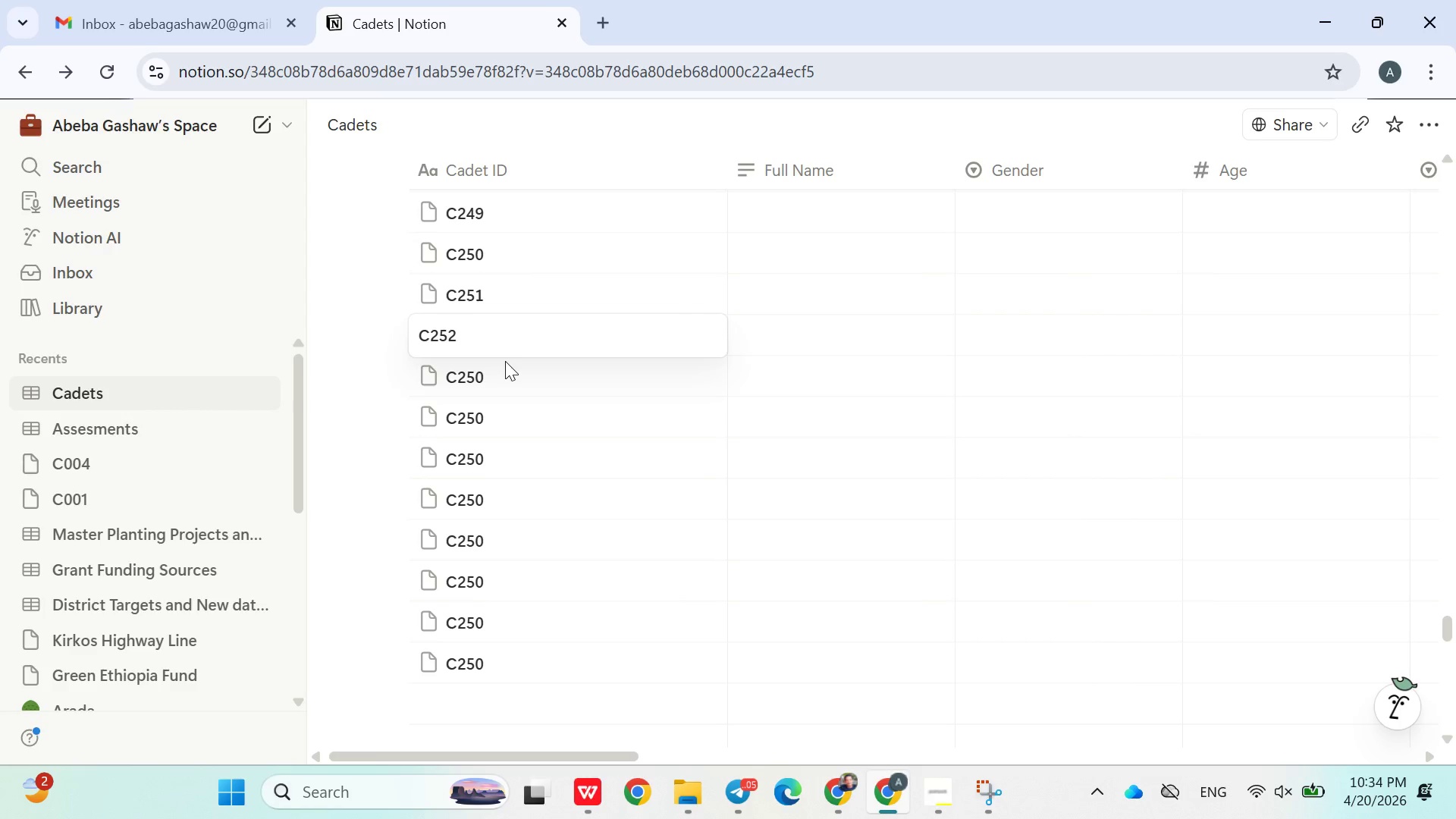 
left_click([505, 376])
 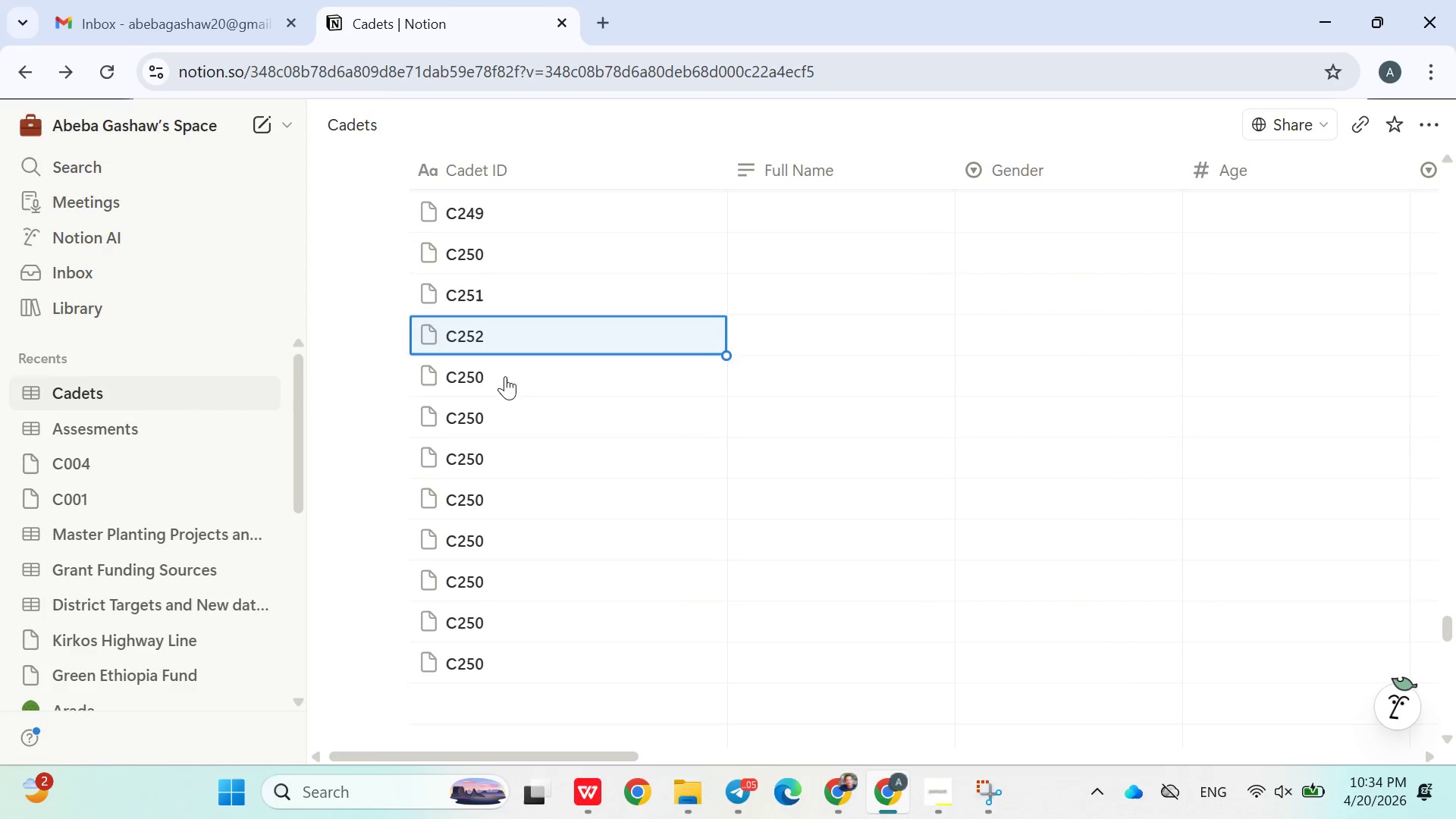 
double_click([505, 376])
 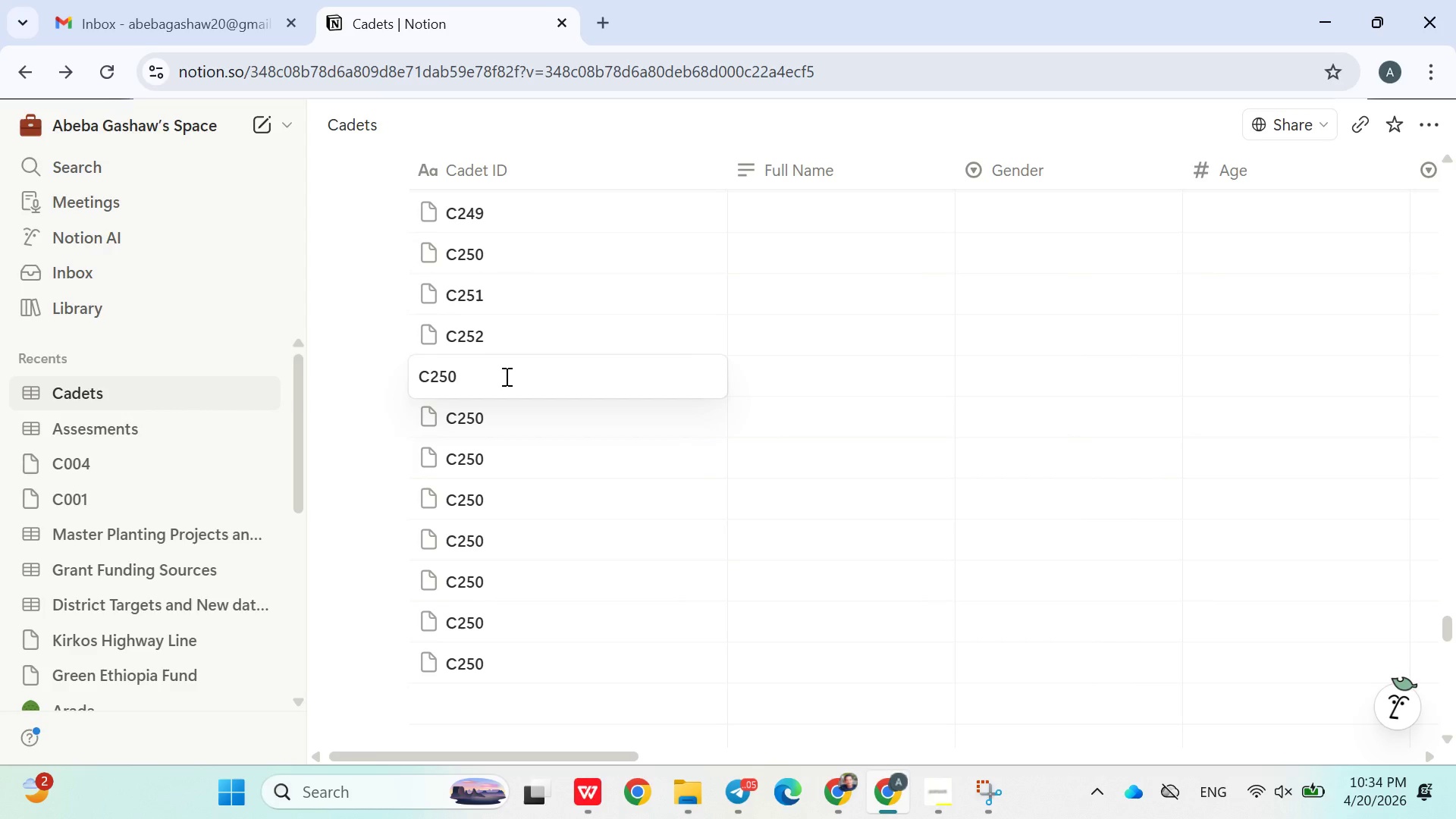 
key(Backspace)
 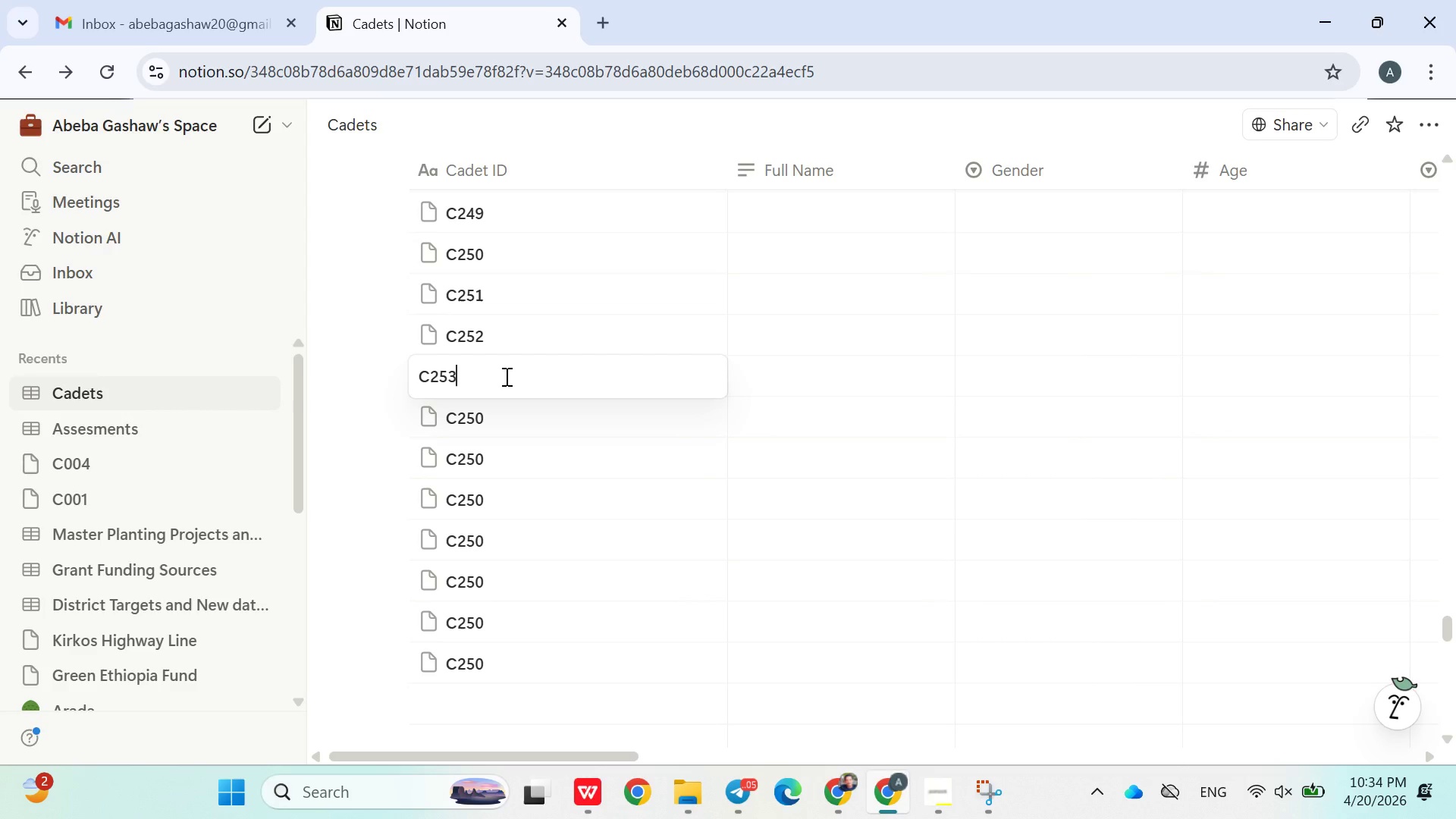 
key(3)
 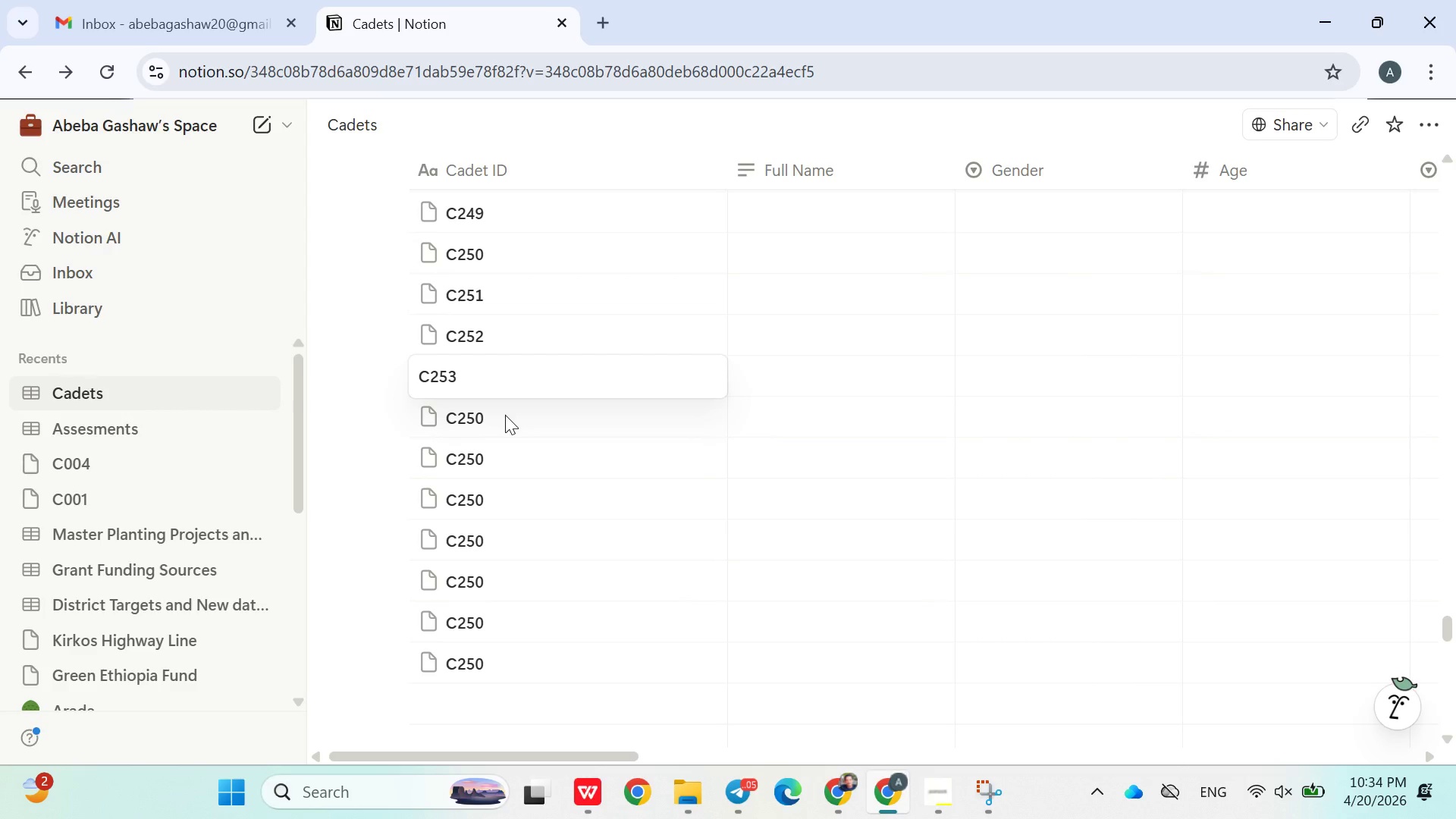 
double_click([505, 416])
 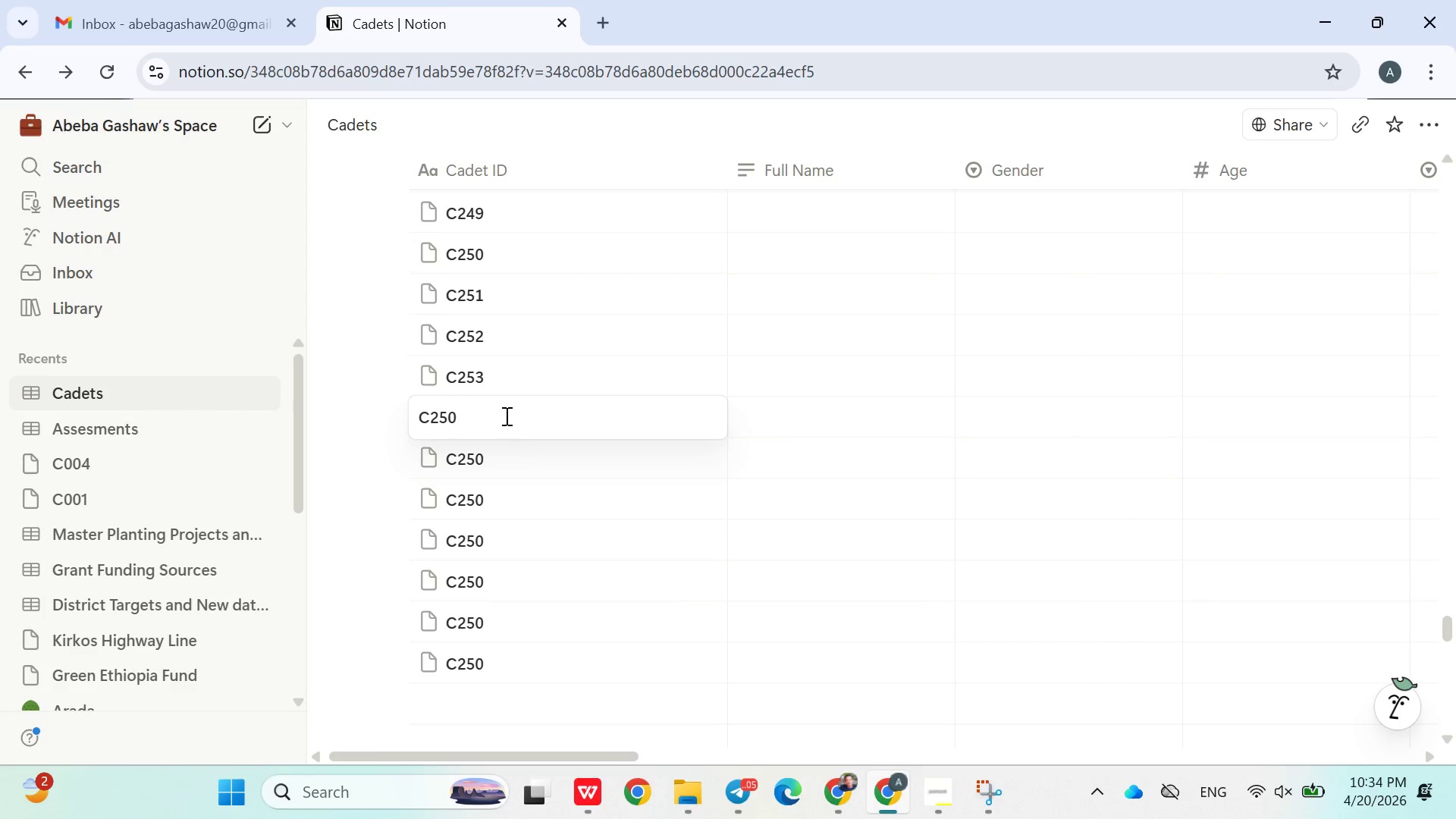 
key(Backspace)
 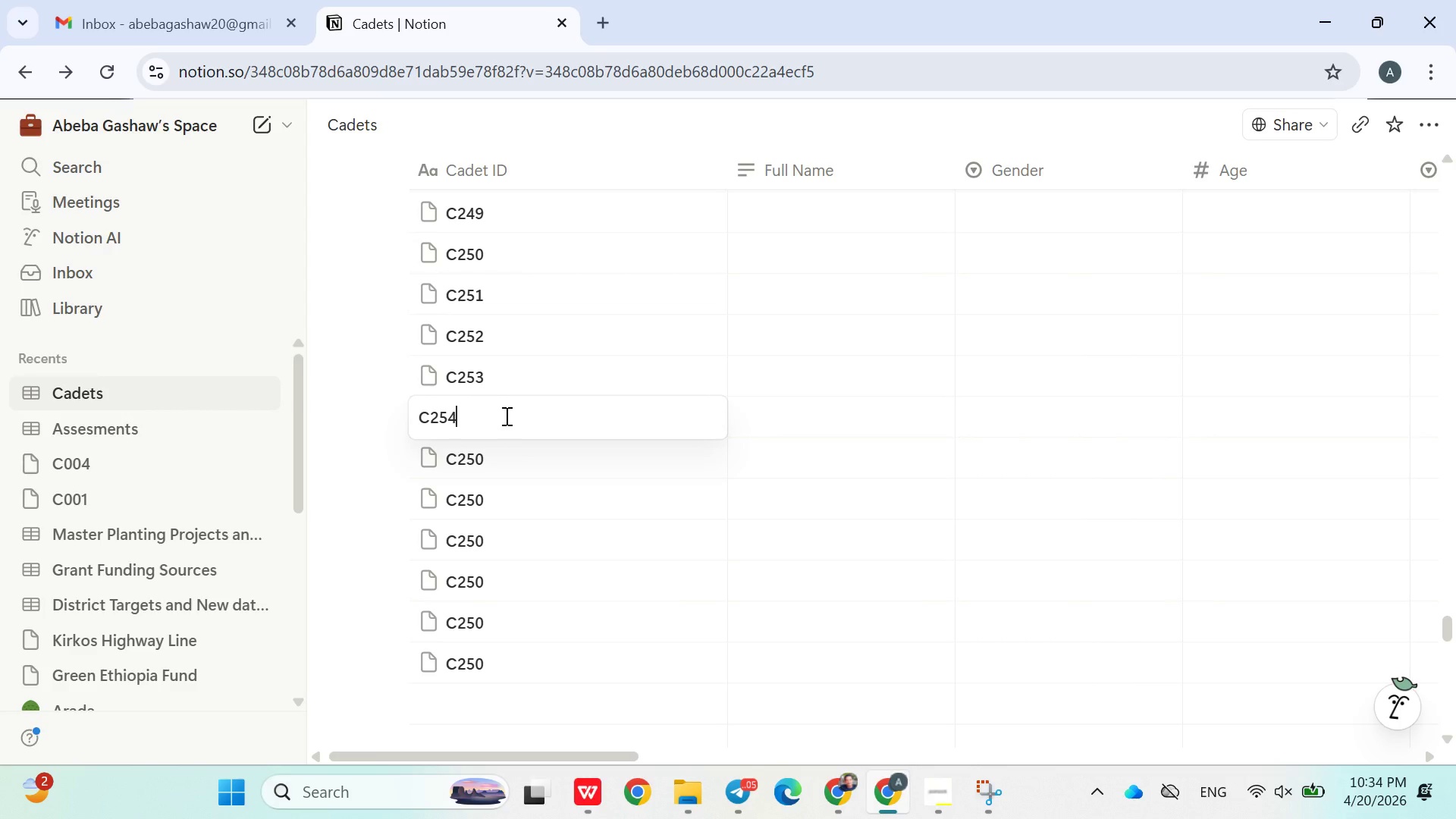 
key(4)
 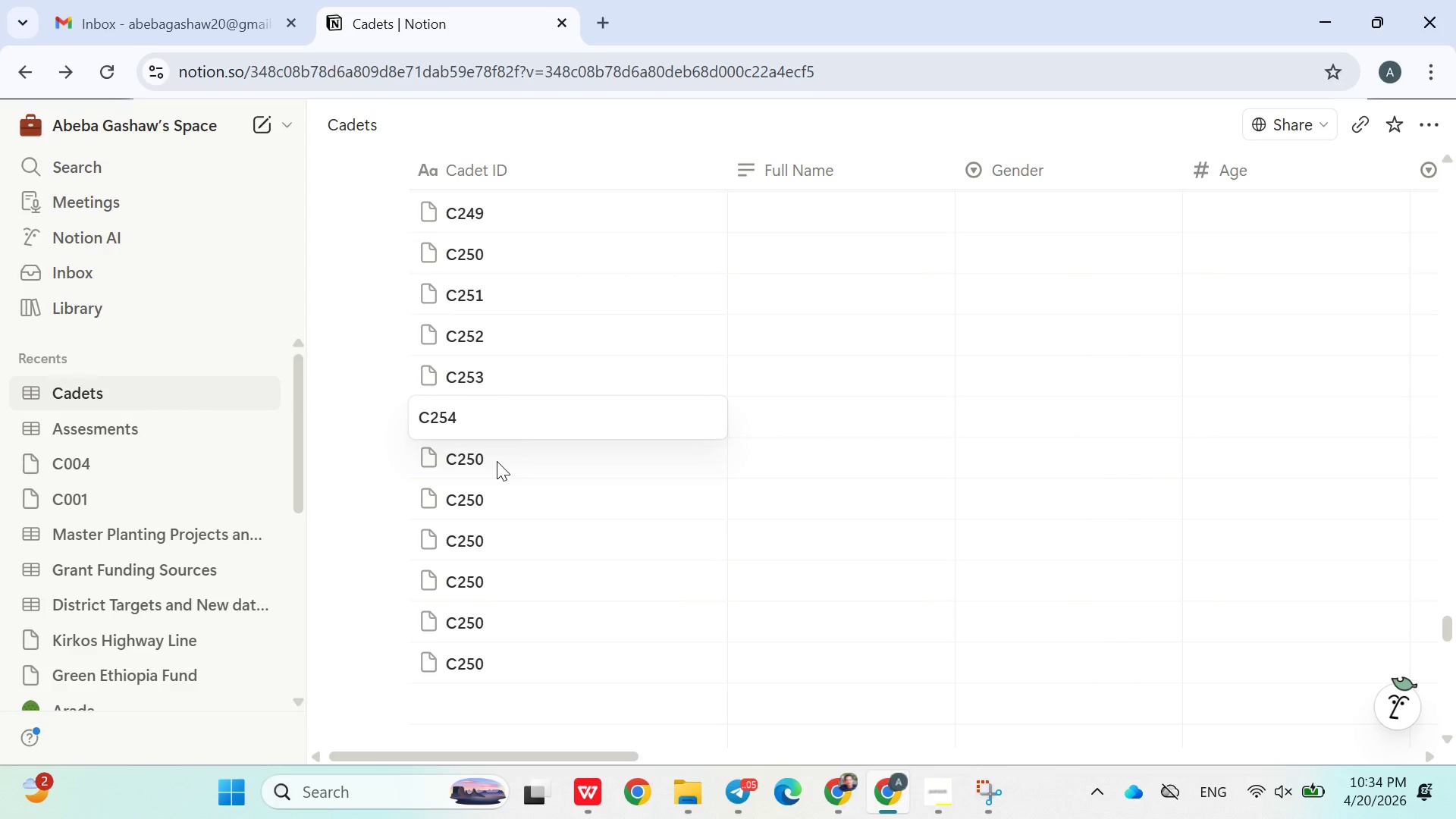 
double_click([497, 461])
 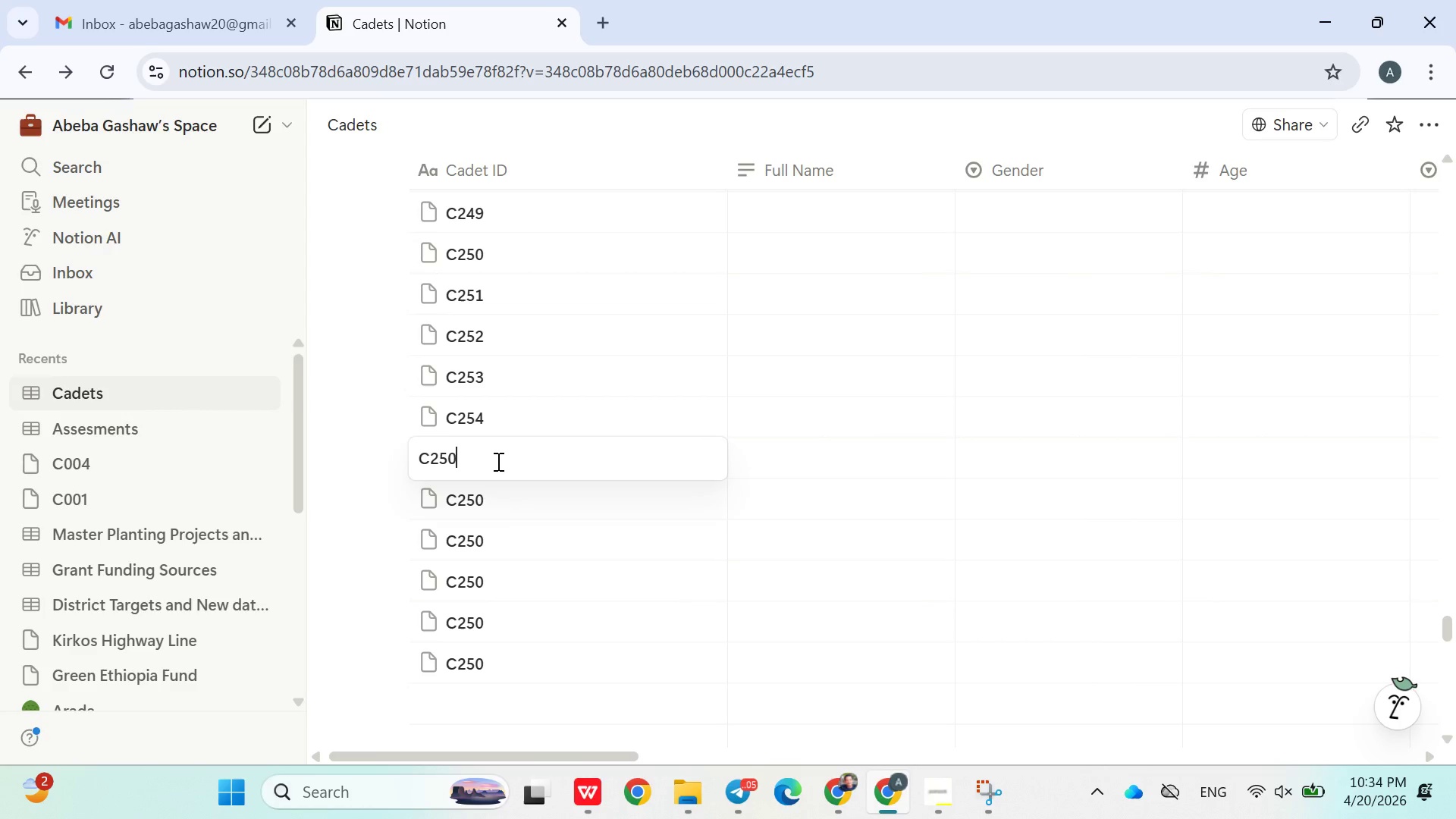 
key(Backspace)
 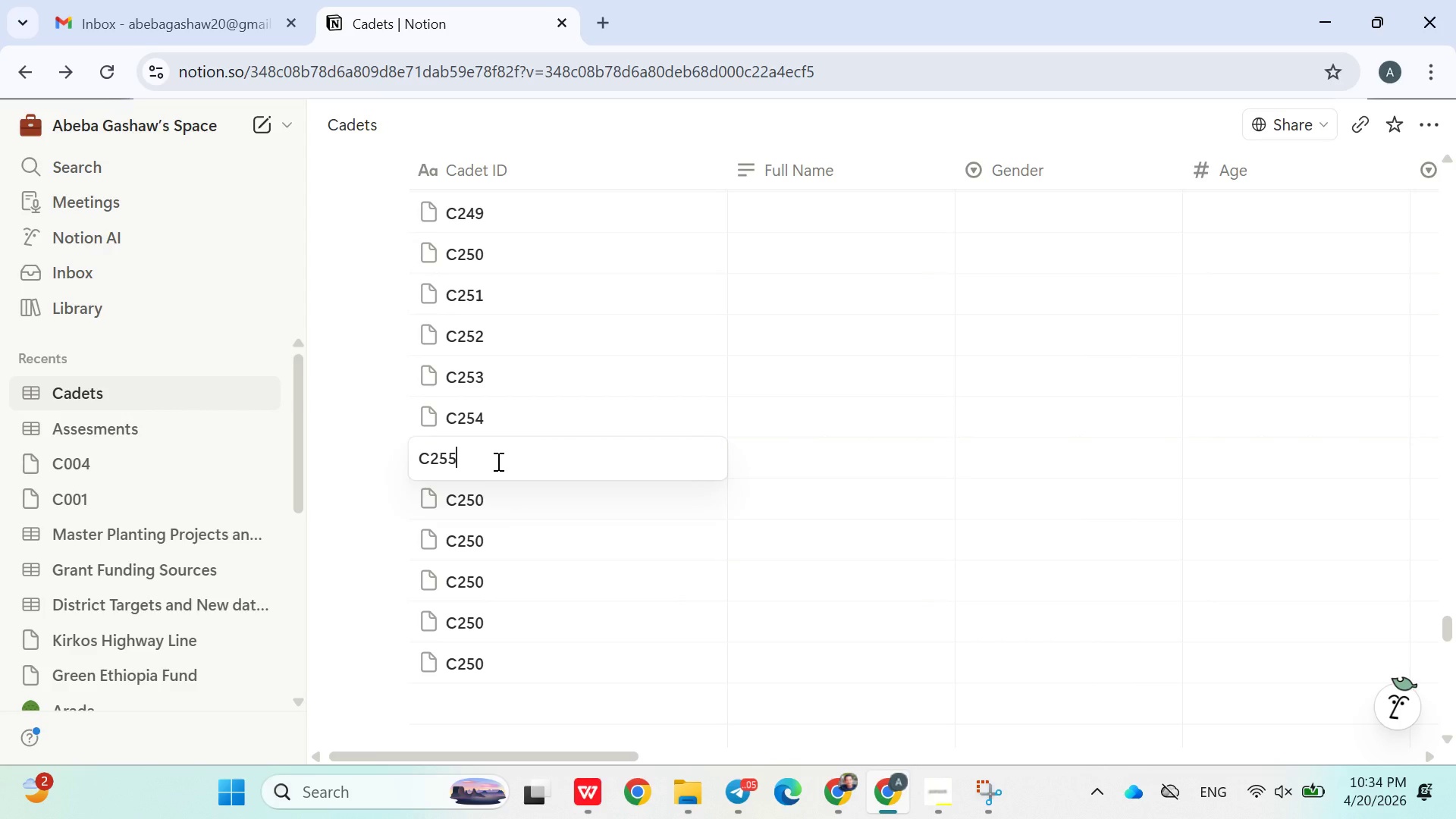 
key(5)
 